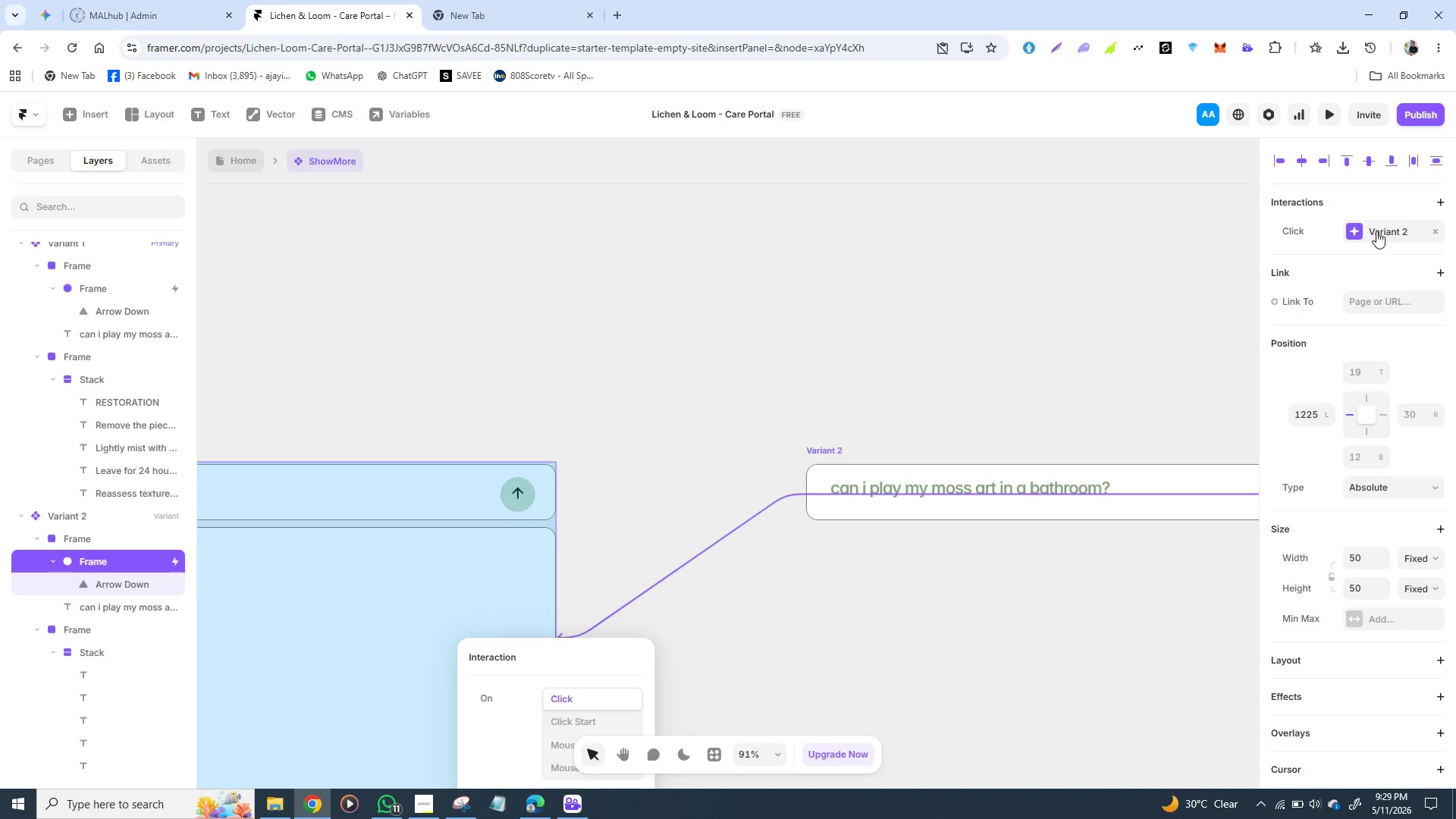 
scroll: coordinate [1366, 562], scroll_direction: down, amount: 4.0
 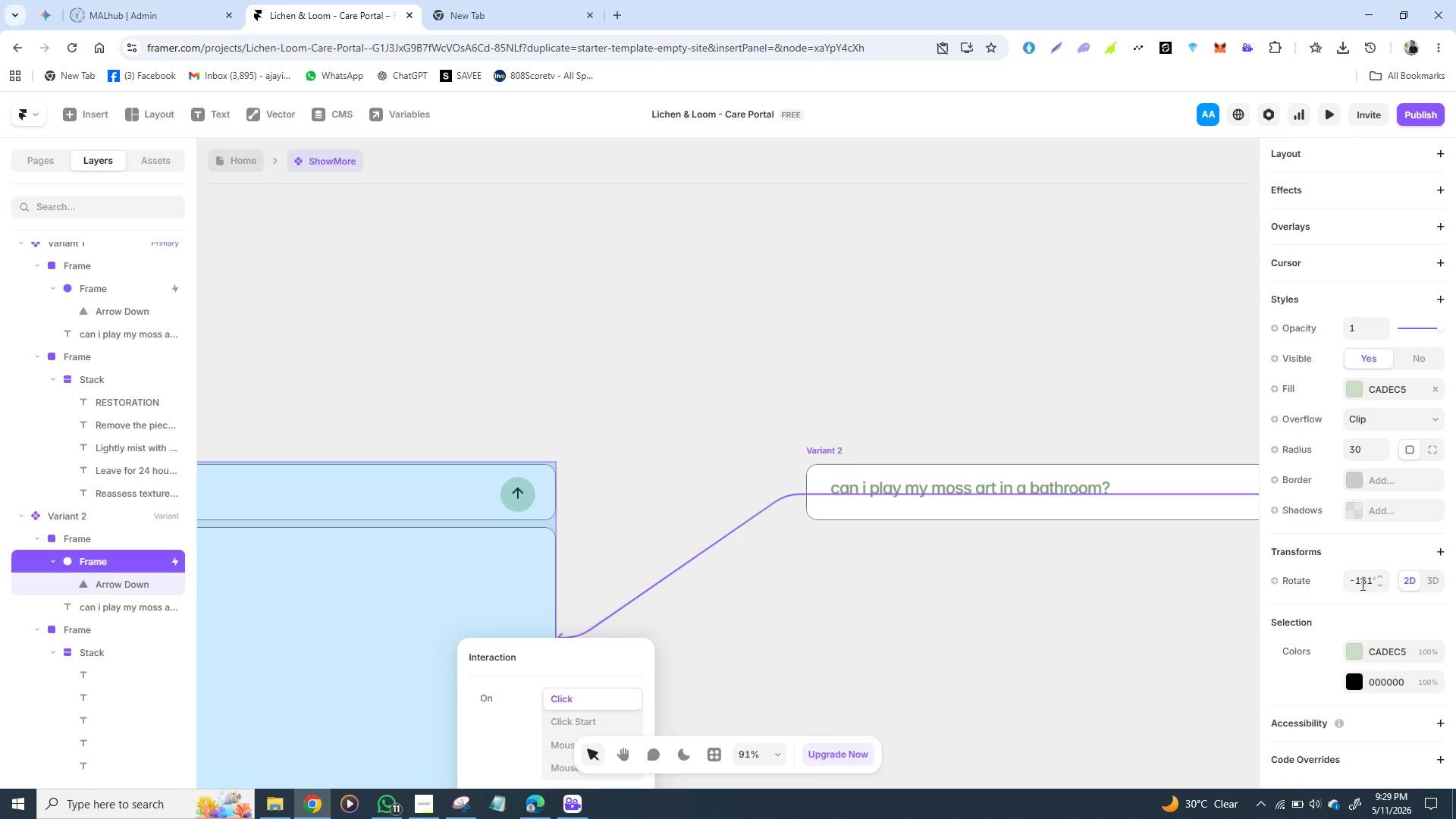 
scroll: coordinate [1361, 585], scroll_direction: up, amount: 1.0
 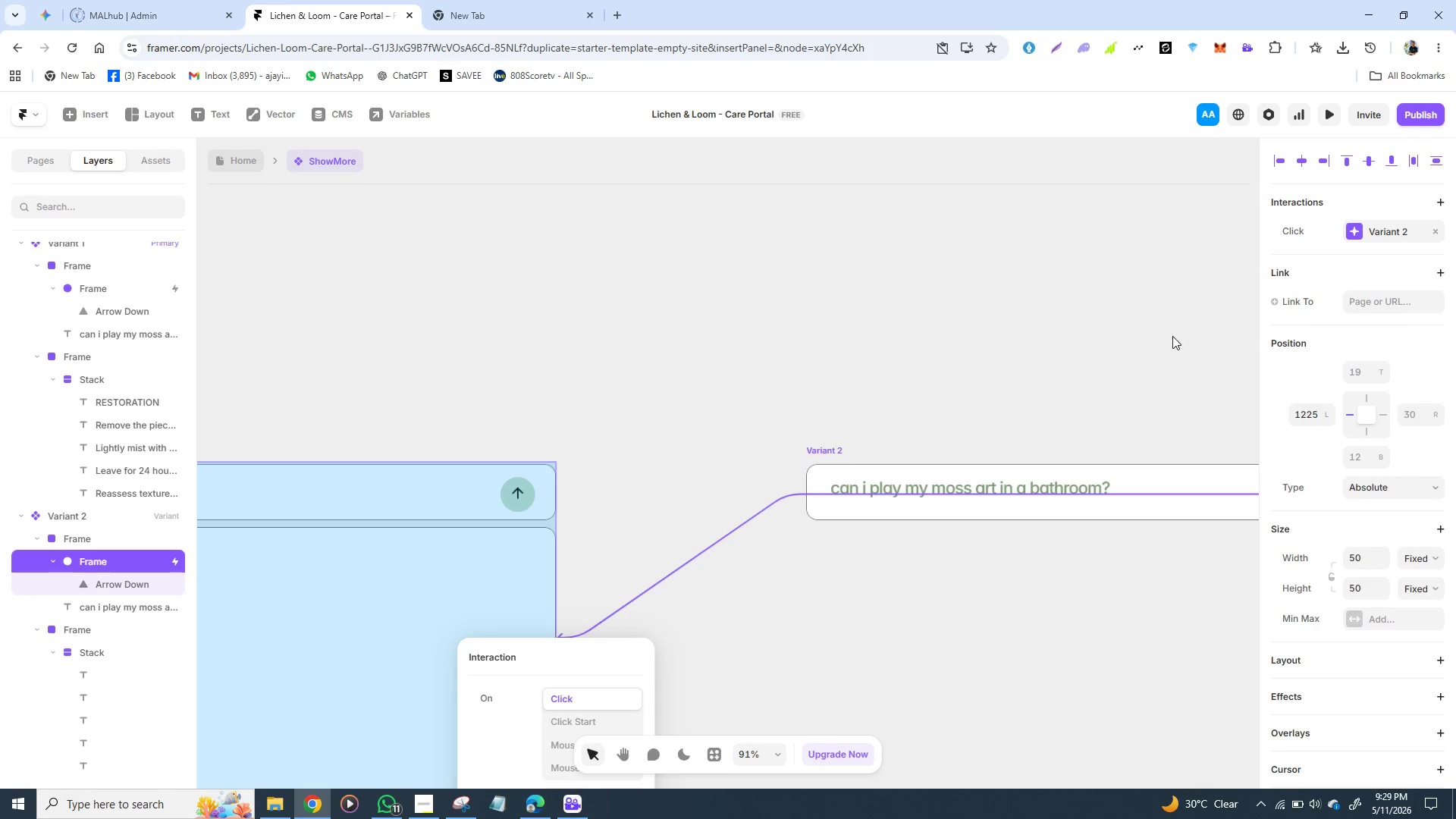 
left_click([927, 322])
 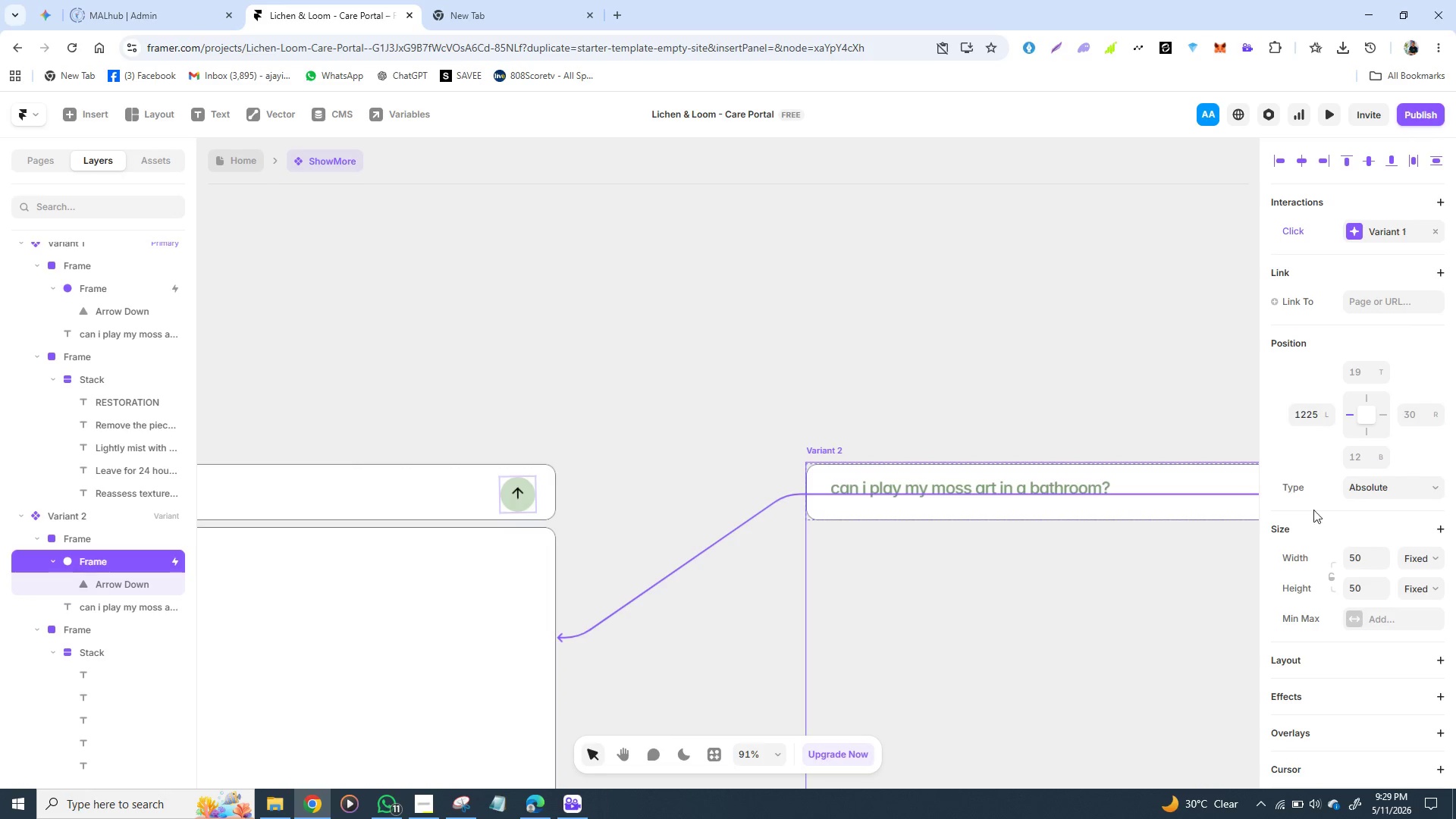 
scroll: coordinate [1382, 575], scroll_direction: down, amount: 4.0
 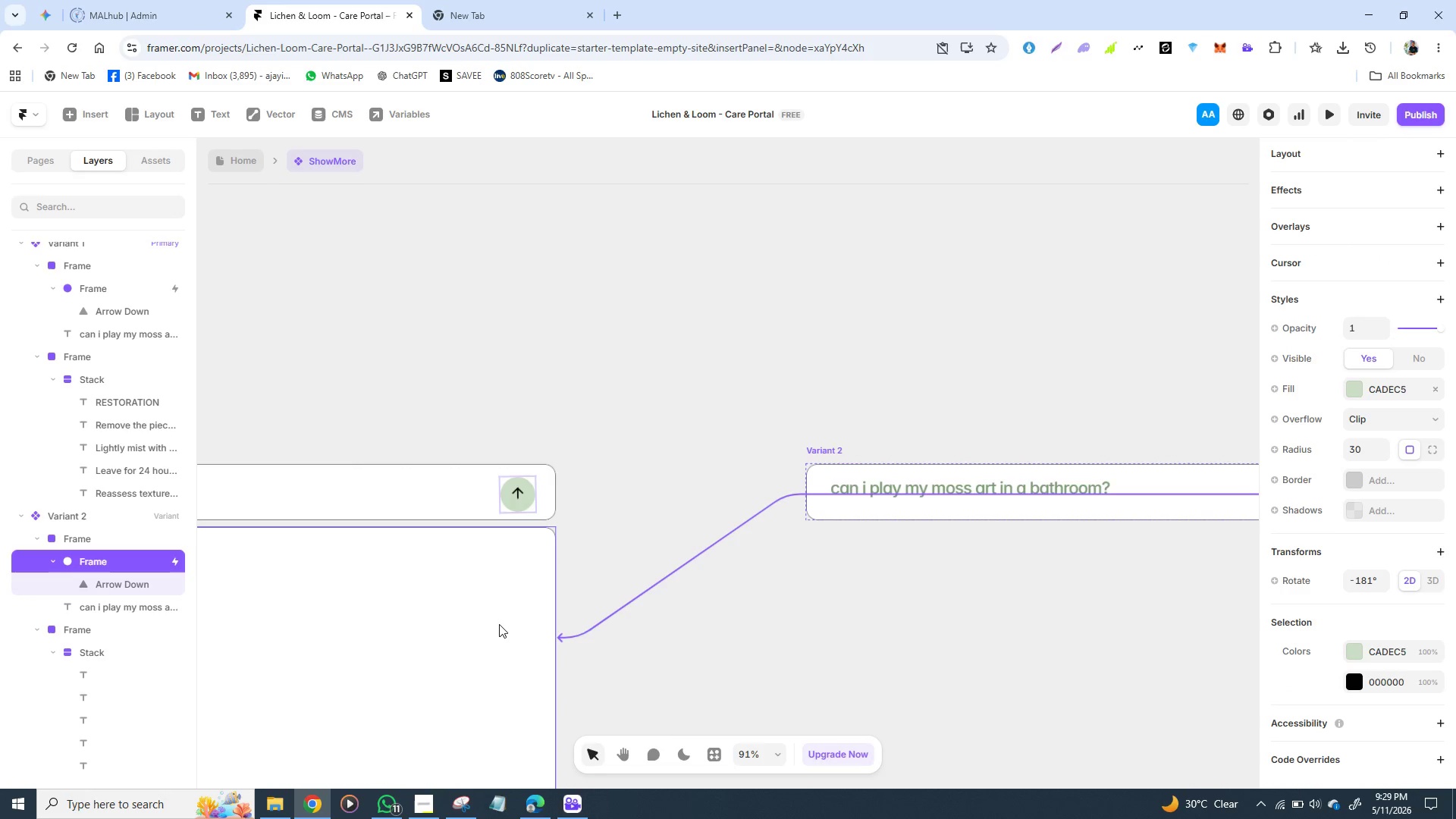 
left_click([493, 562])
 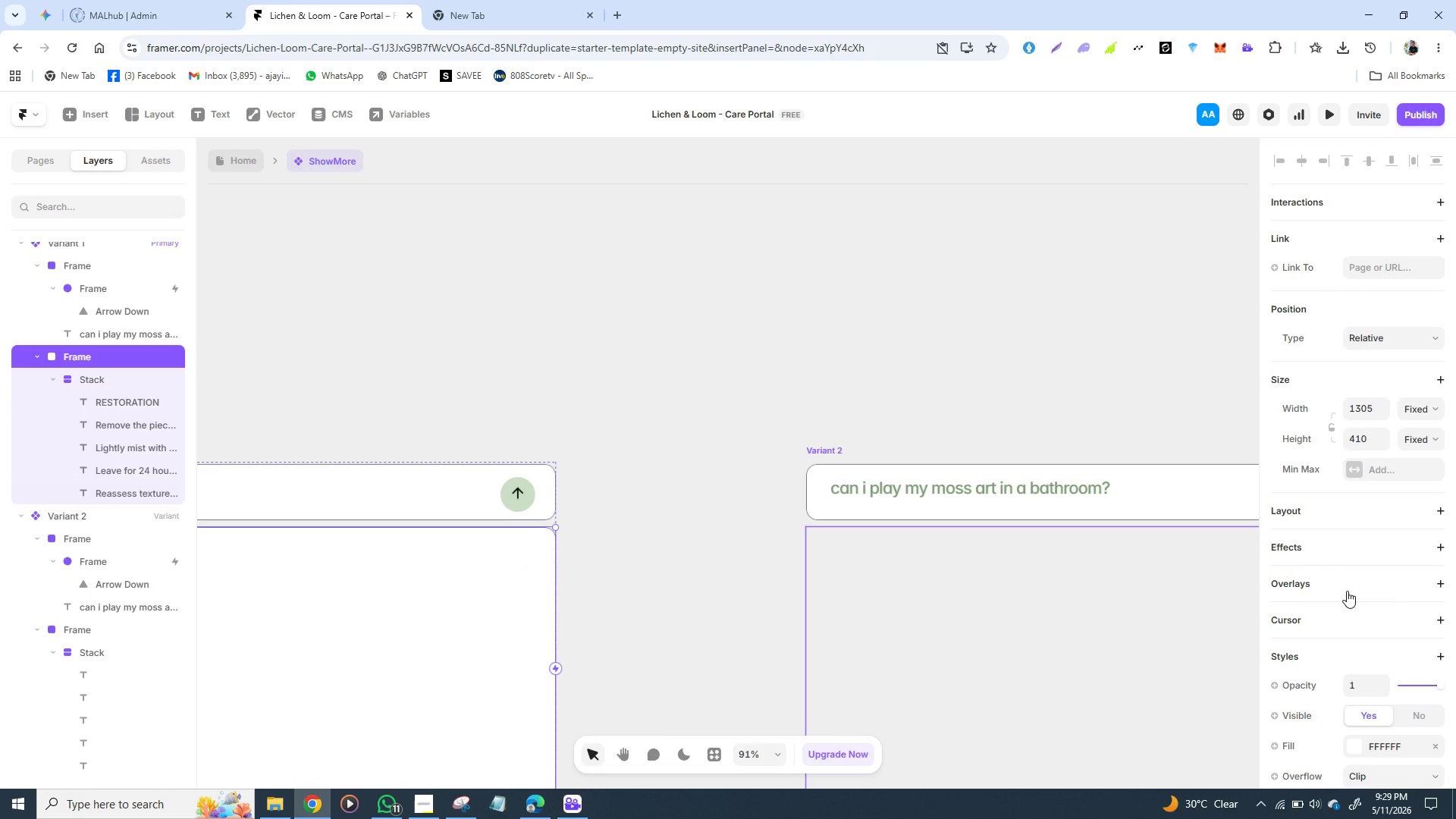 
scroll: coordinate [1432, 589], scroll_direction: down, amount: 3.0
 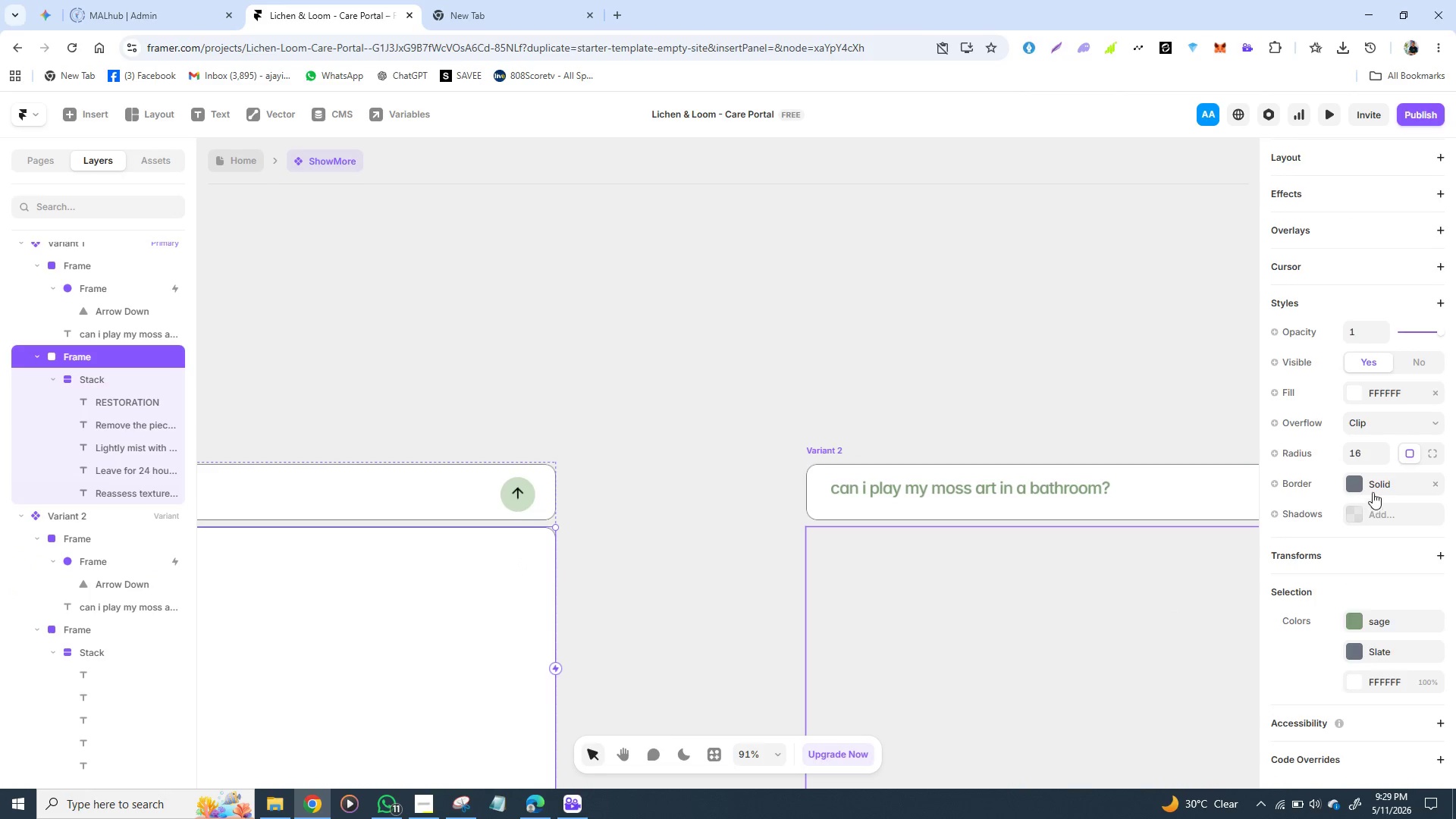 
scroll: coordinate [1366, 506], scroll_direction: up, amount: 8.0
 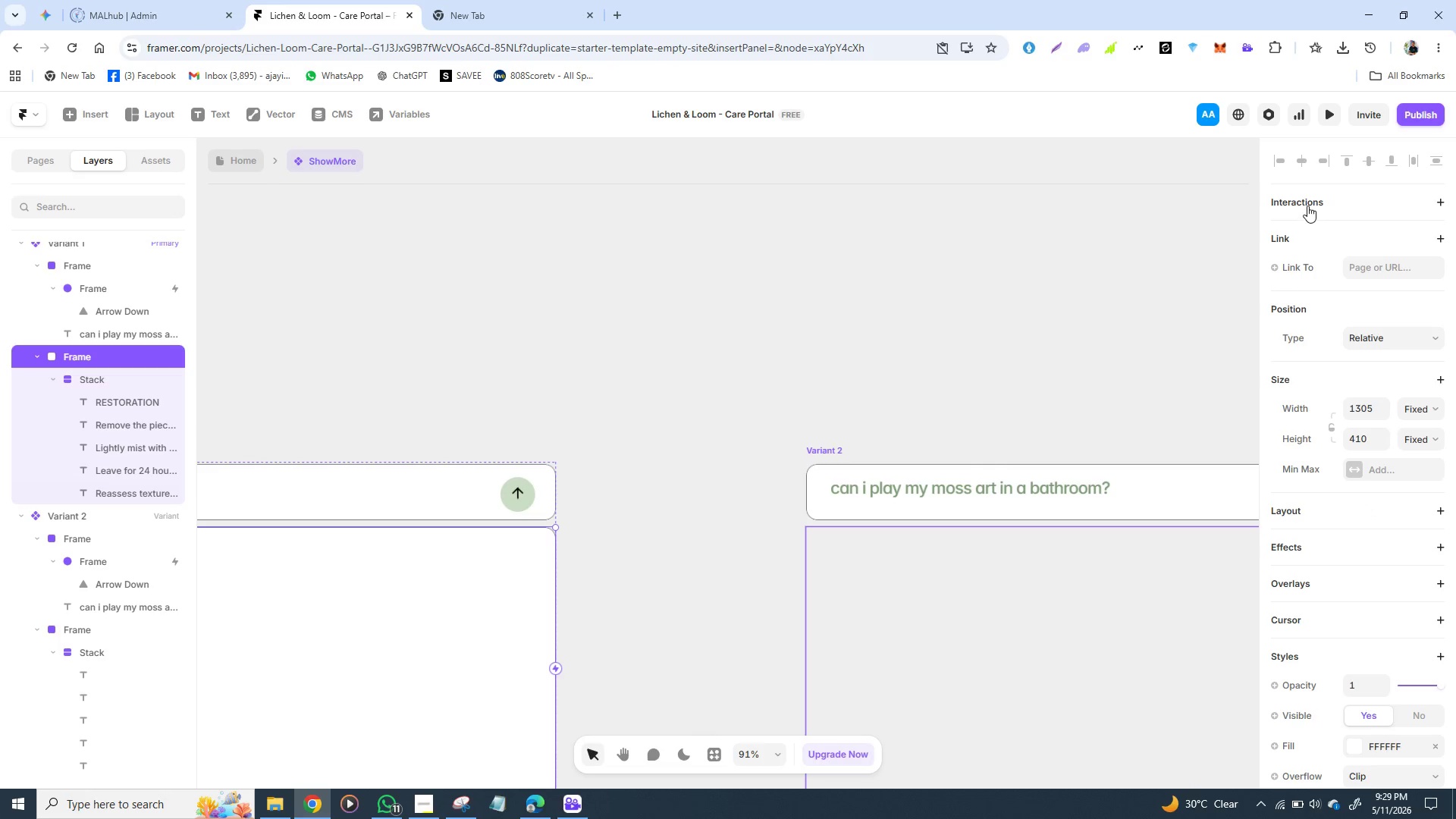 
left_click([1307, 206])
 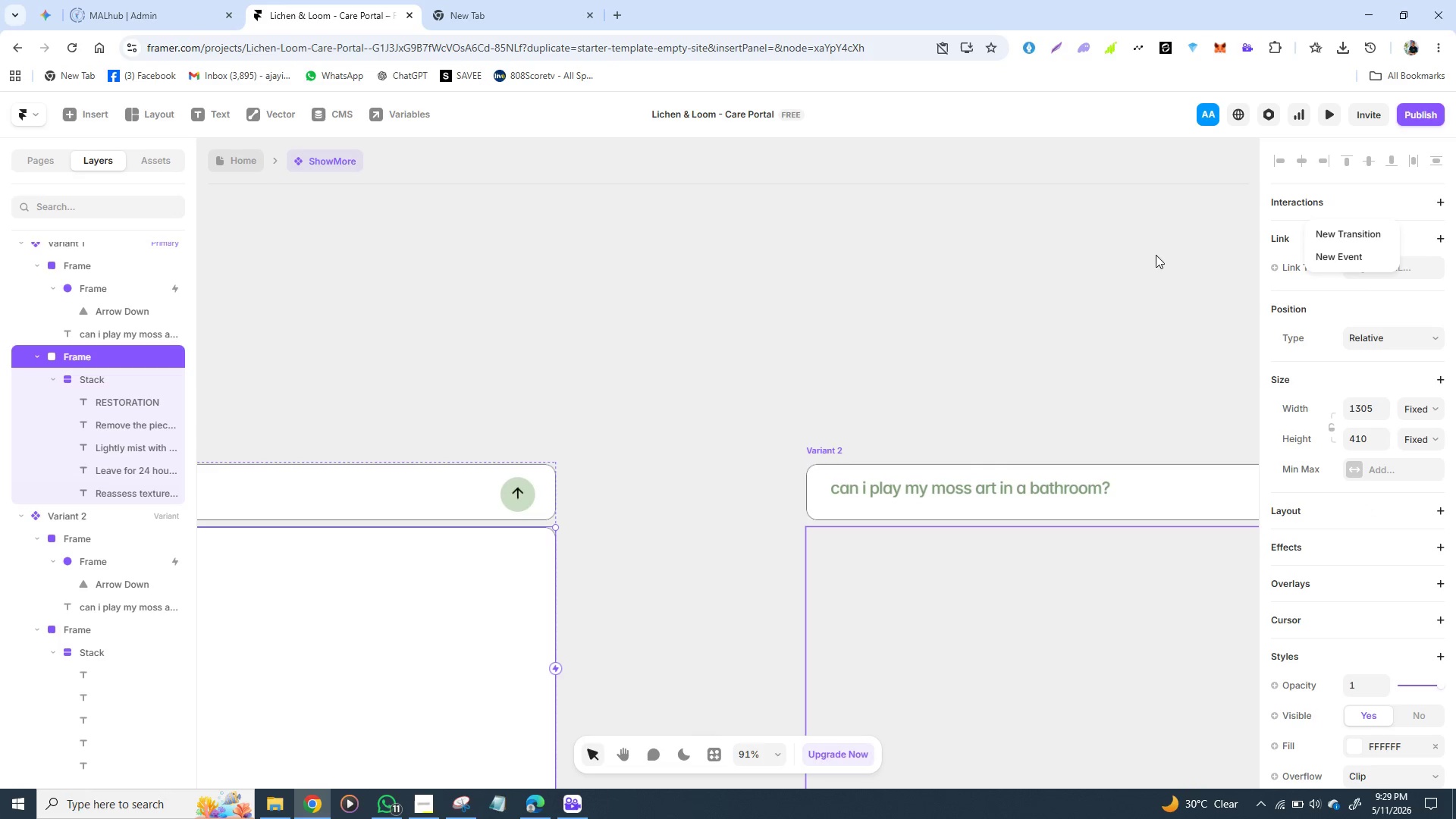 
left_click([1014, 286])
 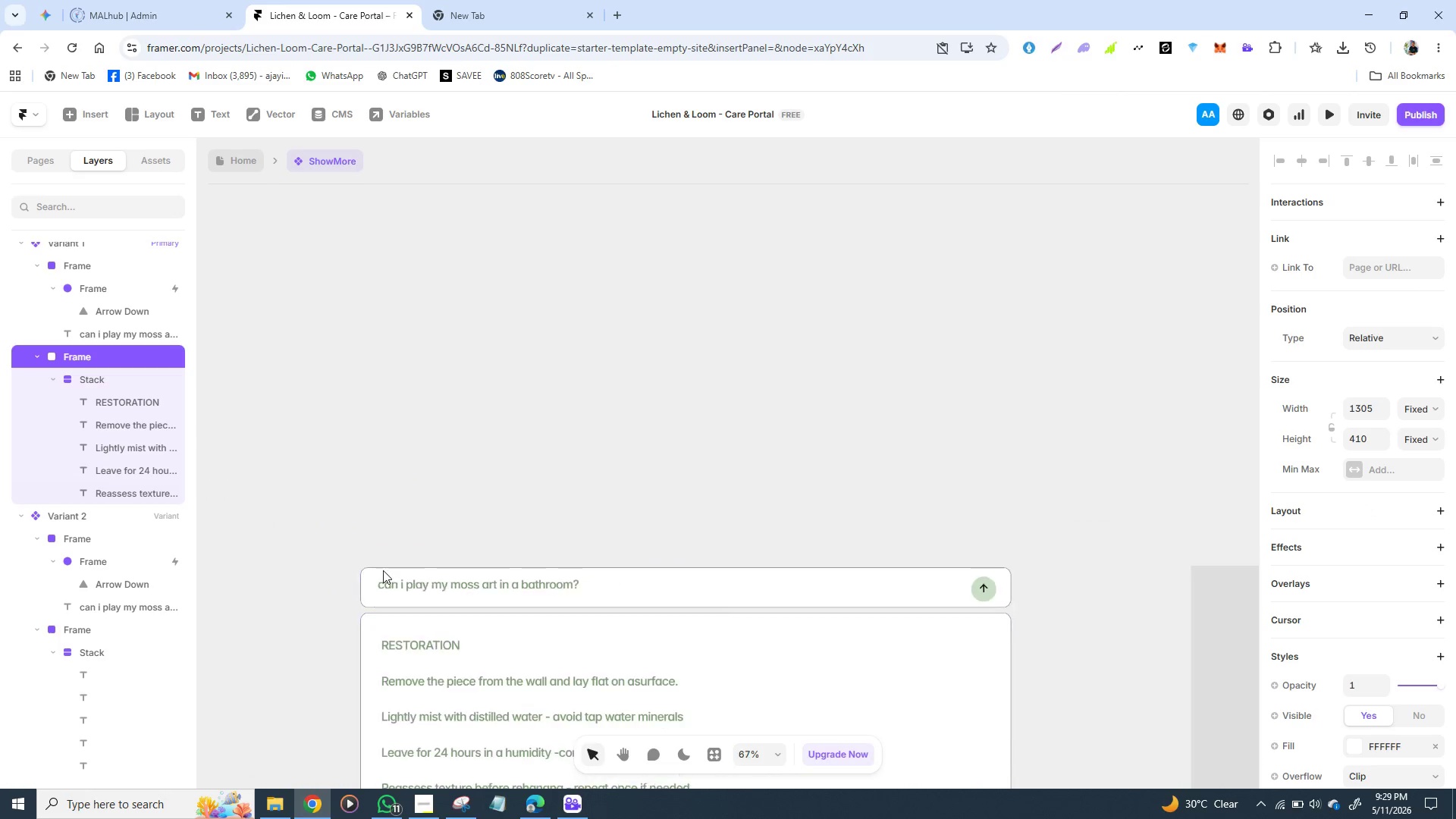 
wait(6.31)
 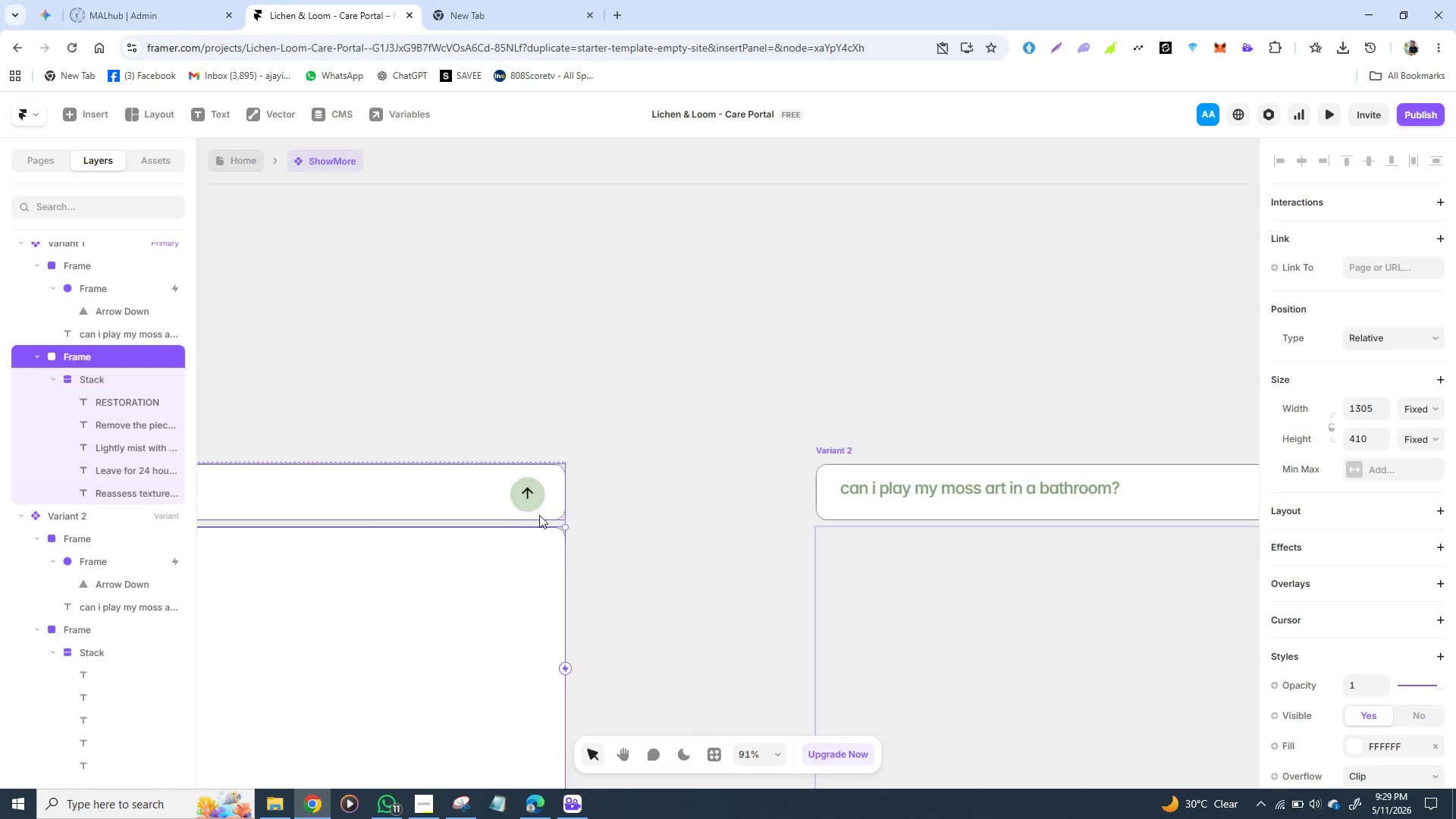 
left_click([384, 571])
 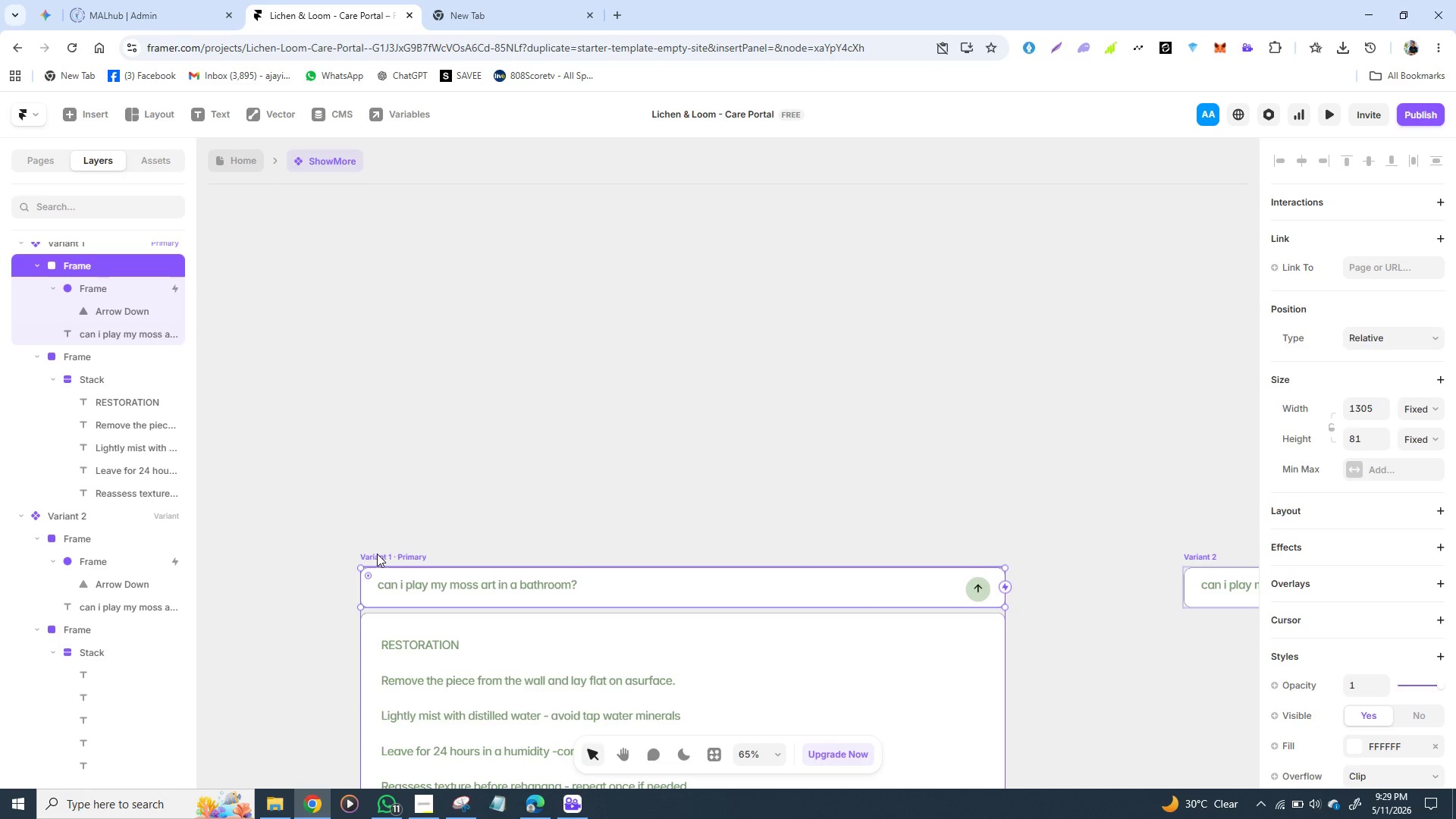 
left_click([377, 549])
 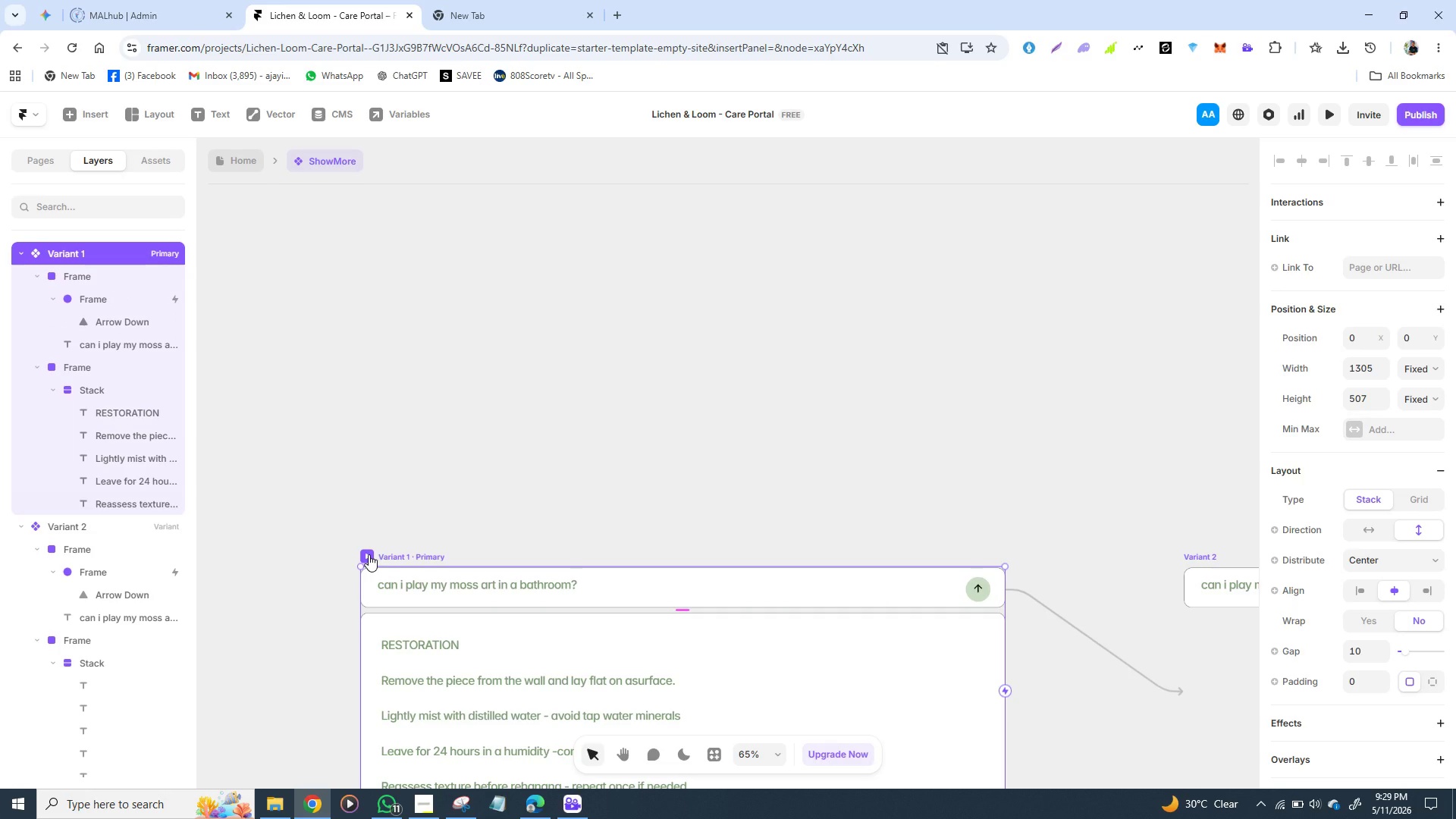 
left_click([369, 554])
 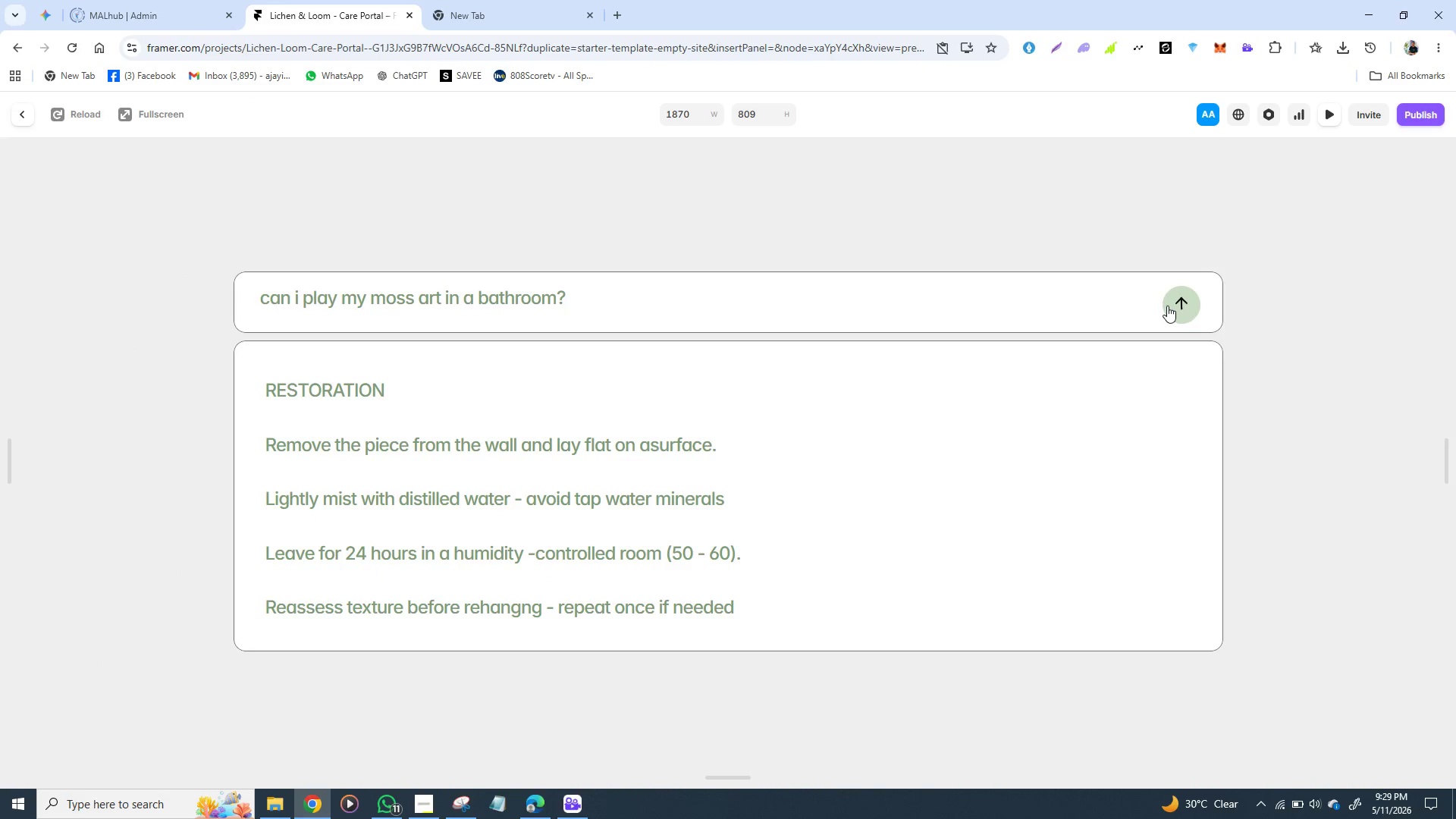 
left_click([1175, 306])
 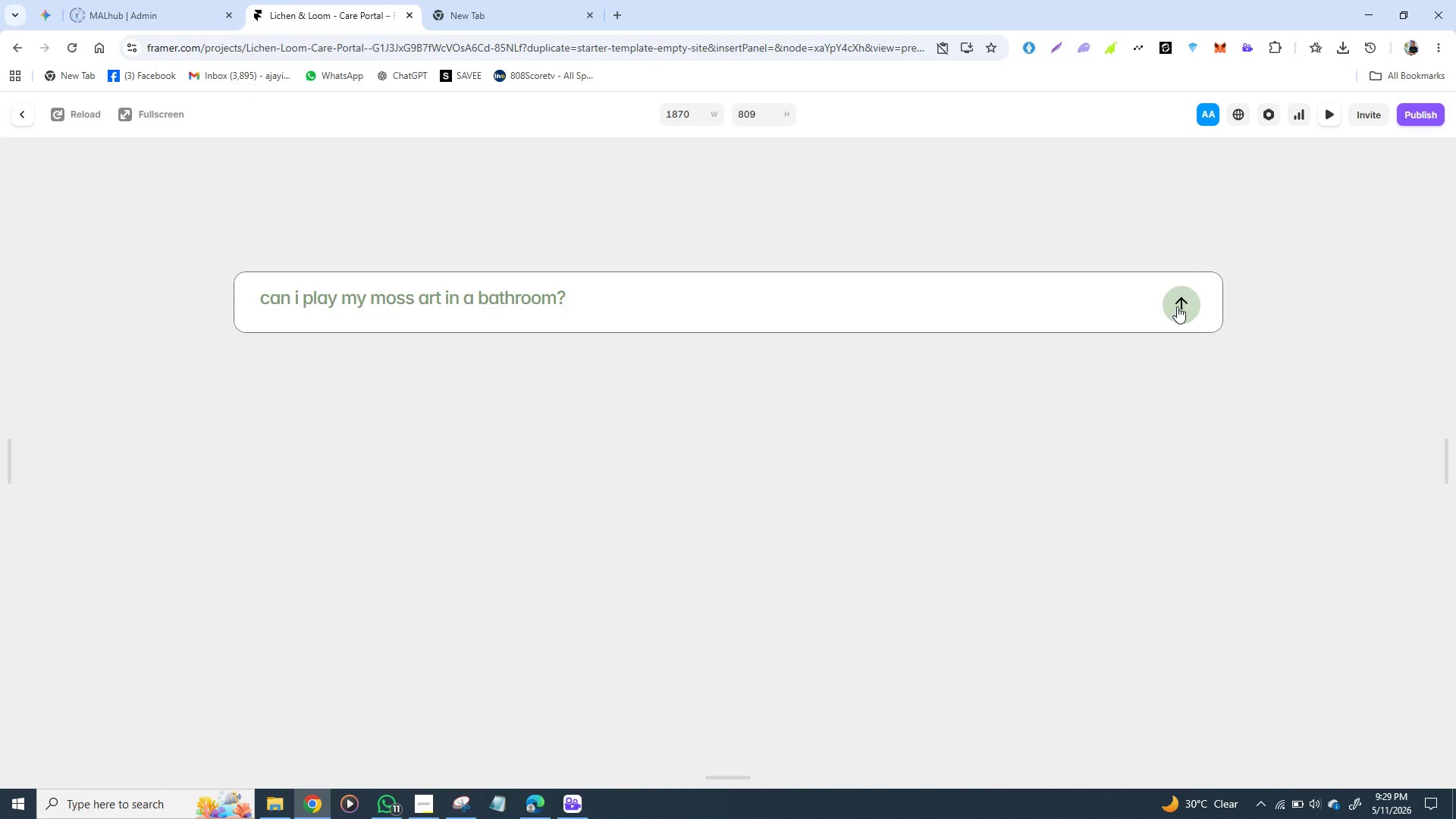 
left_click([1177, 306])
 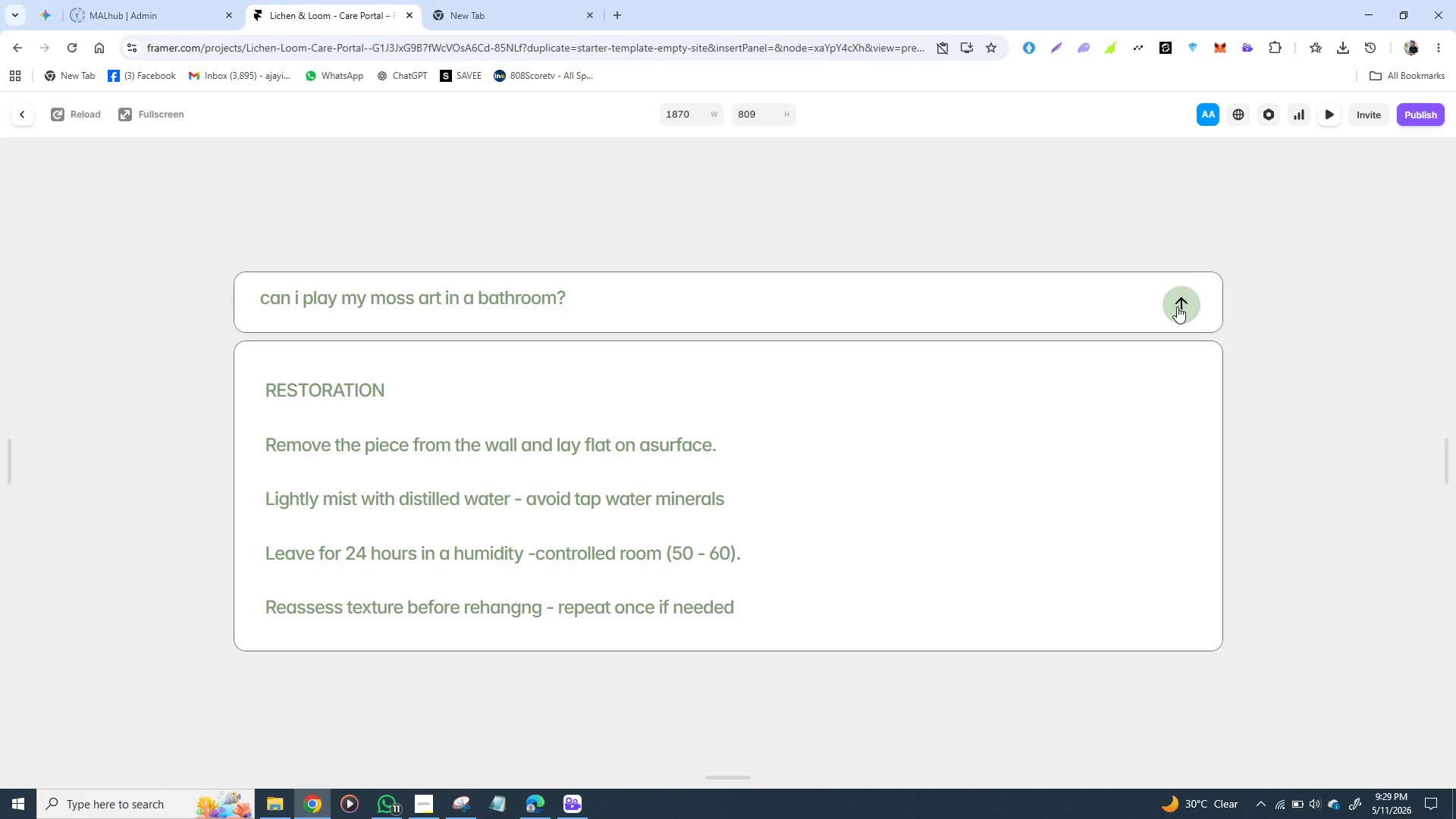 
left_click([1177, 306])
 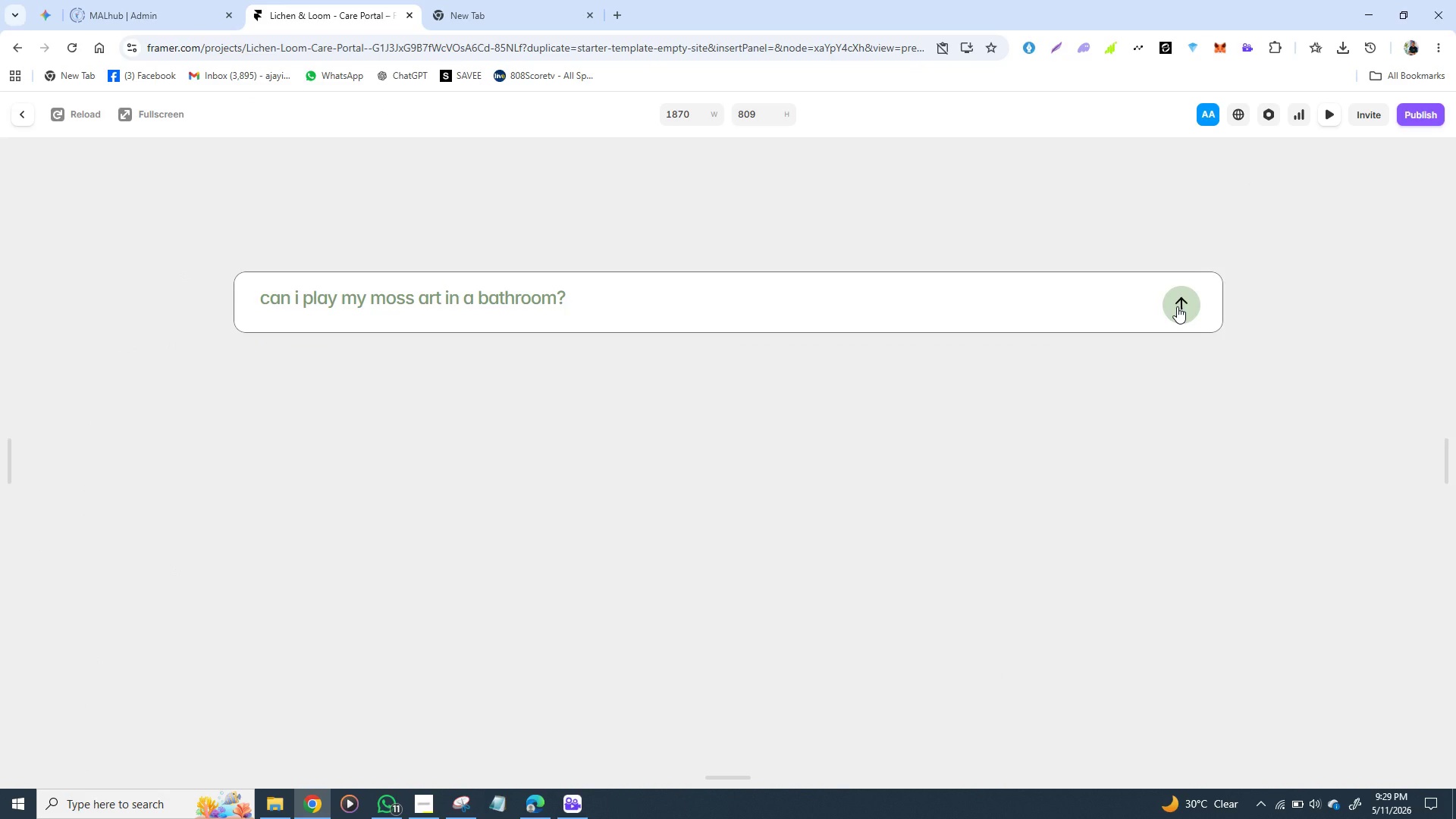 
left_click([1177, 306])
 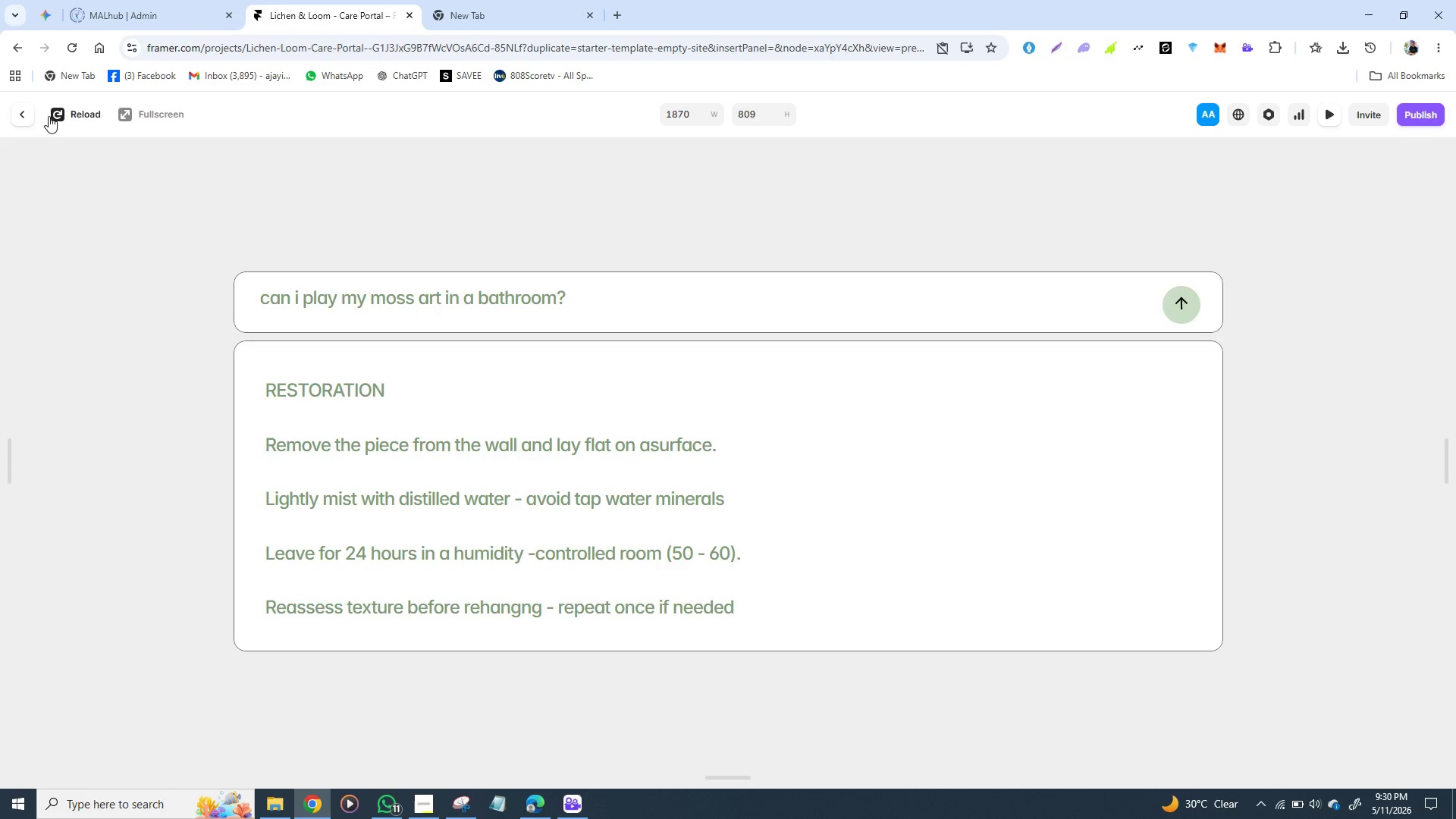 
left_click([20, 114])
 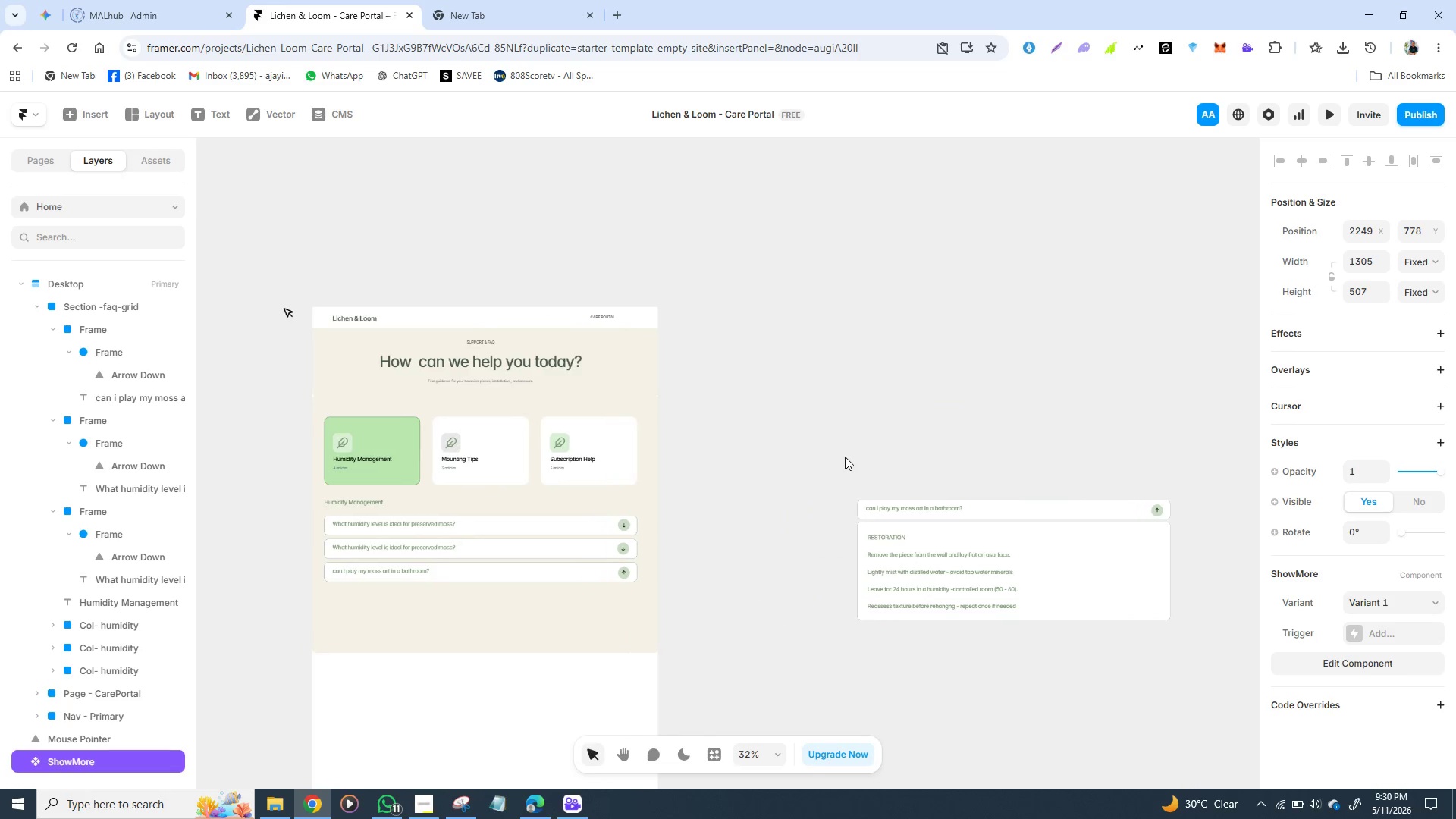 
wait(17.67)
 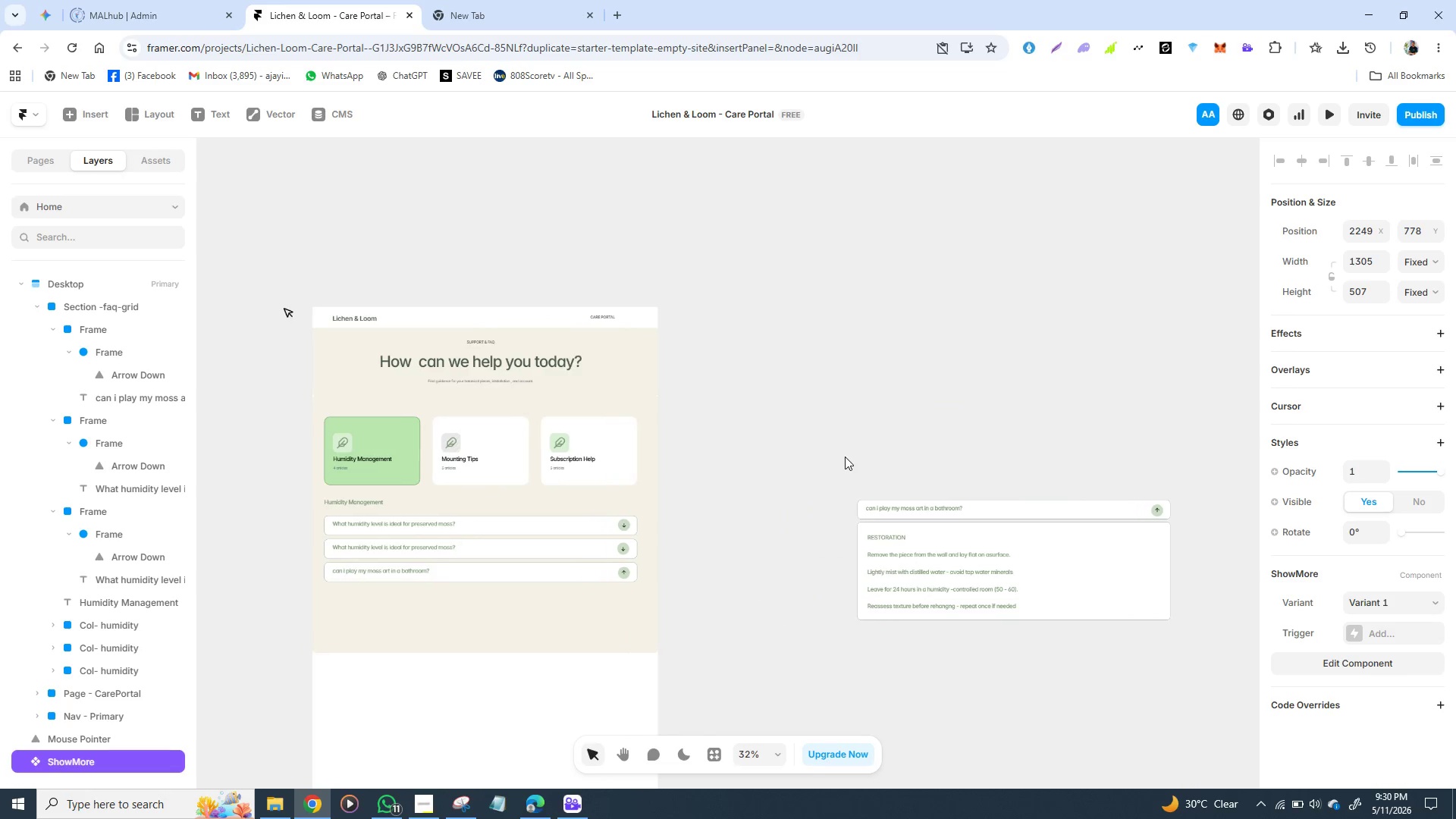 
left_click_drag(start_coordinate=[585, 524], to_coordinate=[607, 634])
 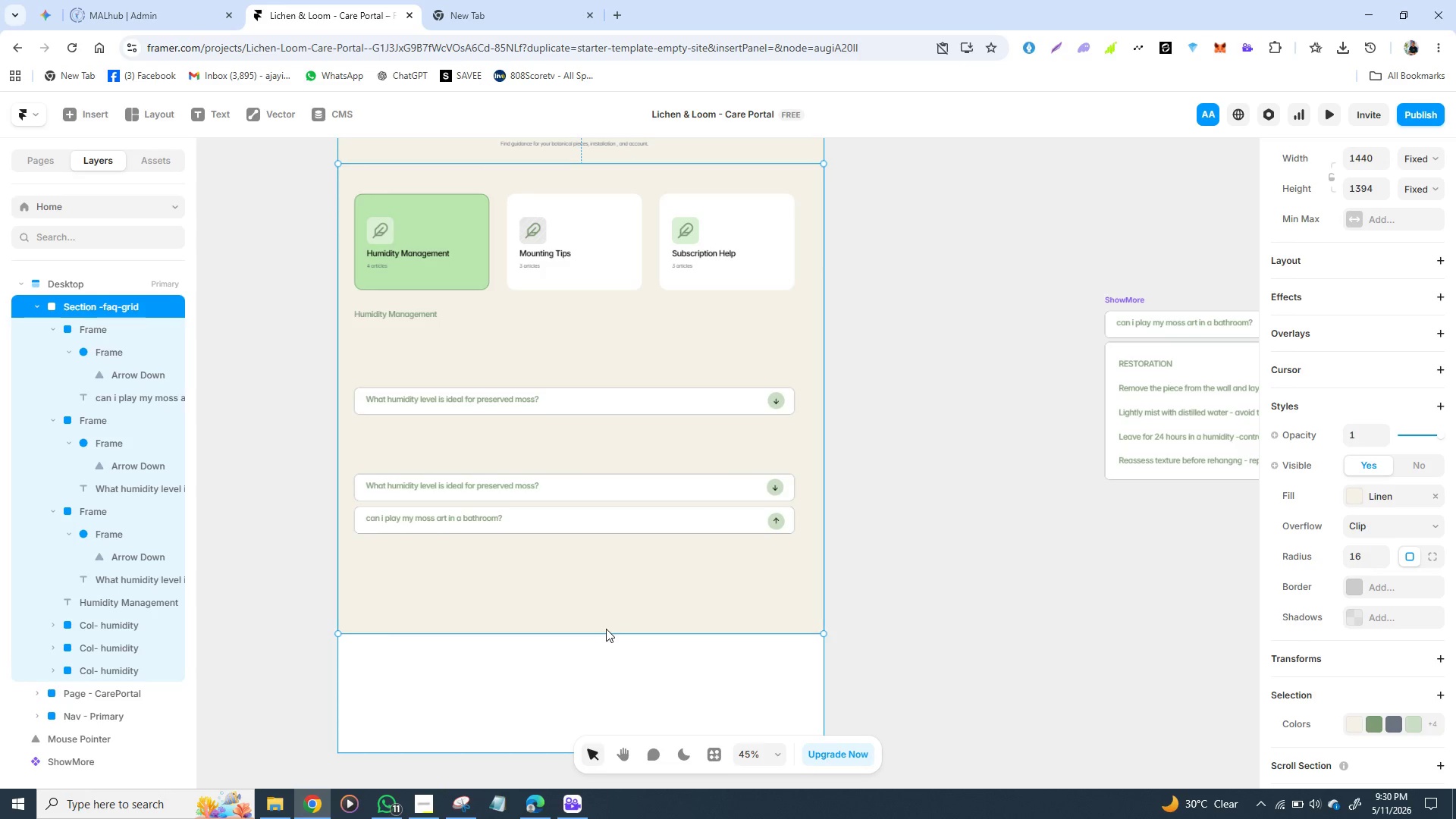 
key(Control+Z)
 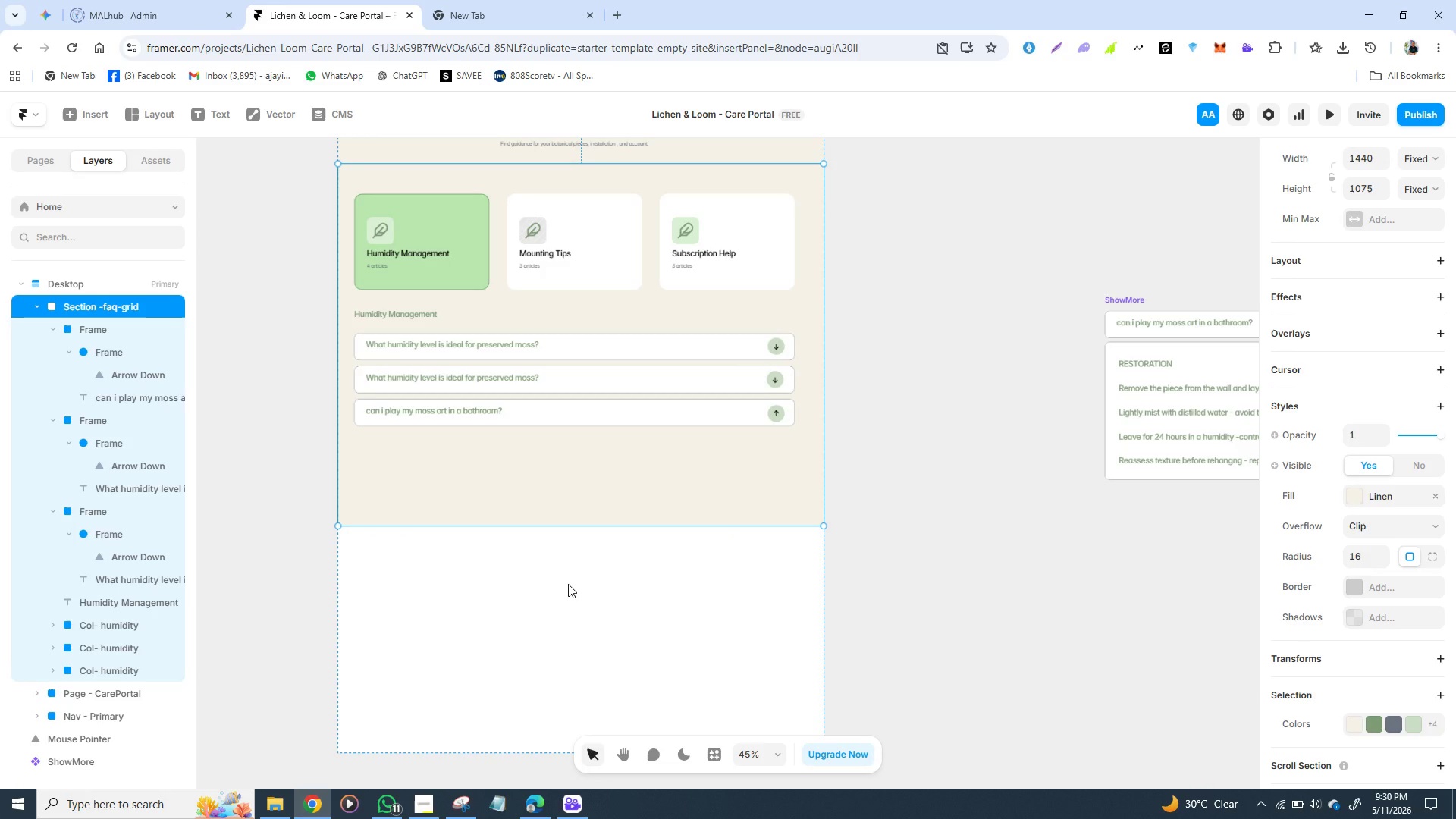 
left_click([568, 584])
 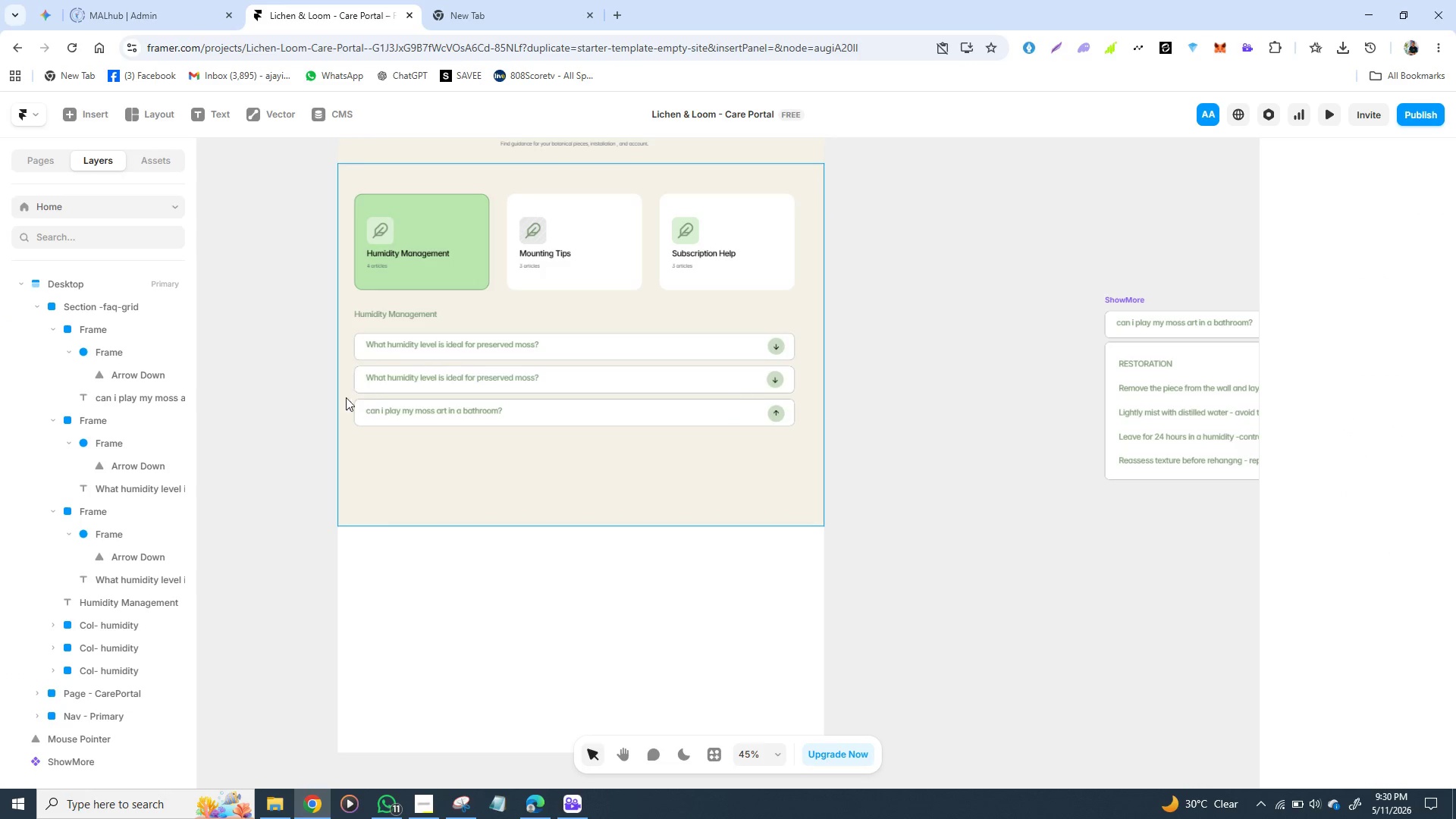 
left_click([376, 490])
 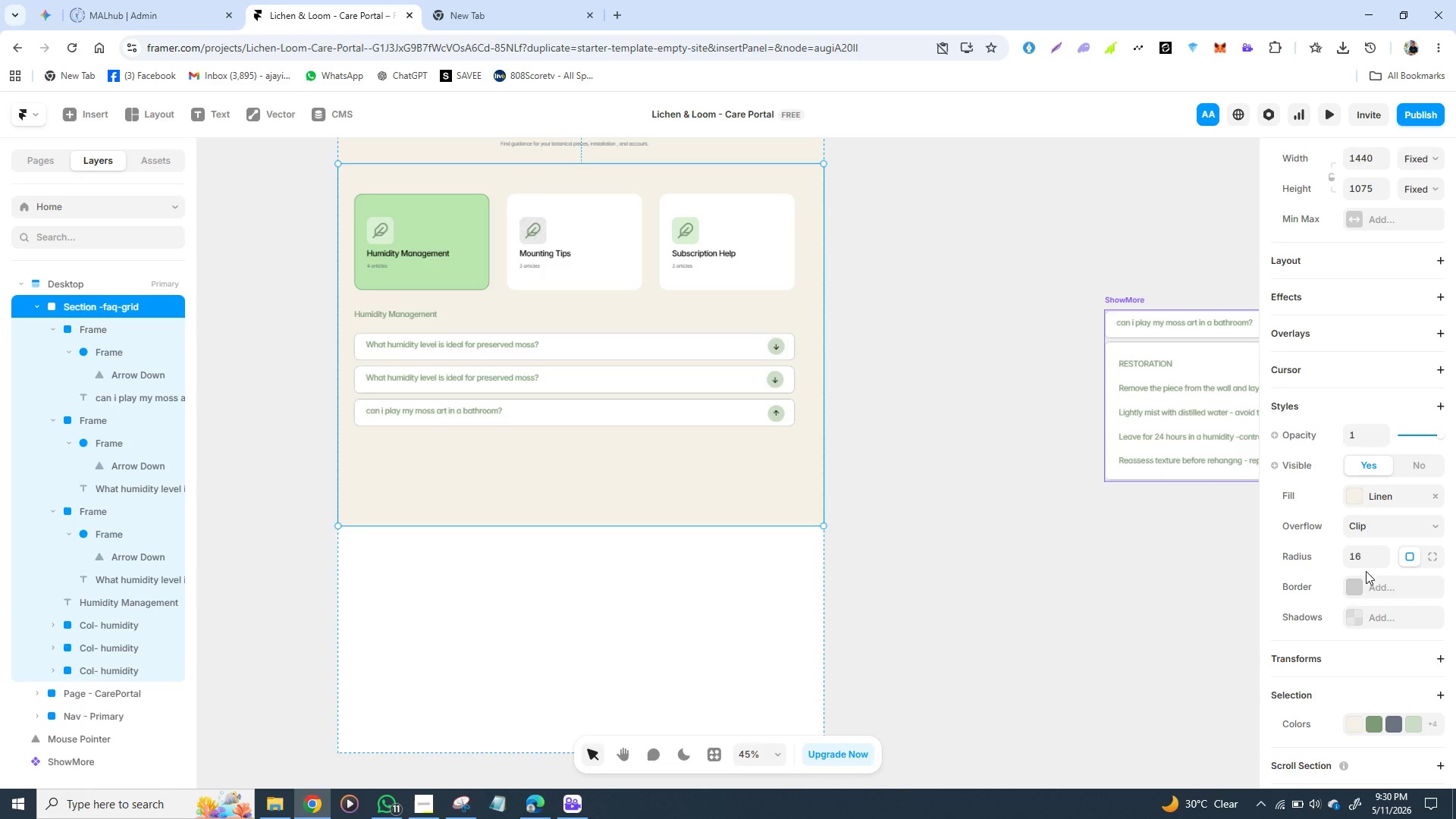 
scroll: coordinate [1323, 382], scroll_direction: up, amount: 2.0
 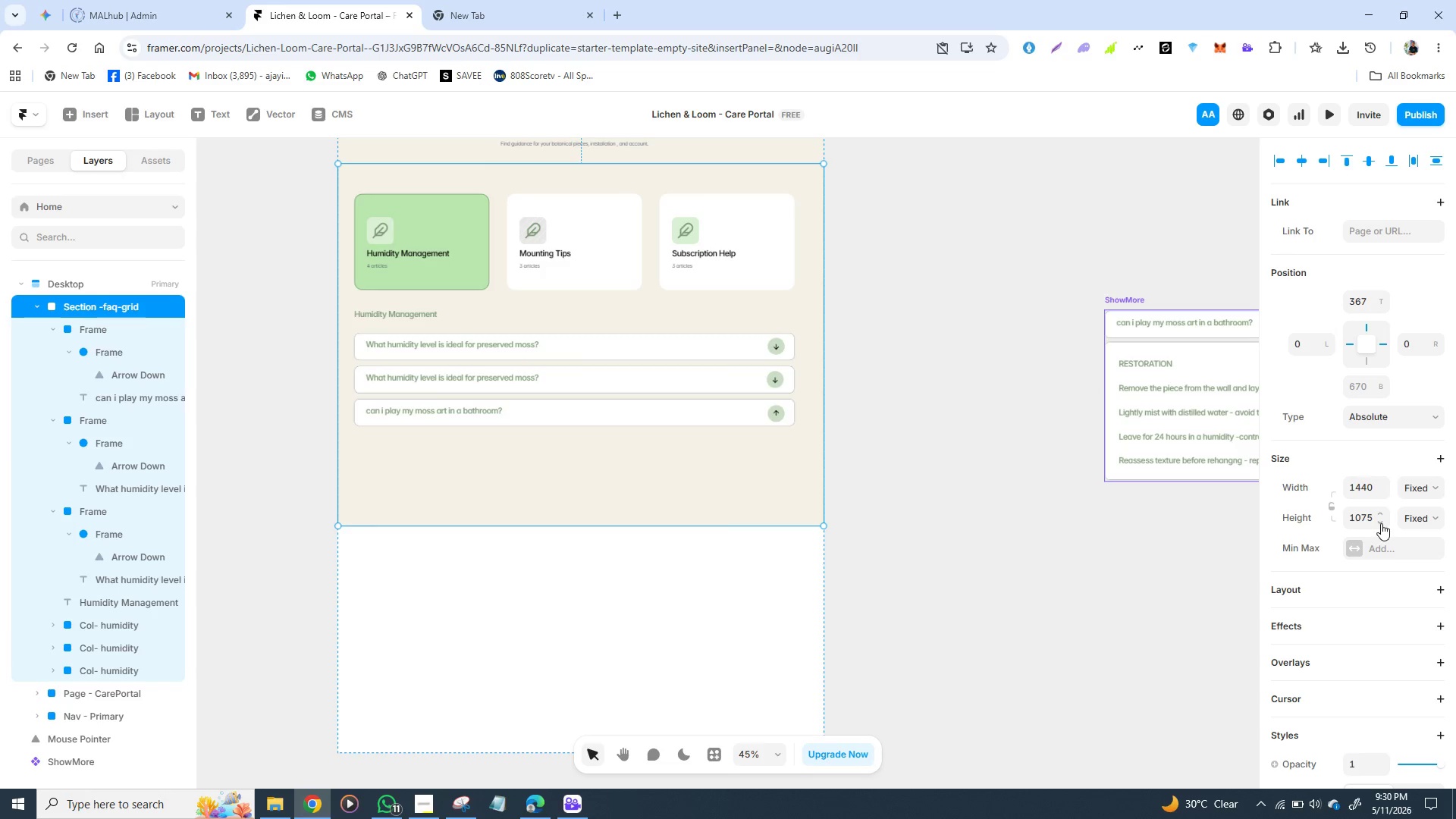 
left_click([1381, 523])
 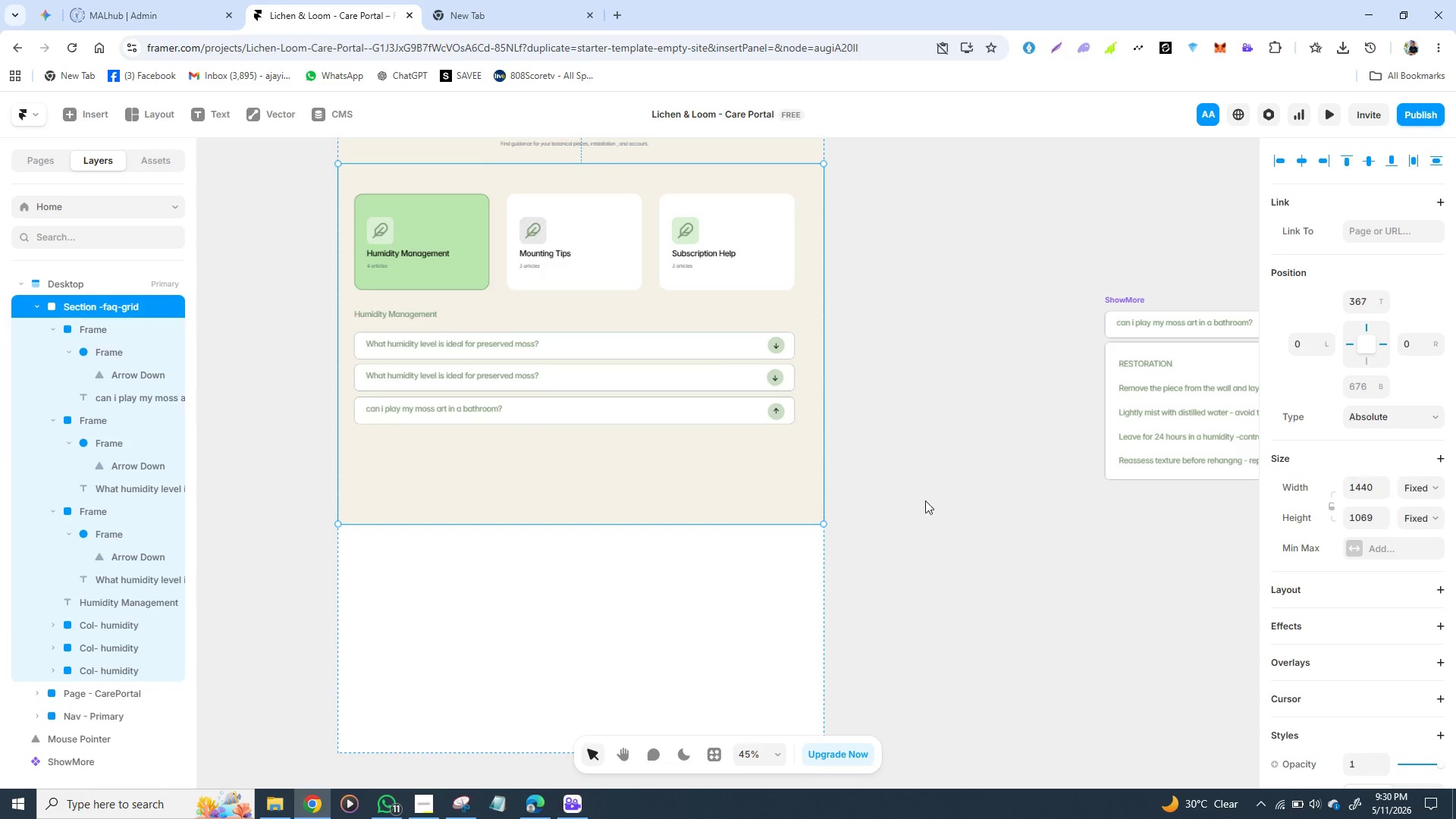 
key(Control+Z)
 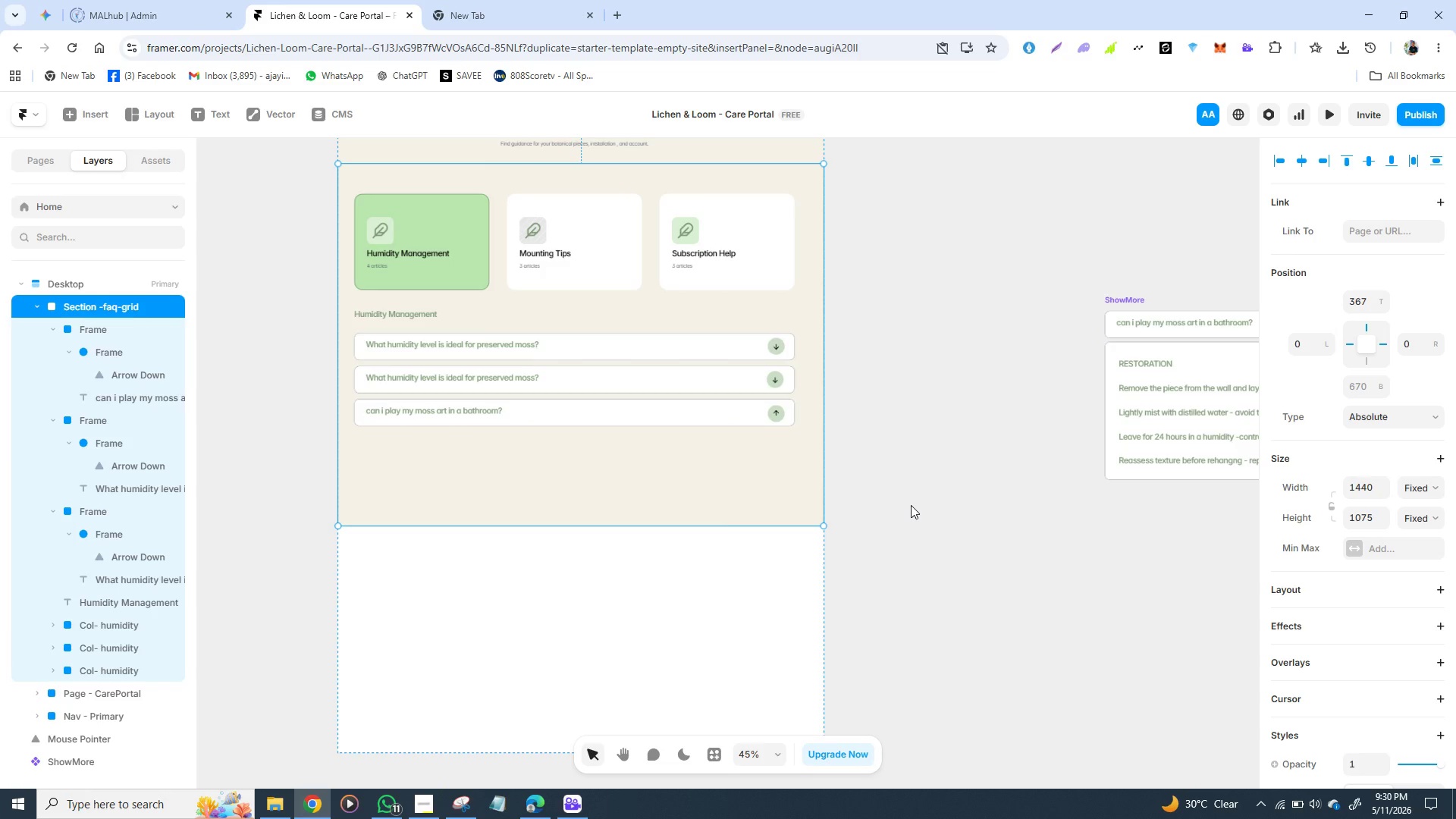 
key(Control+Z)
 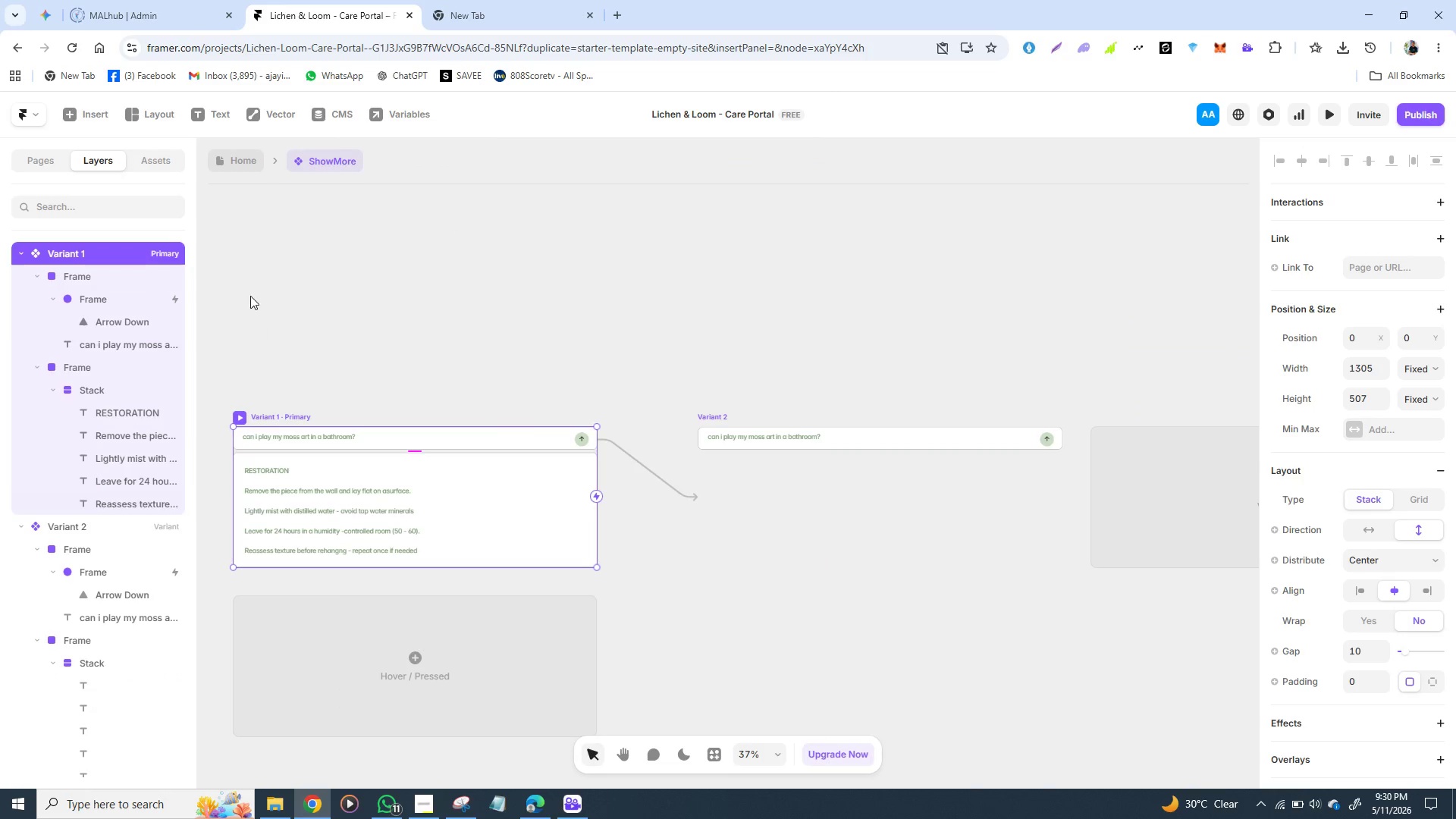 
left_click([235, 162])
 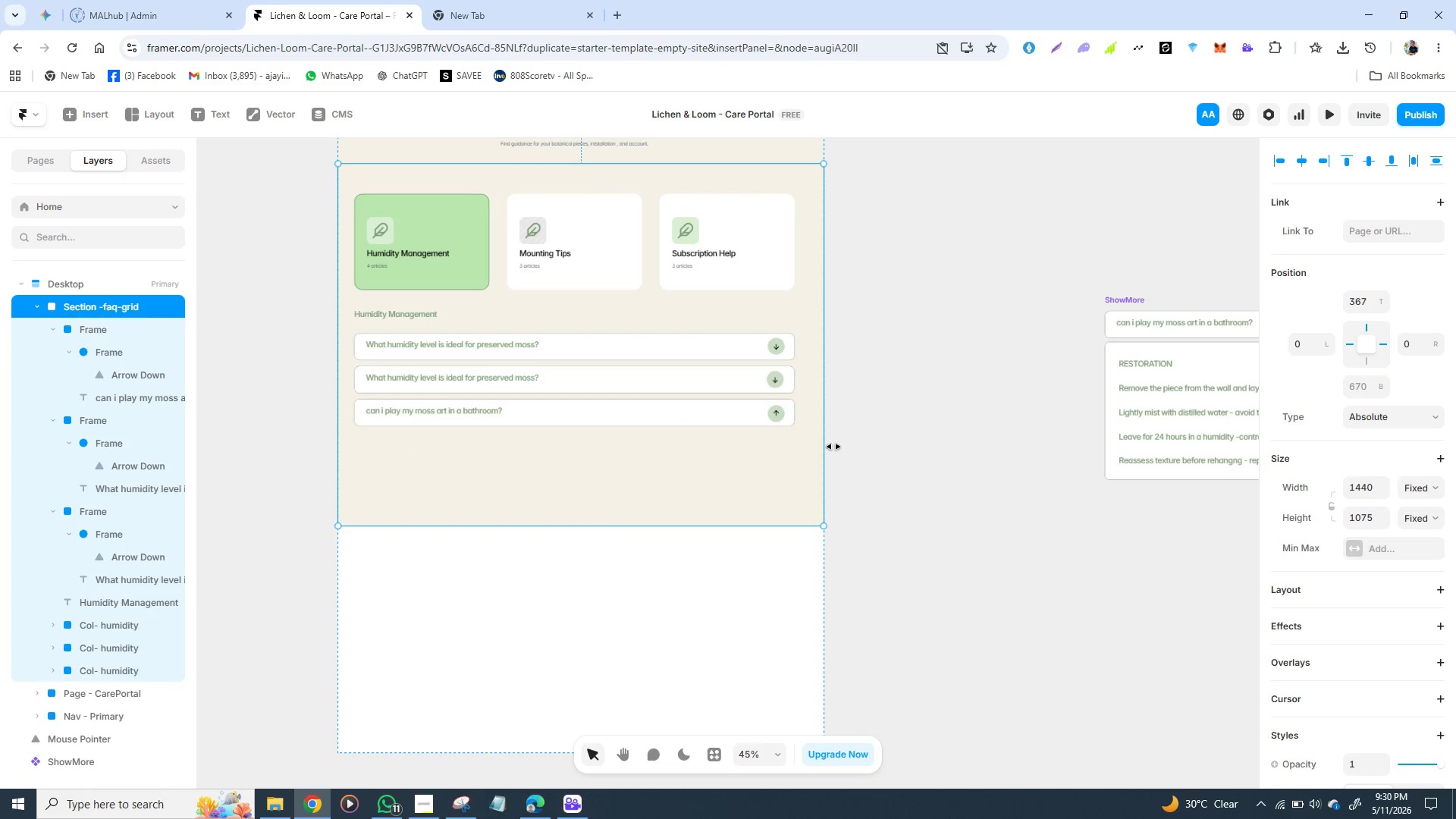 
left_click([902, 455])
 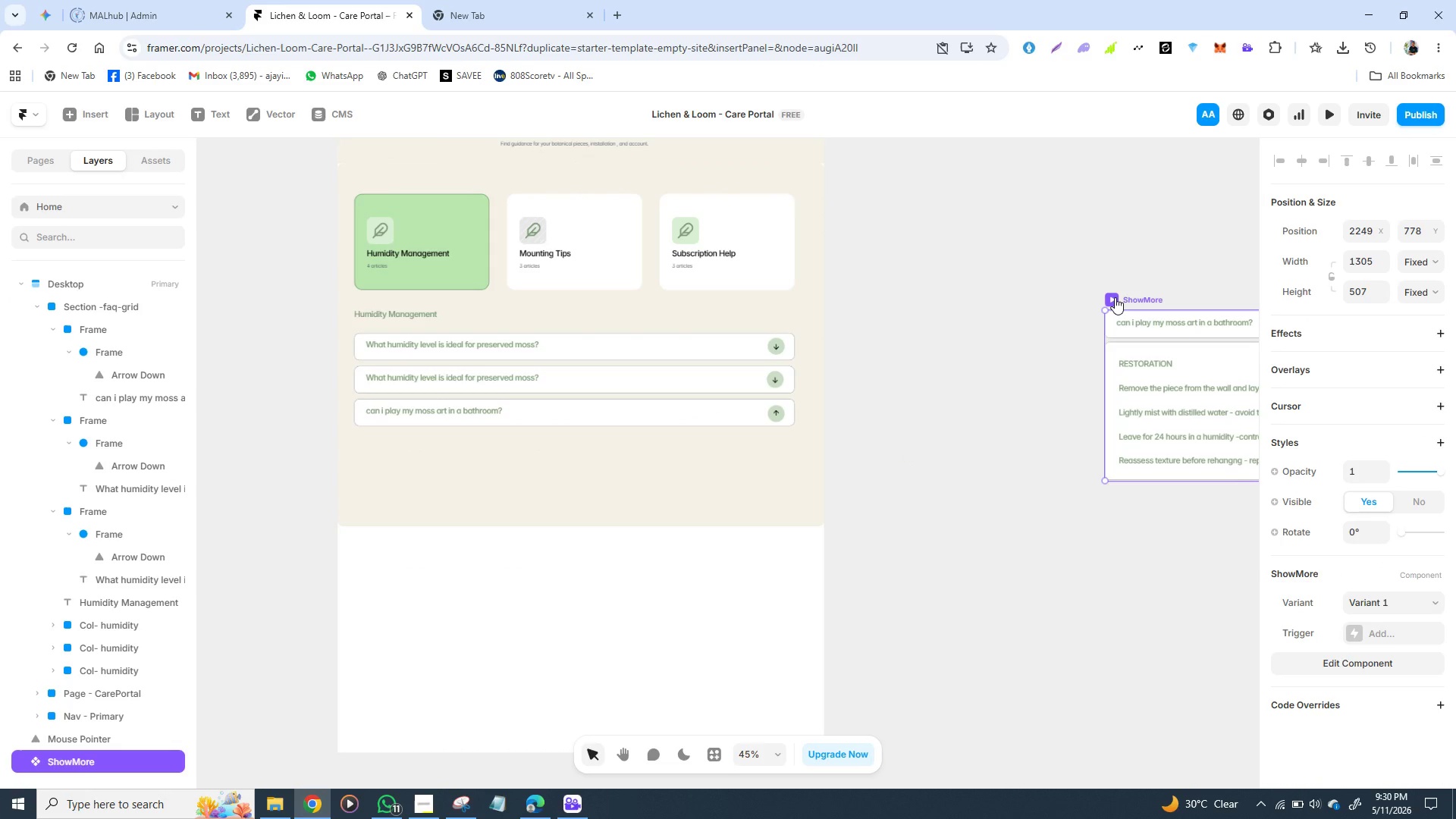 
left_click([1115, 297])
 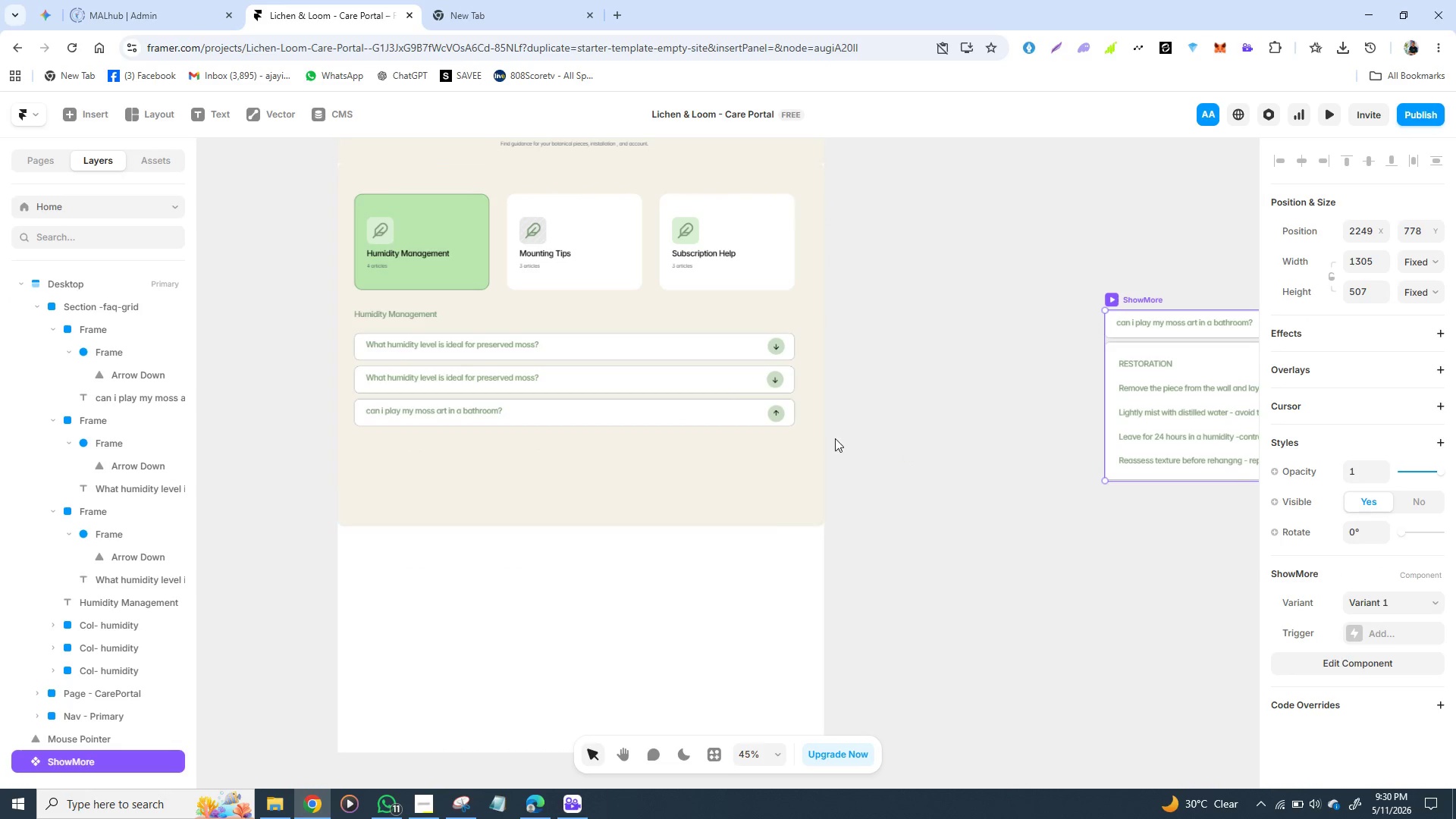 
wait(9.52)
 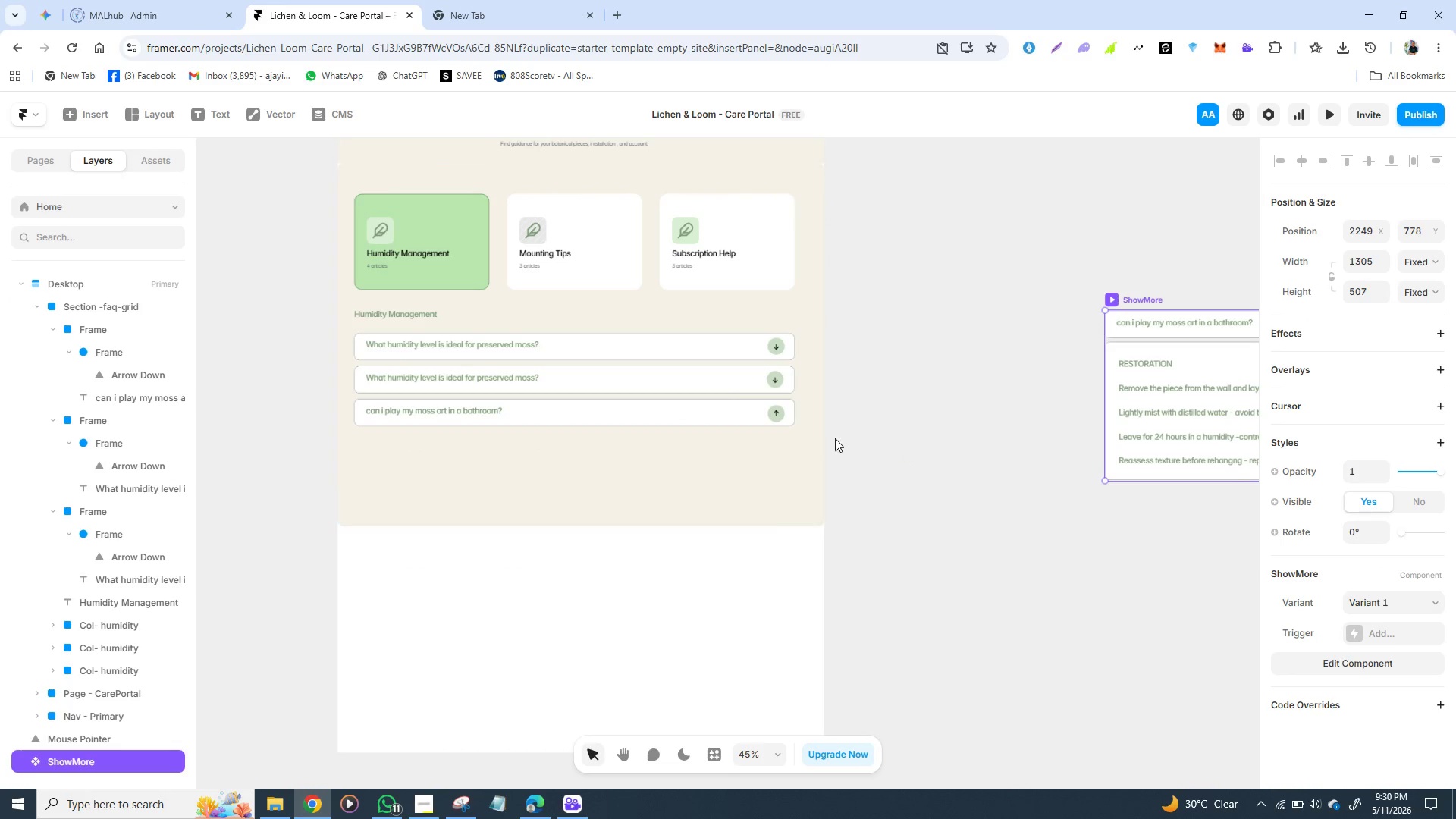 
left_click([617, 416])
 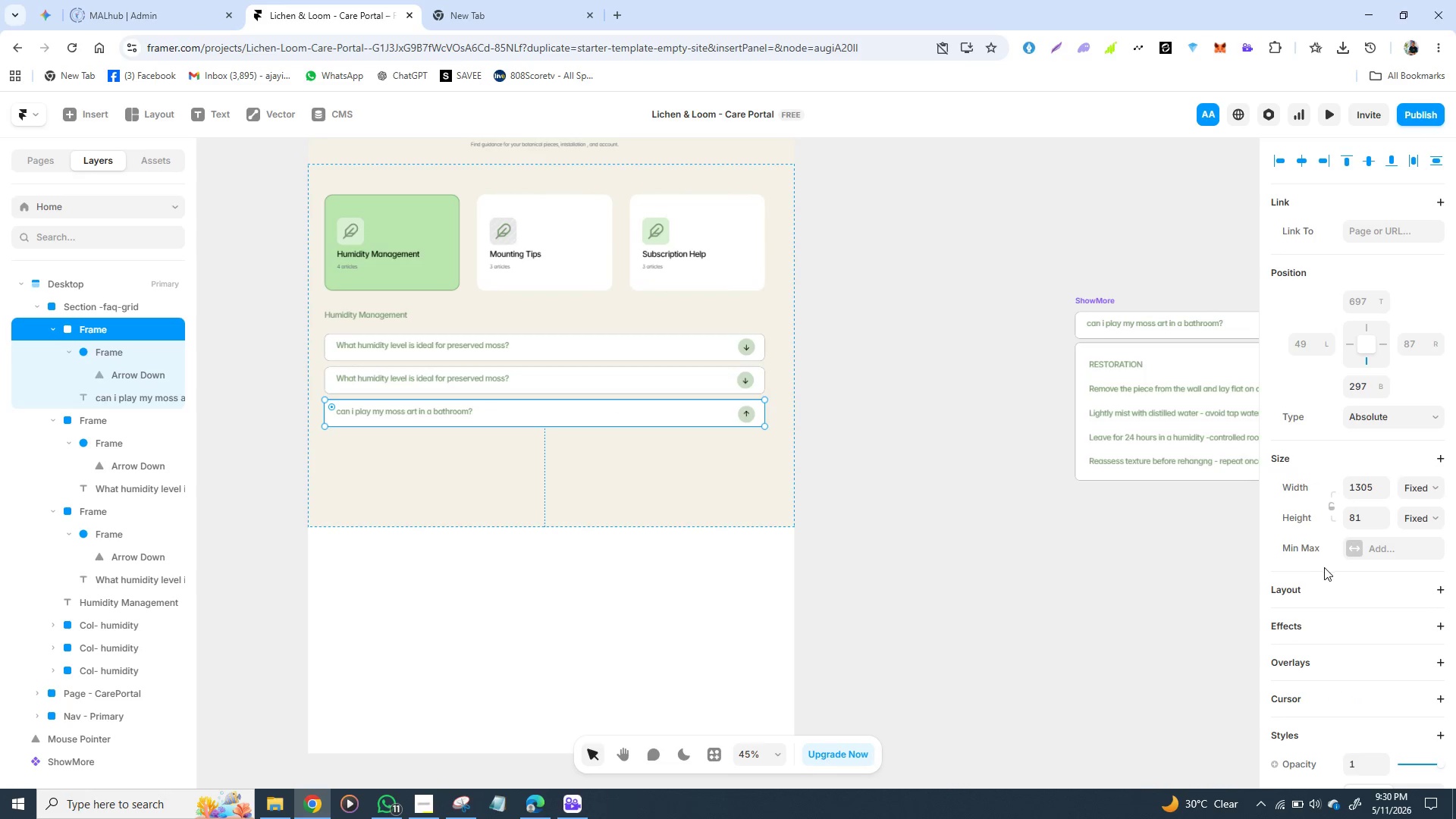 
scroll: coordinate [1360, 570], scroll_direction: down, amount: 6.0
 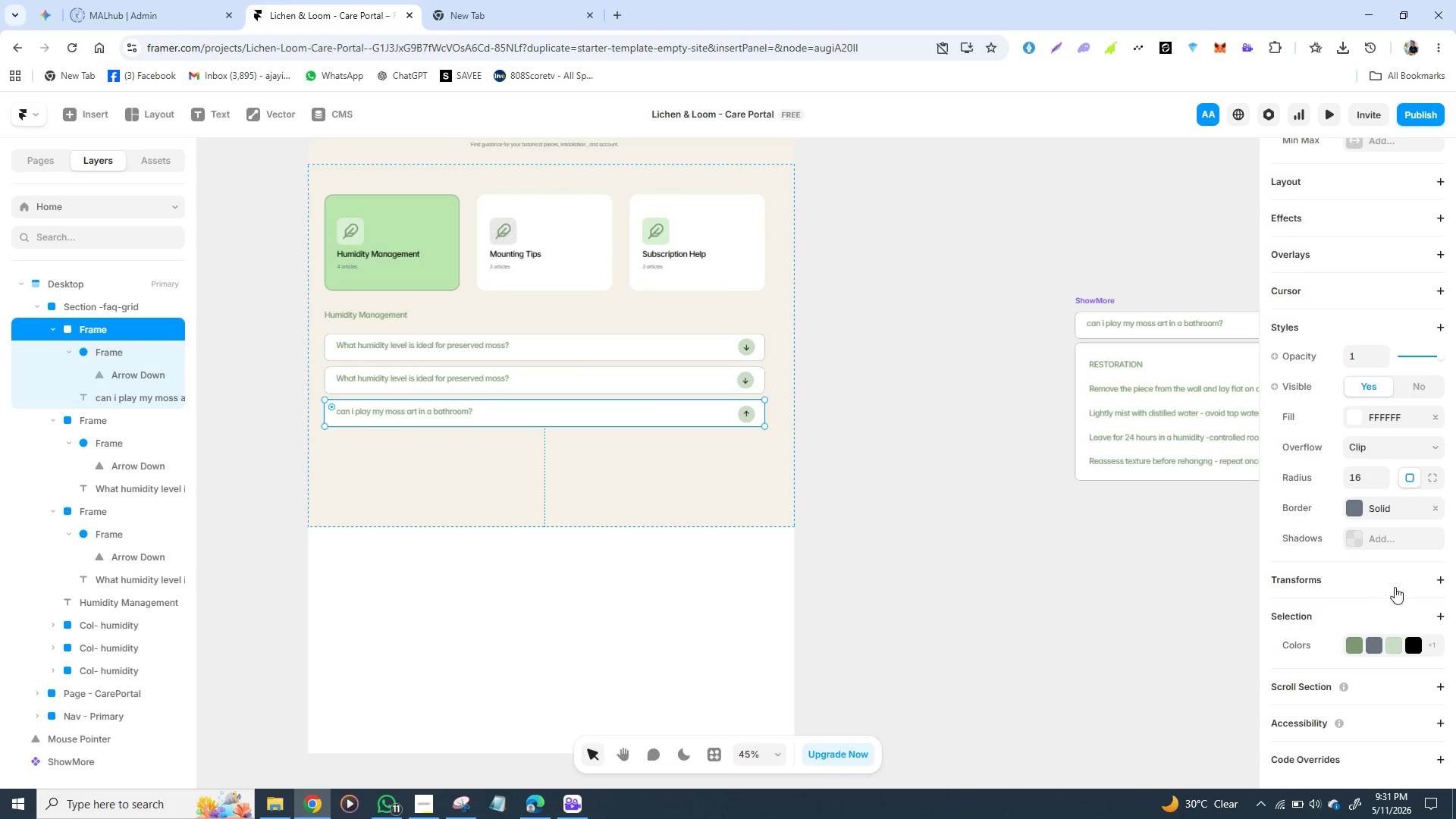 
left_click([990, 578])
 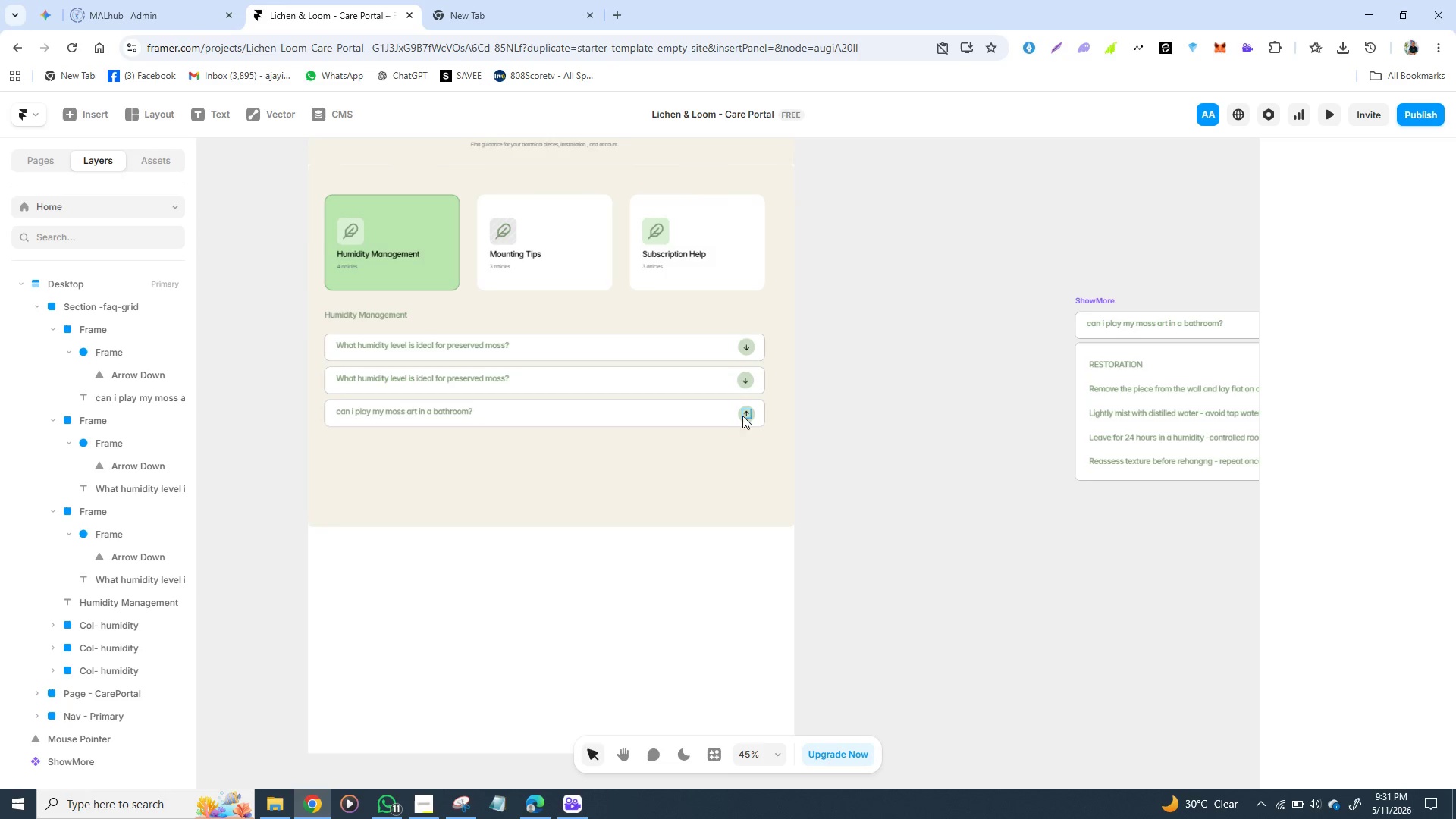 
left_click([746, 413])
 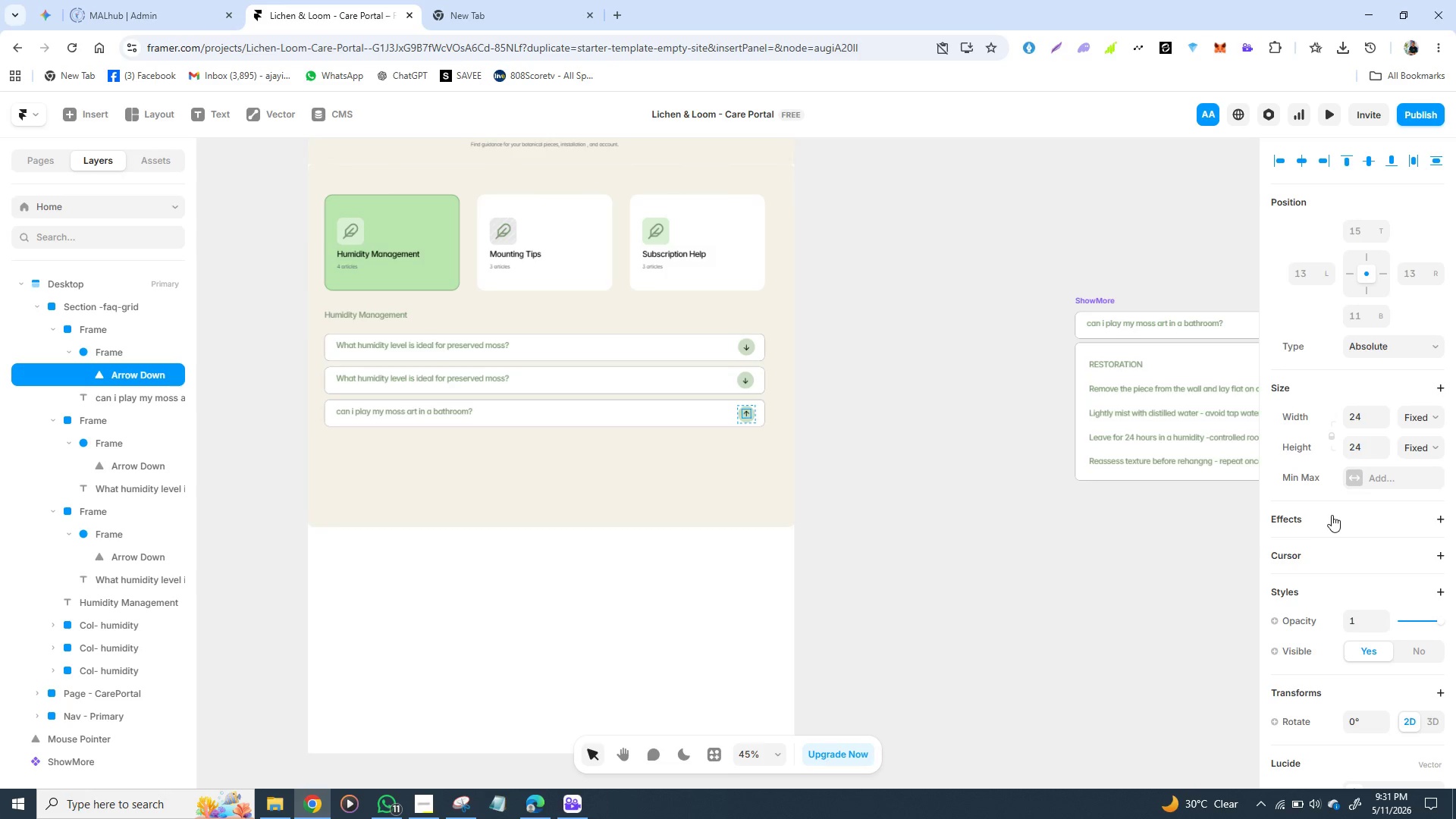 
scroll: coordinate [1335, 520], scroll_direction: down, amount: 6.0
 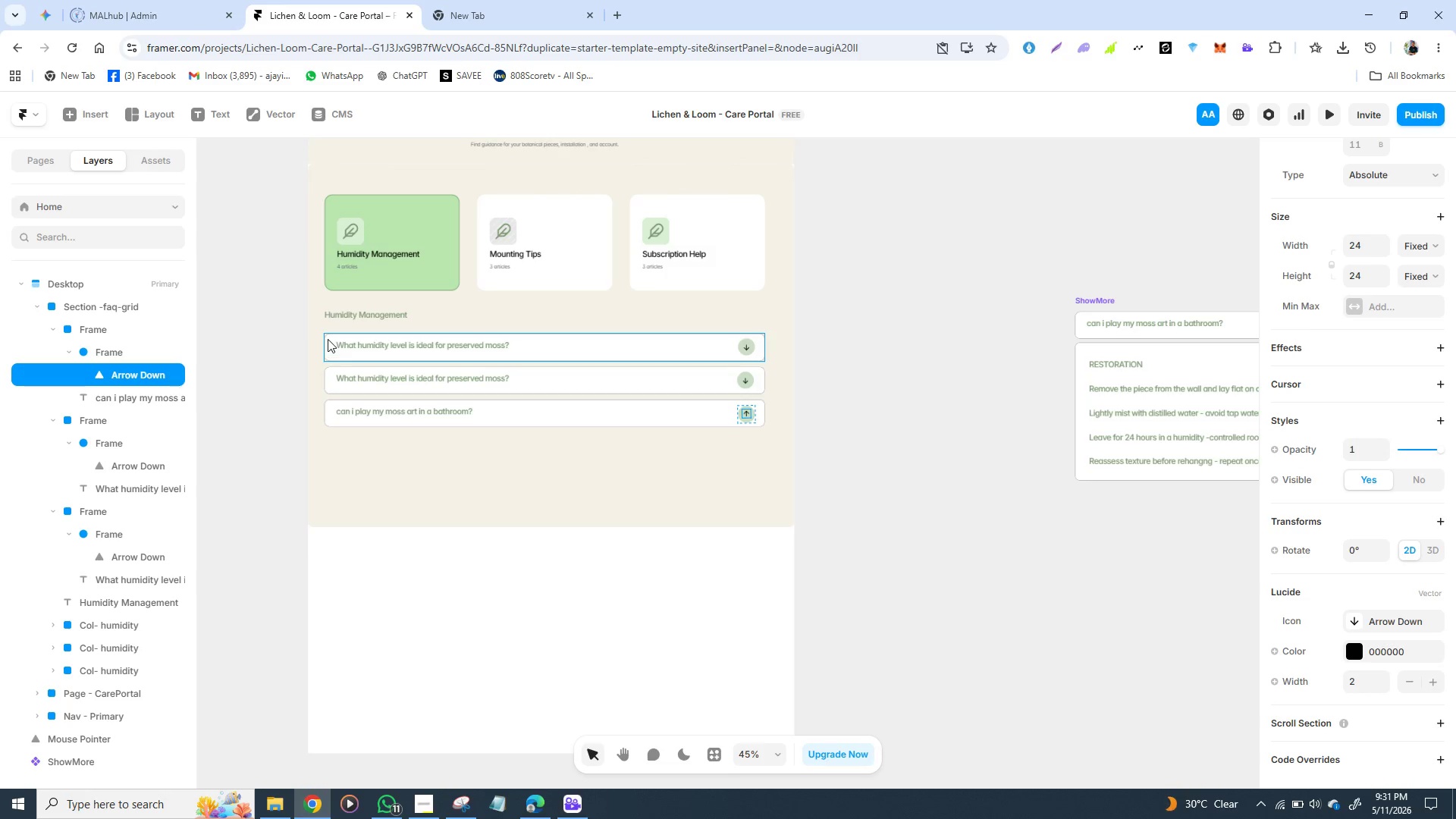 
left_click([329, 404])
 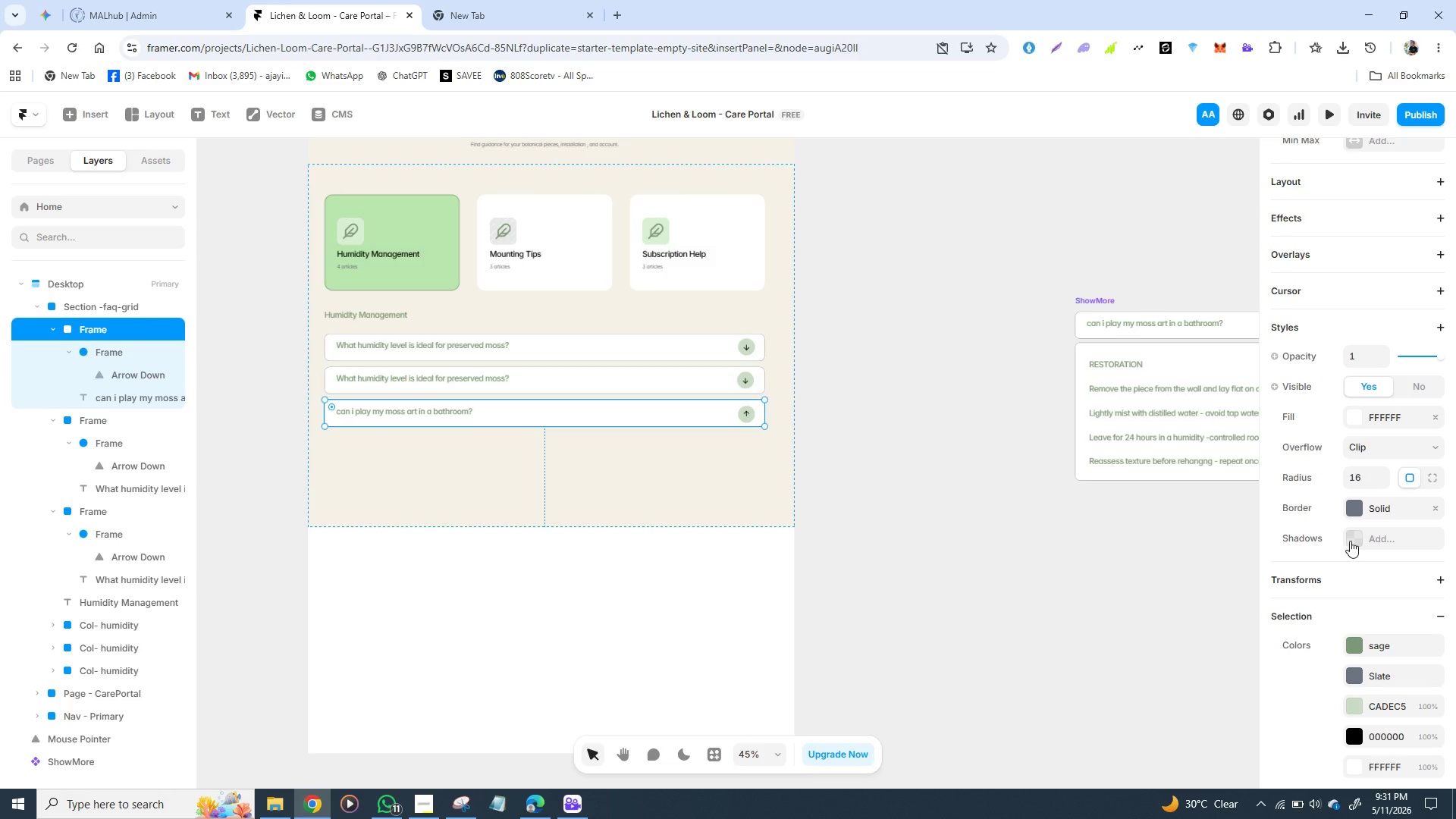 
scroll: coordinate [1359, 540], scroll_direction: down, amount: 3.0
 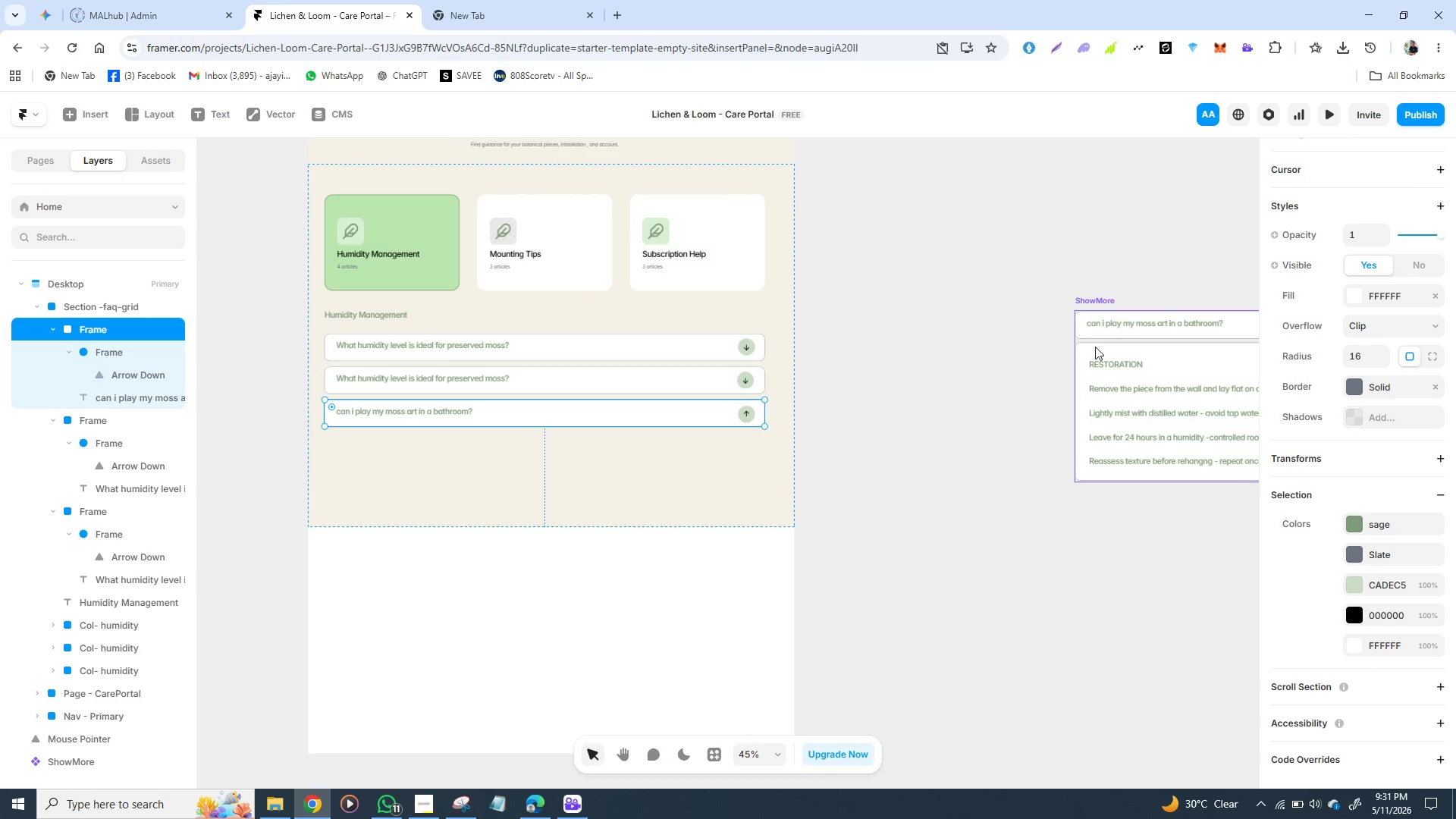 
left_click_drag(start_coordinate=[1092, 302], to_coordinate=[334, 425])
 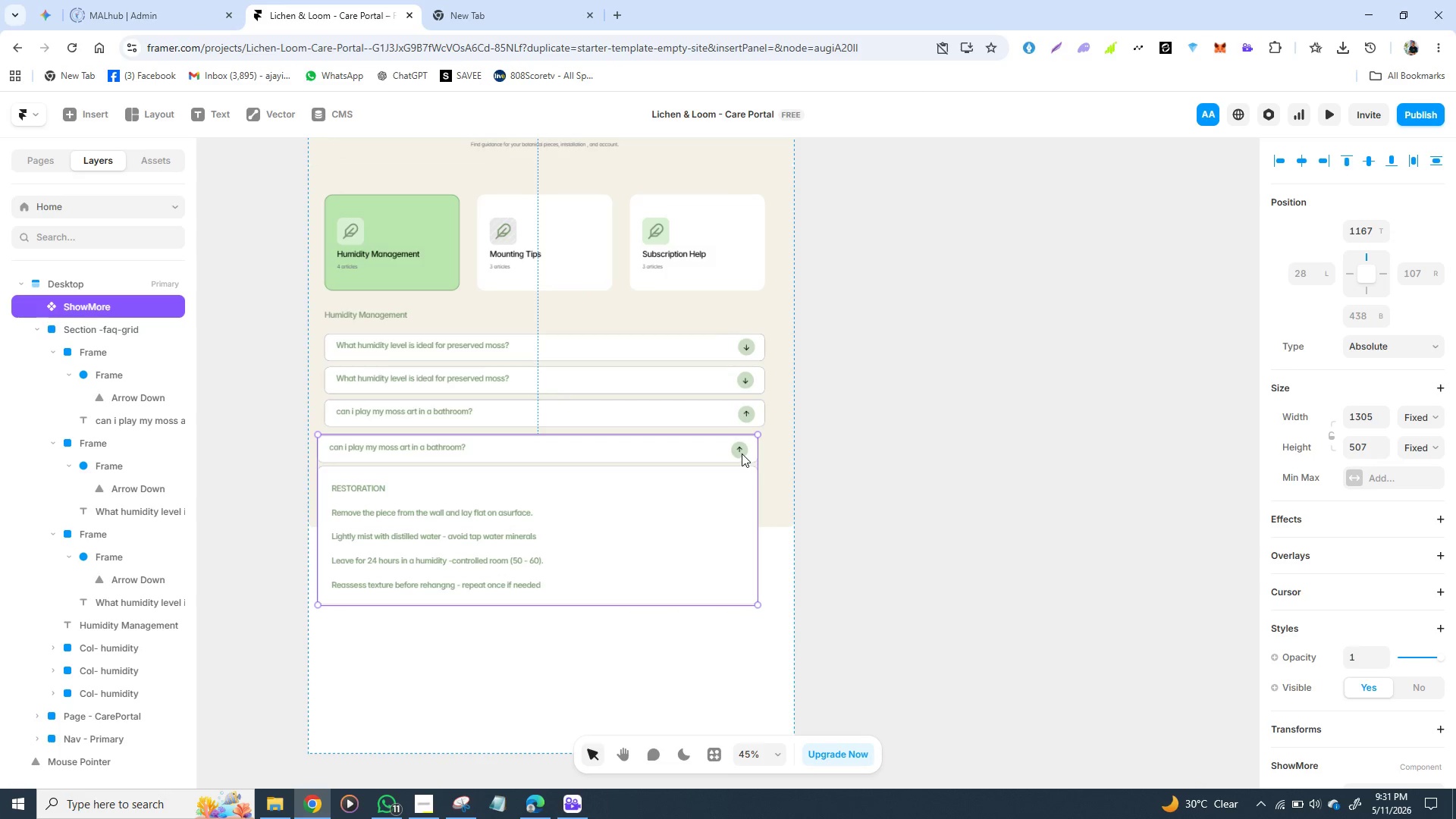 
left_click([742, 453])
 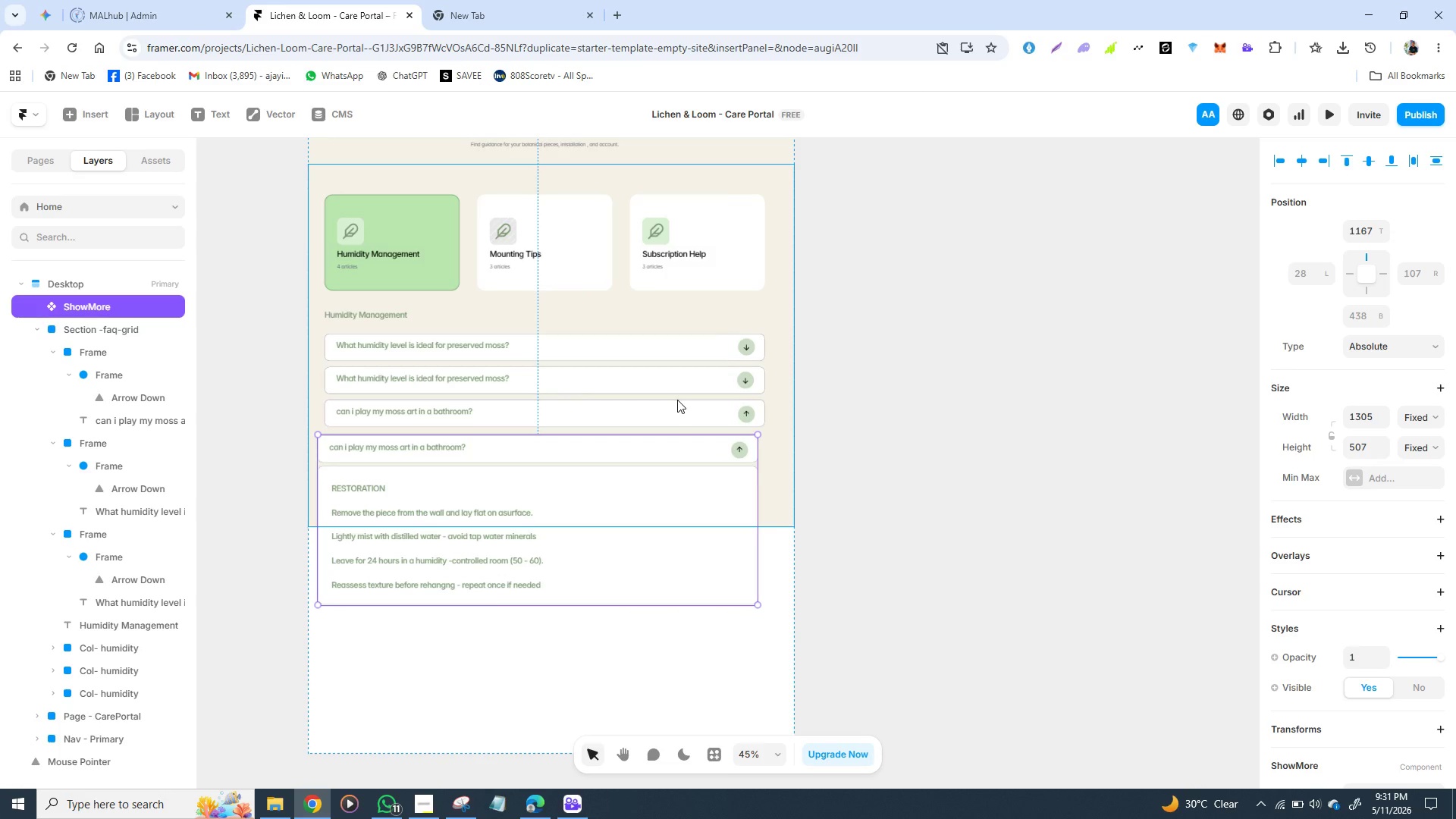 
left_click([677, 405])
 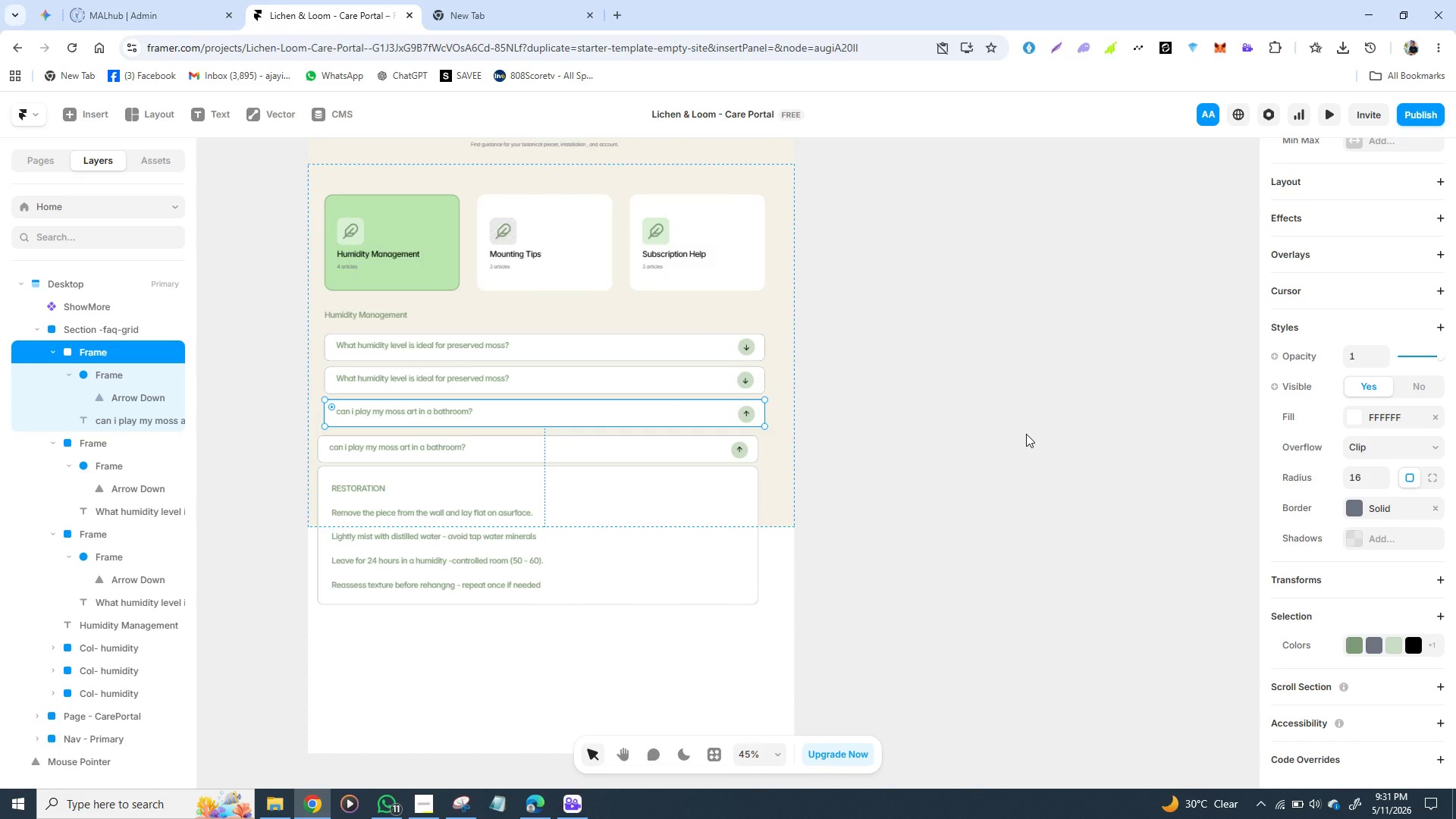 
key(Backspace)
 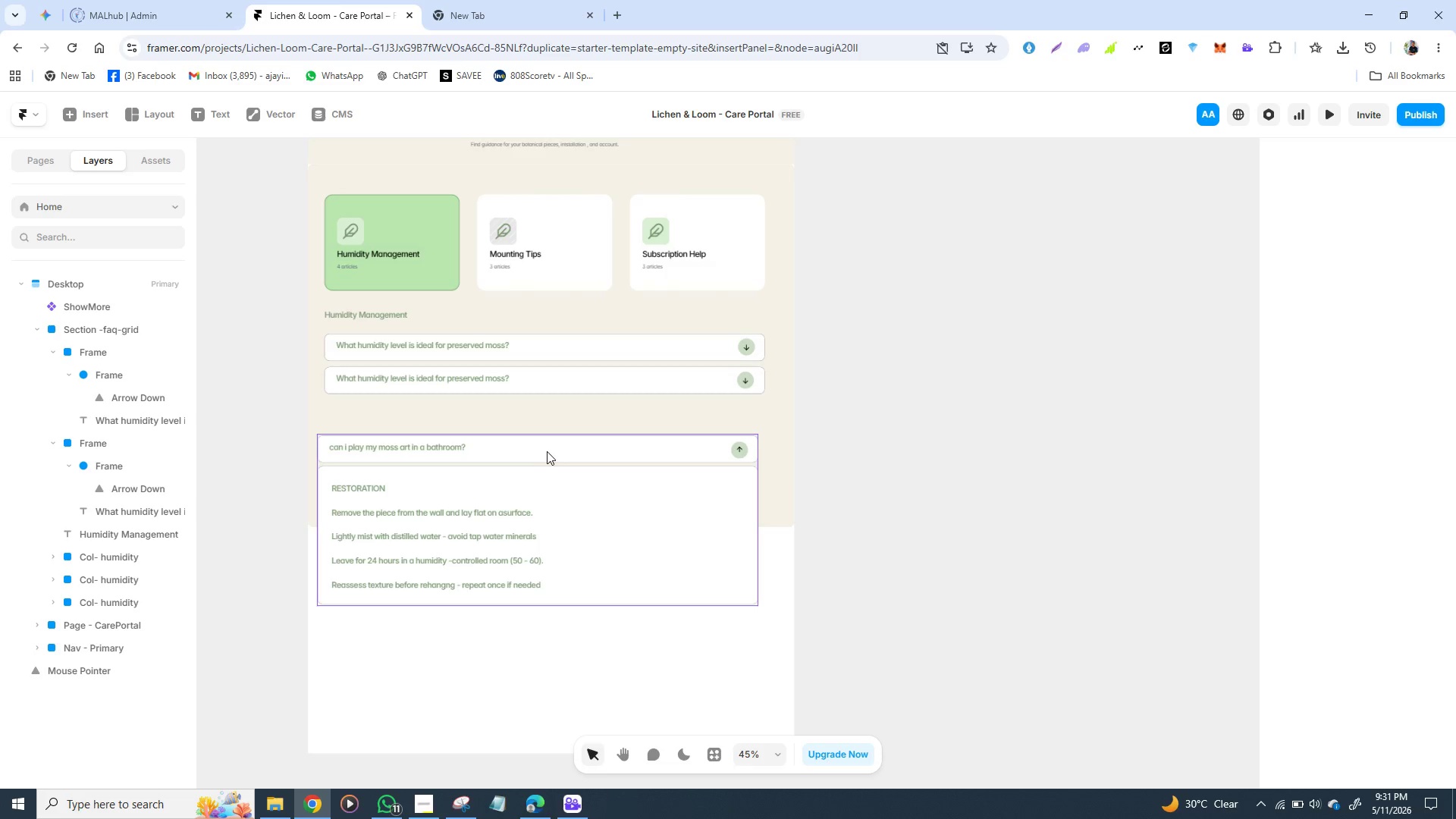 
left_click_drag(start_coordinate=[548, 450], to_coordinate=[551, 415])
 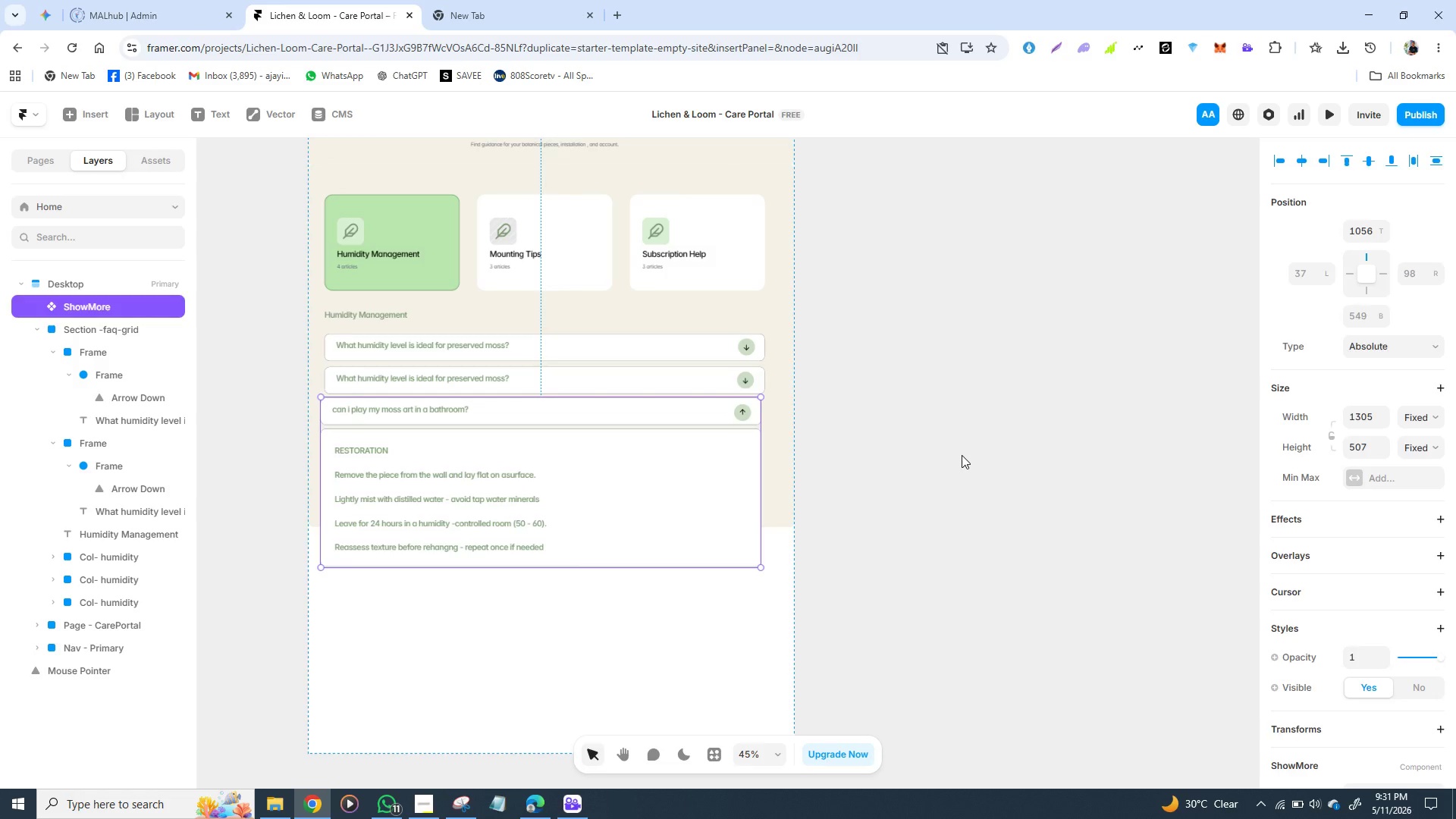 
left_click([962, 455])
 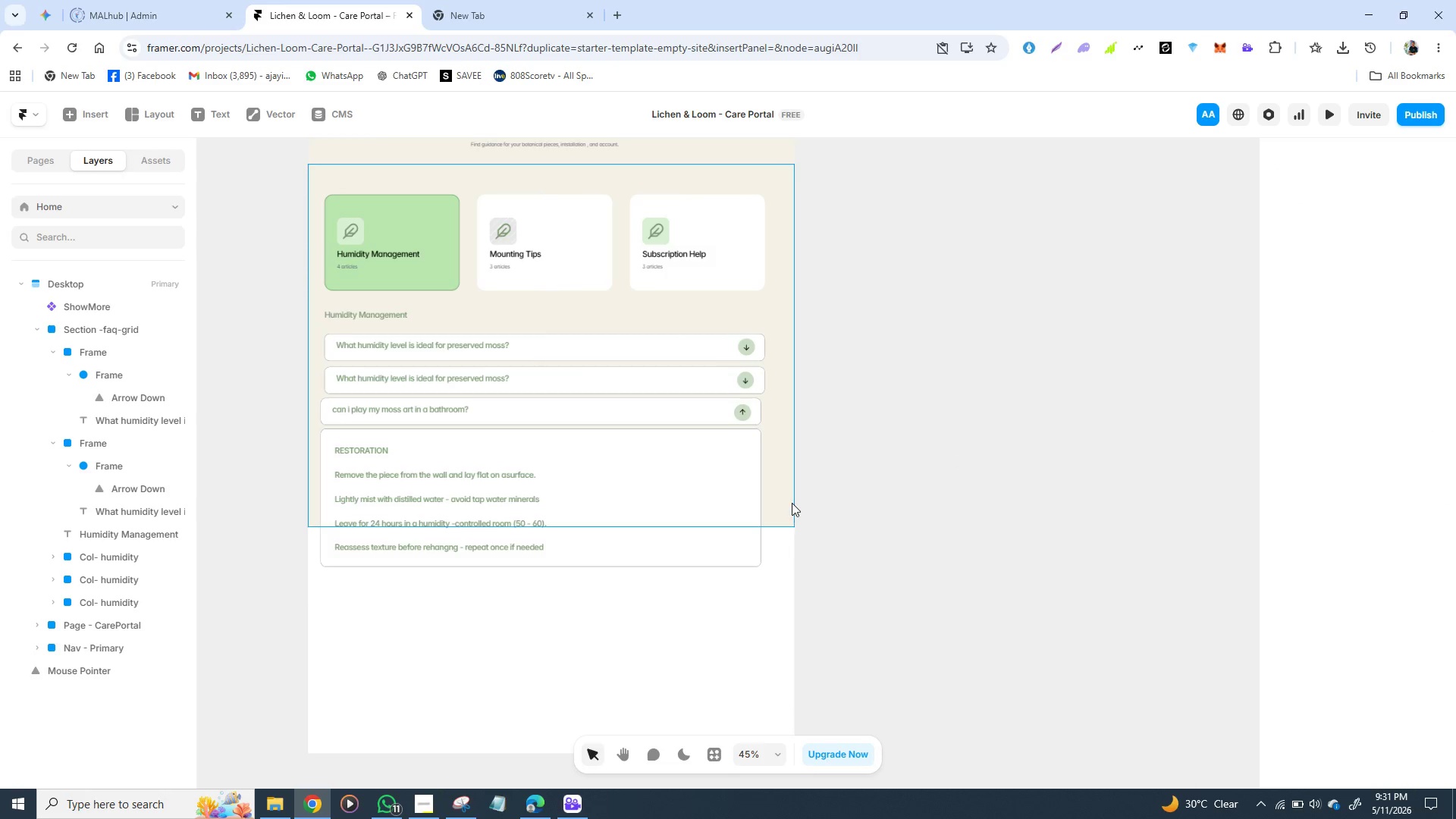 
left_click([786, 502])
 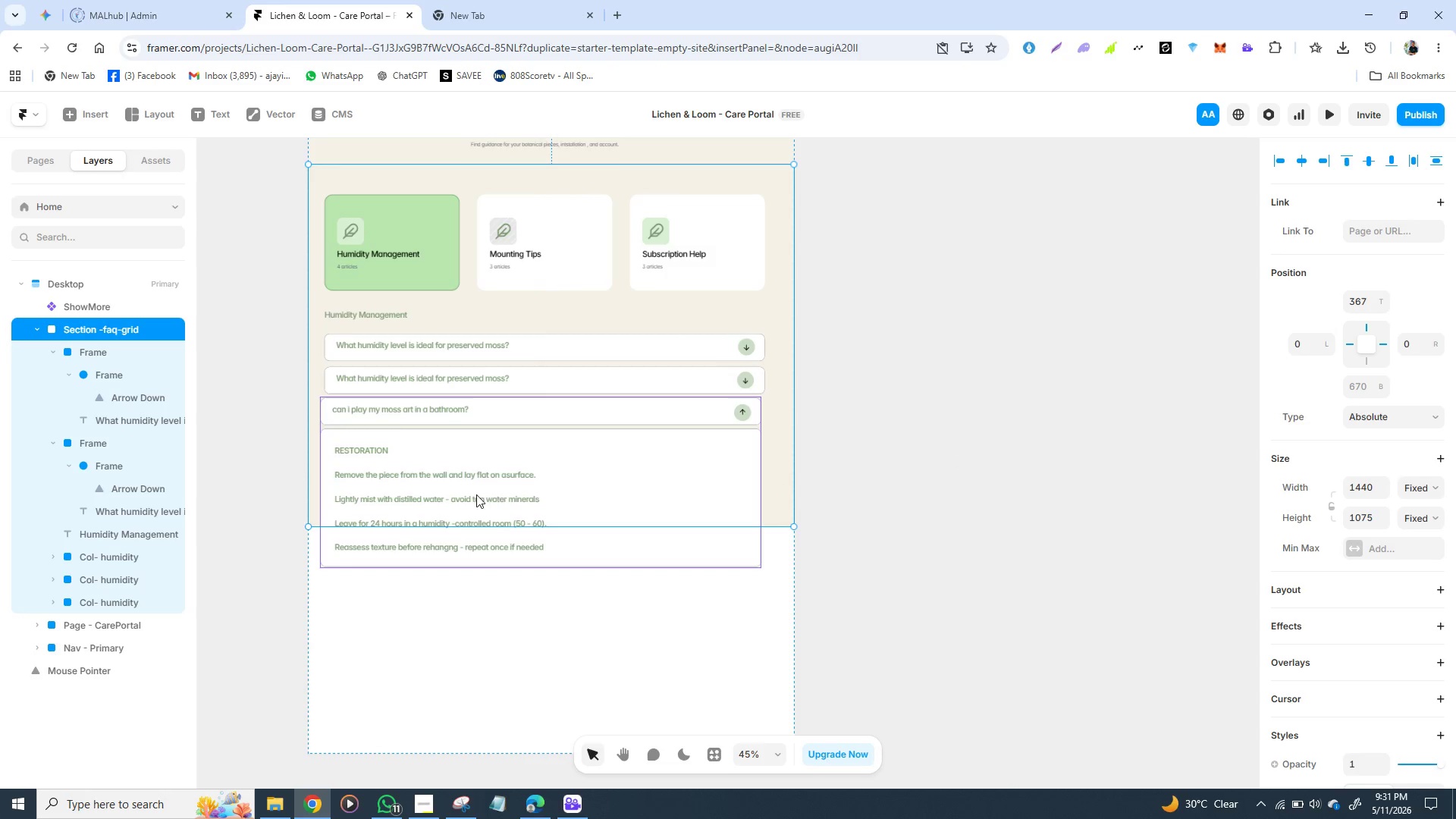 
wait(7.53)
 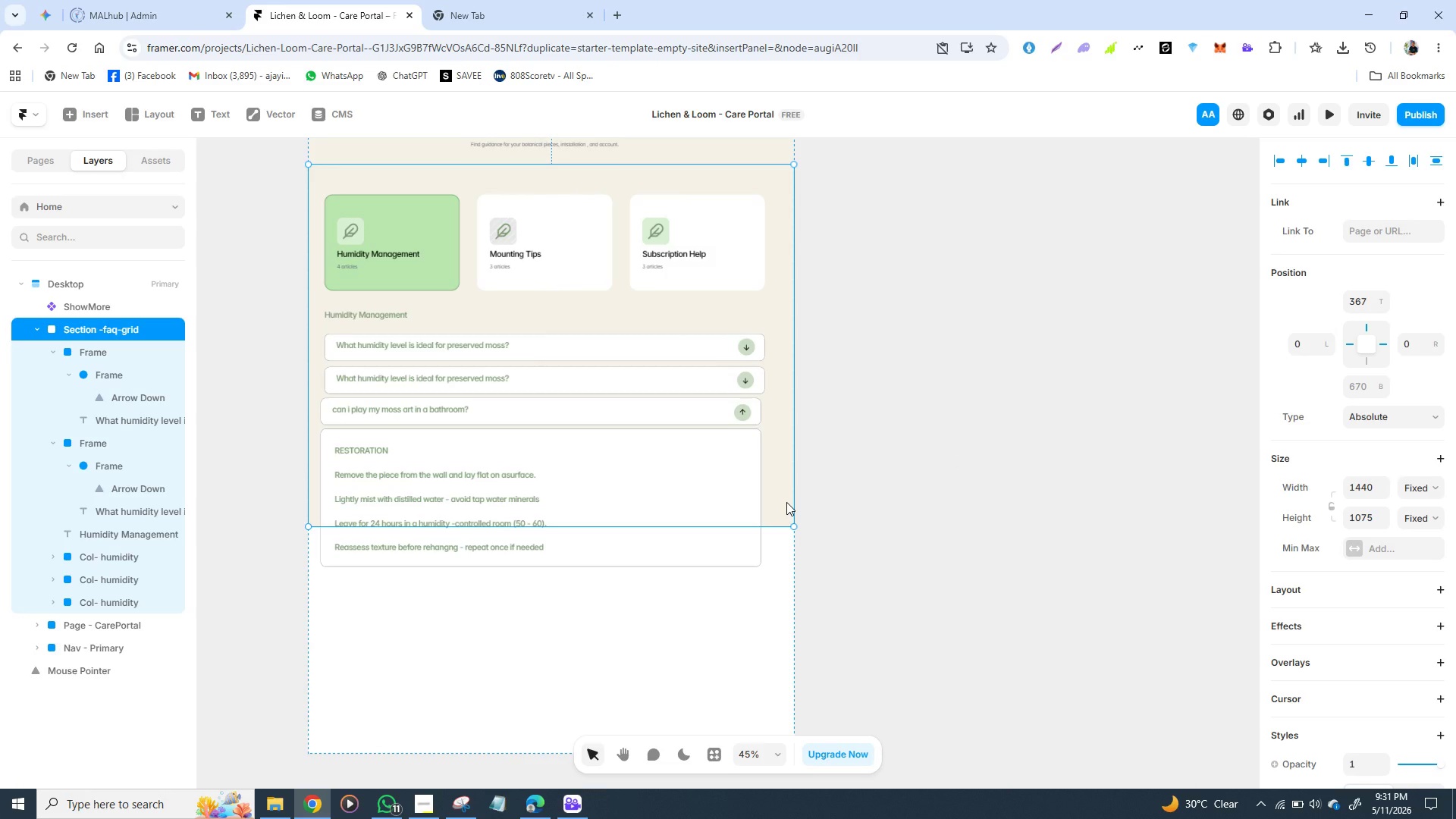 
left_click([327, 201])
 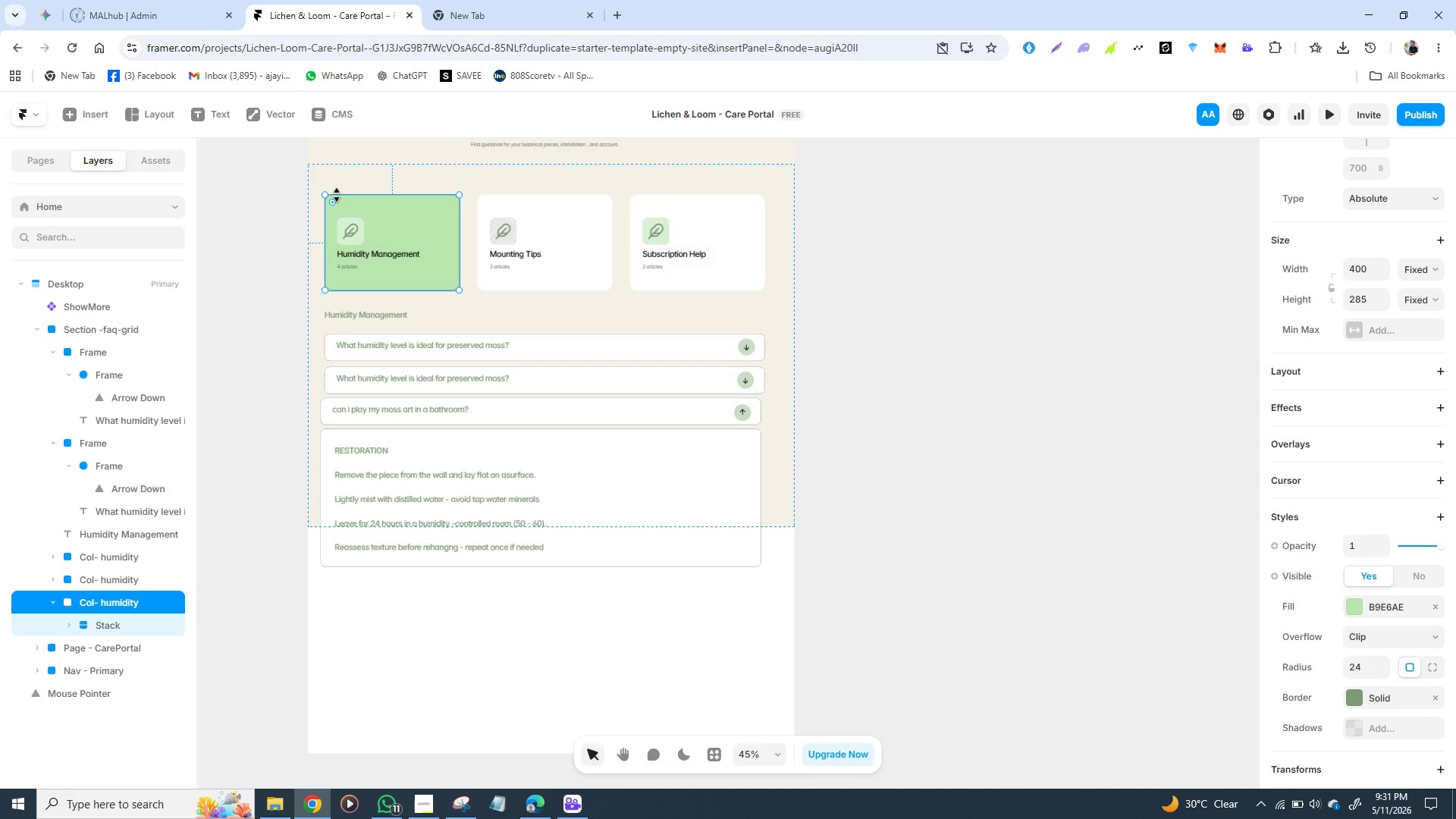 
hold_key(key=ShiftLeft, duration=1.52)
left_click([537, 200])
 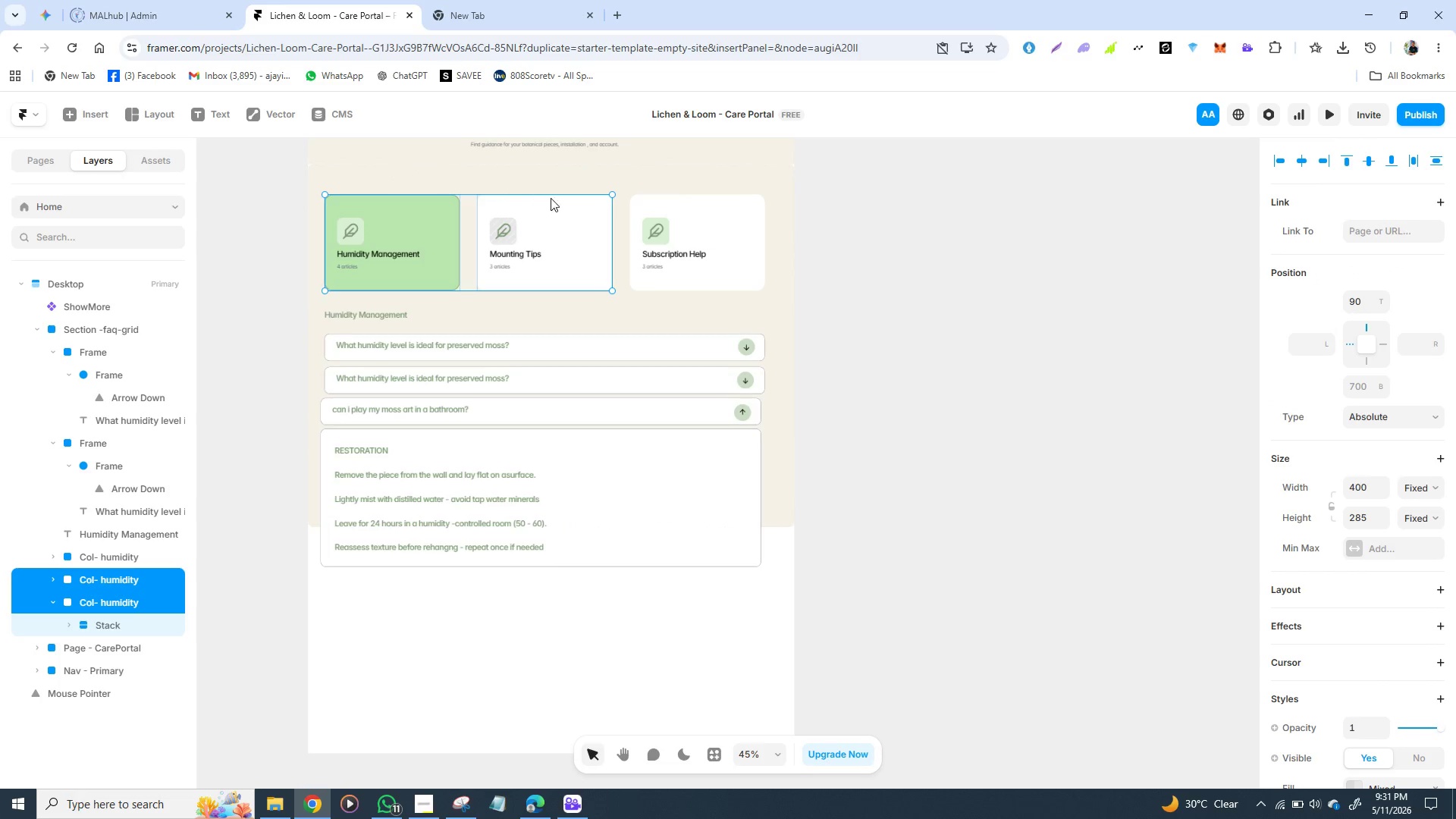 
hold_key(key=ShiftLeft, duration=1.52)
left_click([679, 197])
 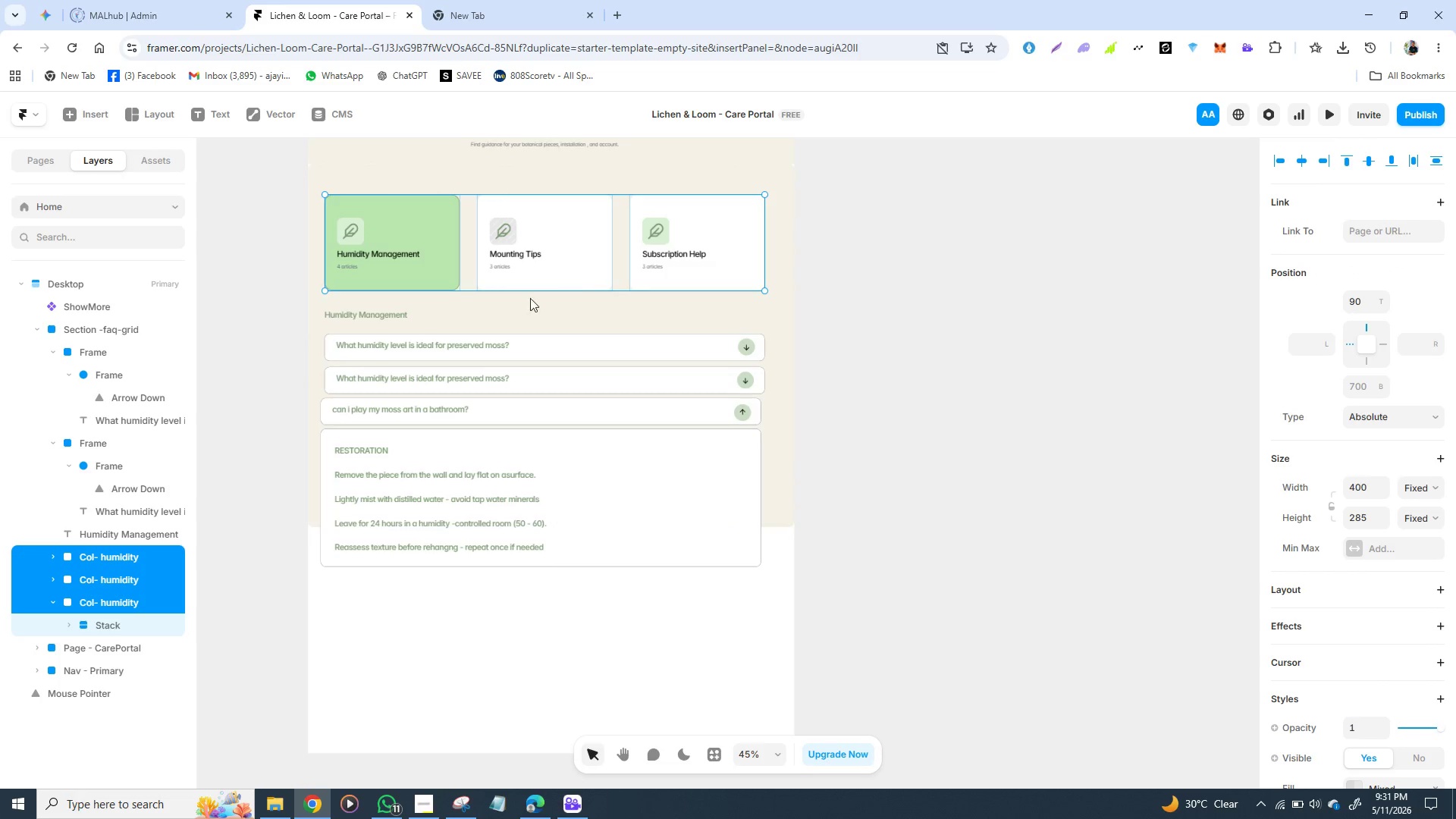 
hold_key(key=ShiftLeft, duration=1.5)
left_click([394, 317])
 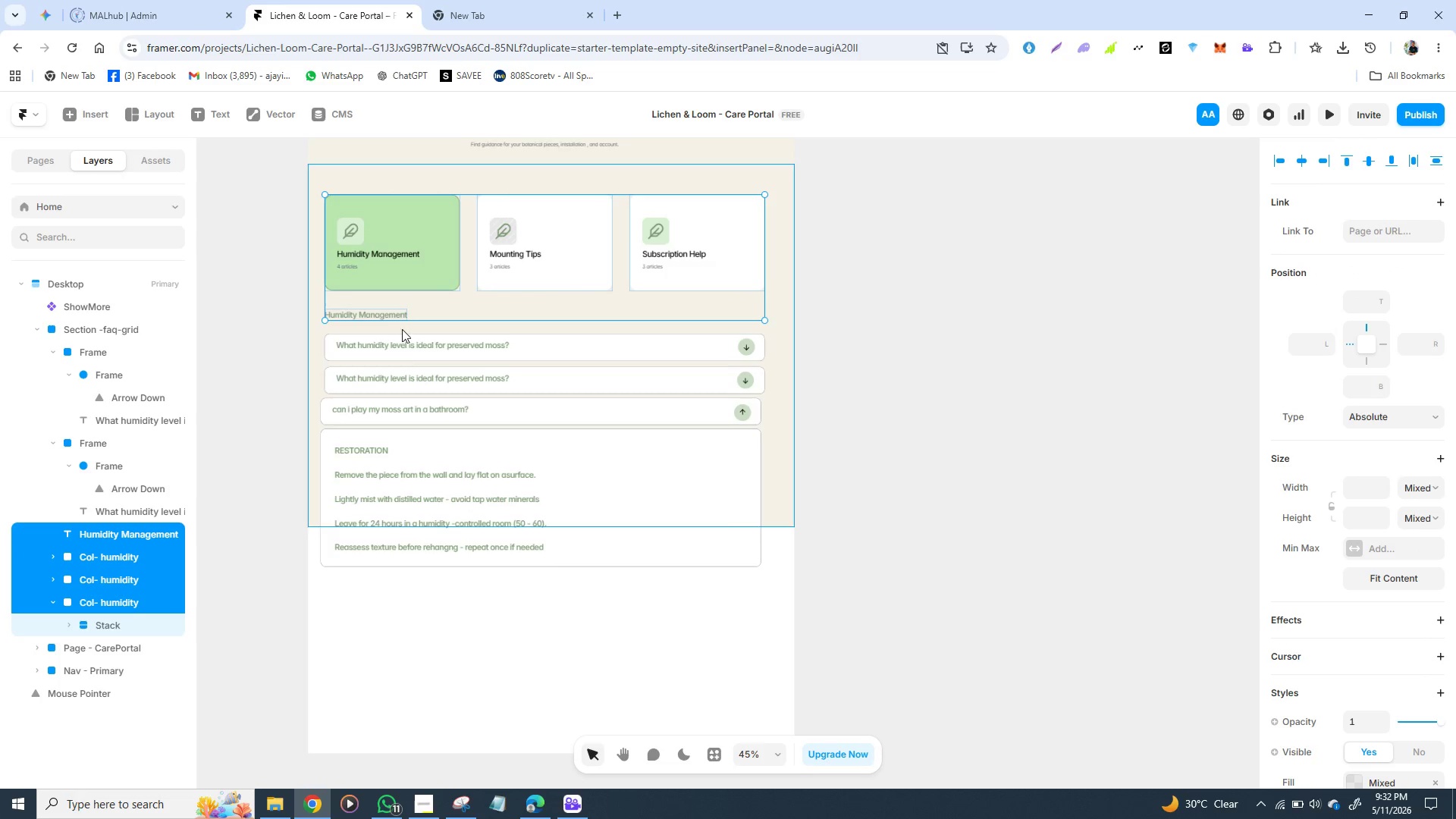 
hold_key(key=ShiftLeft, duration=1.5)
 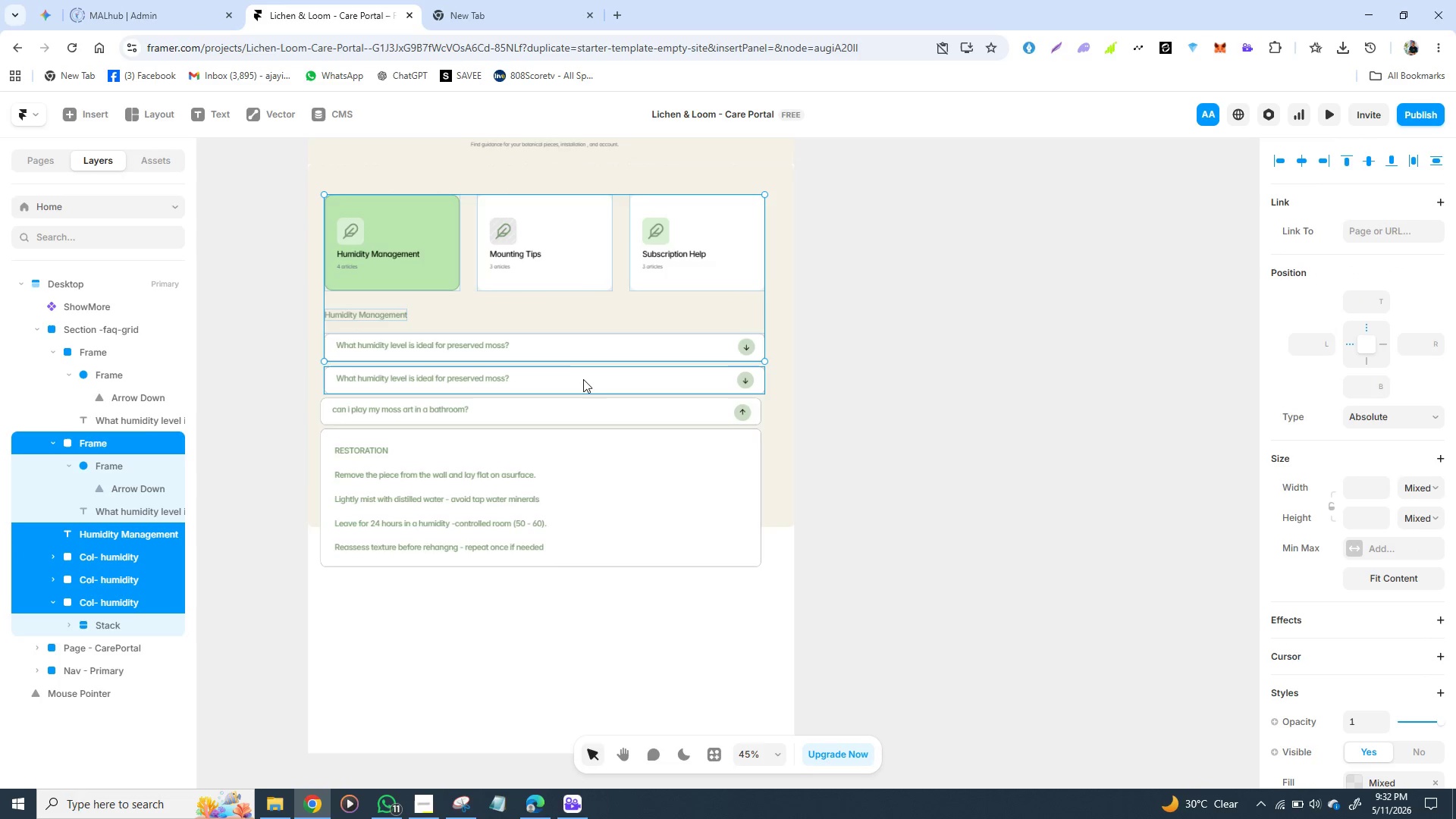 
hold_key(key=ShiftLeft, duration=1.51)
left_click([561, 343])
 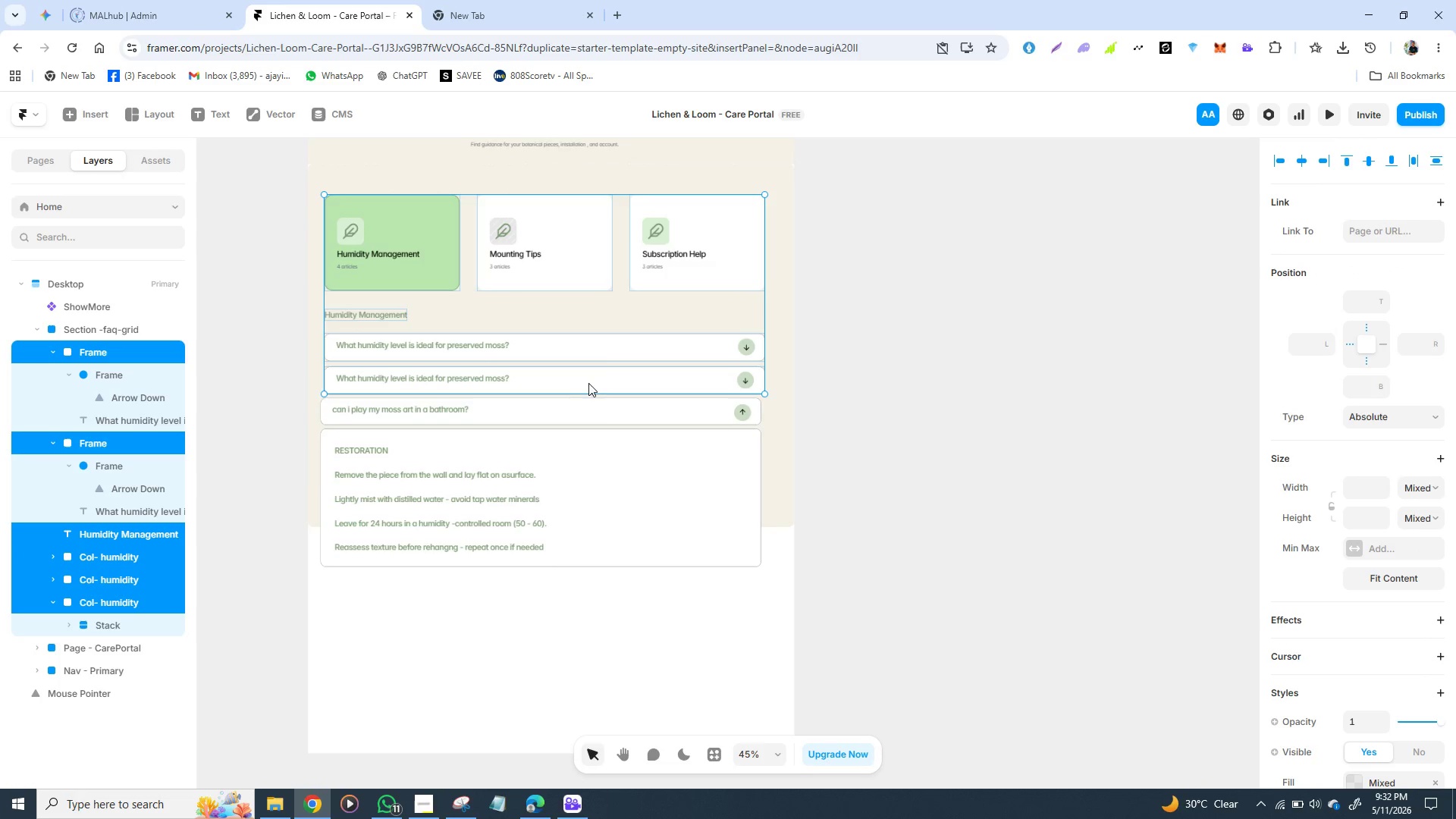 
hold_key(key=ShiftLeft, duration=1.5)
left_click([600, 416])
 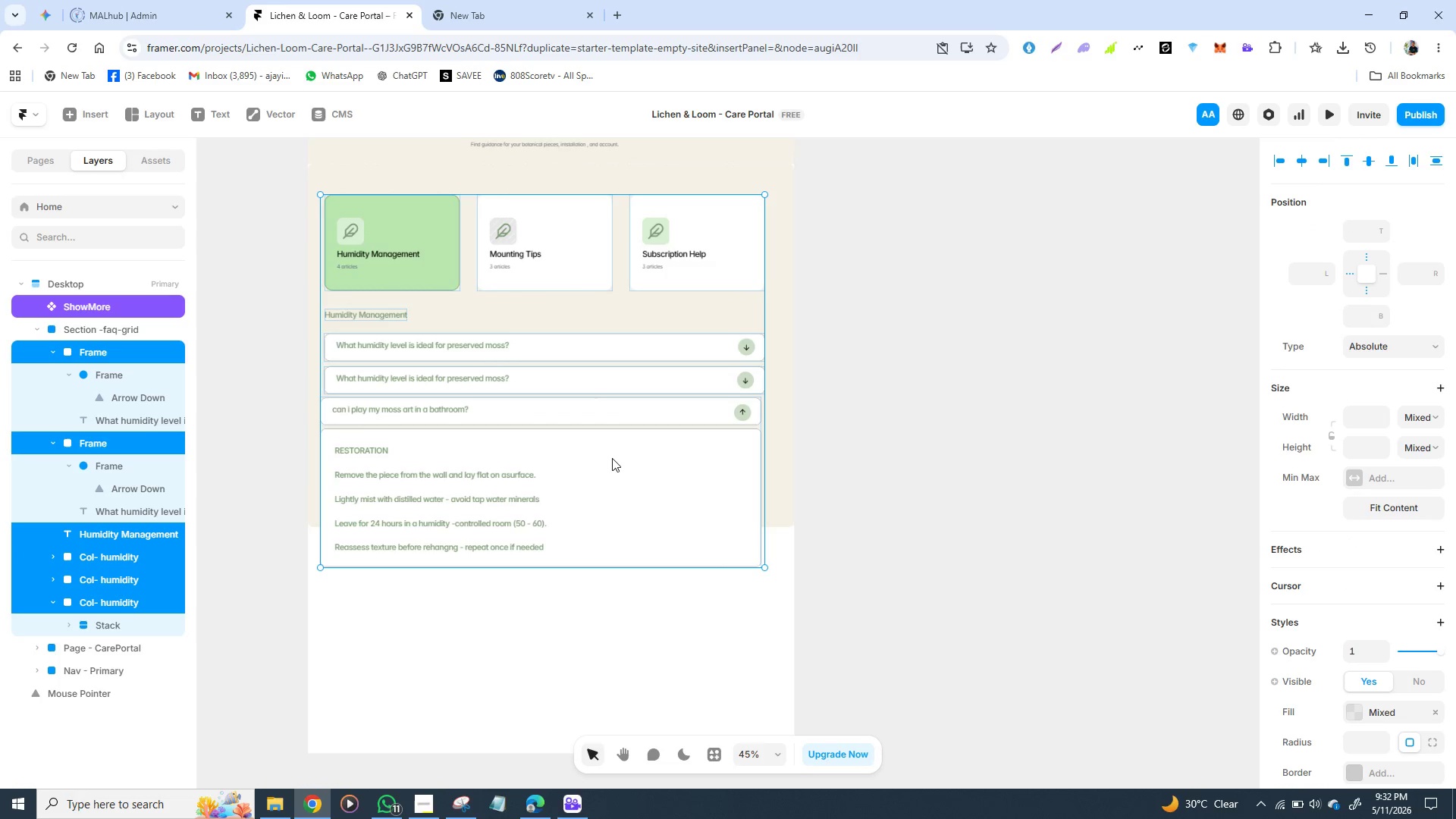 
hold_key(key=ShiftLeft, duration=0.83)
 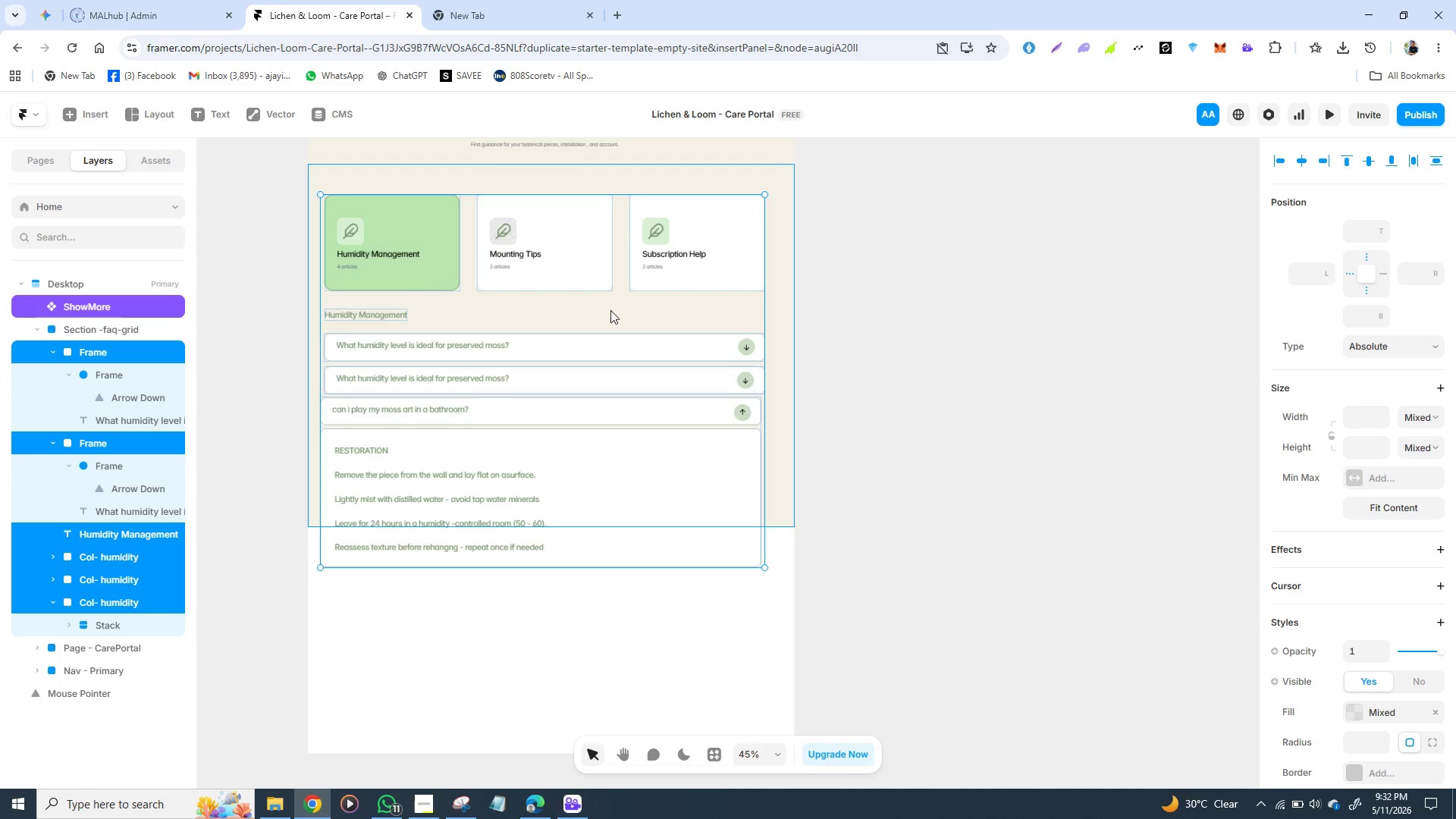 
left_click_drag(start_coordinate=[610, 310], to_coordinate=[1137, 324])
 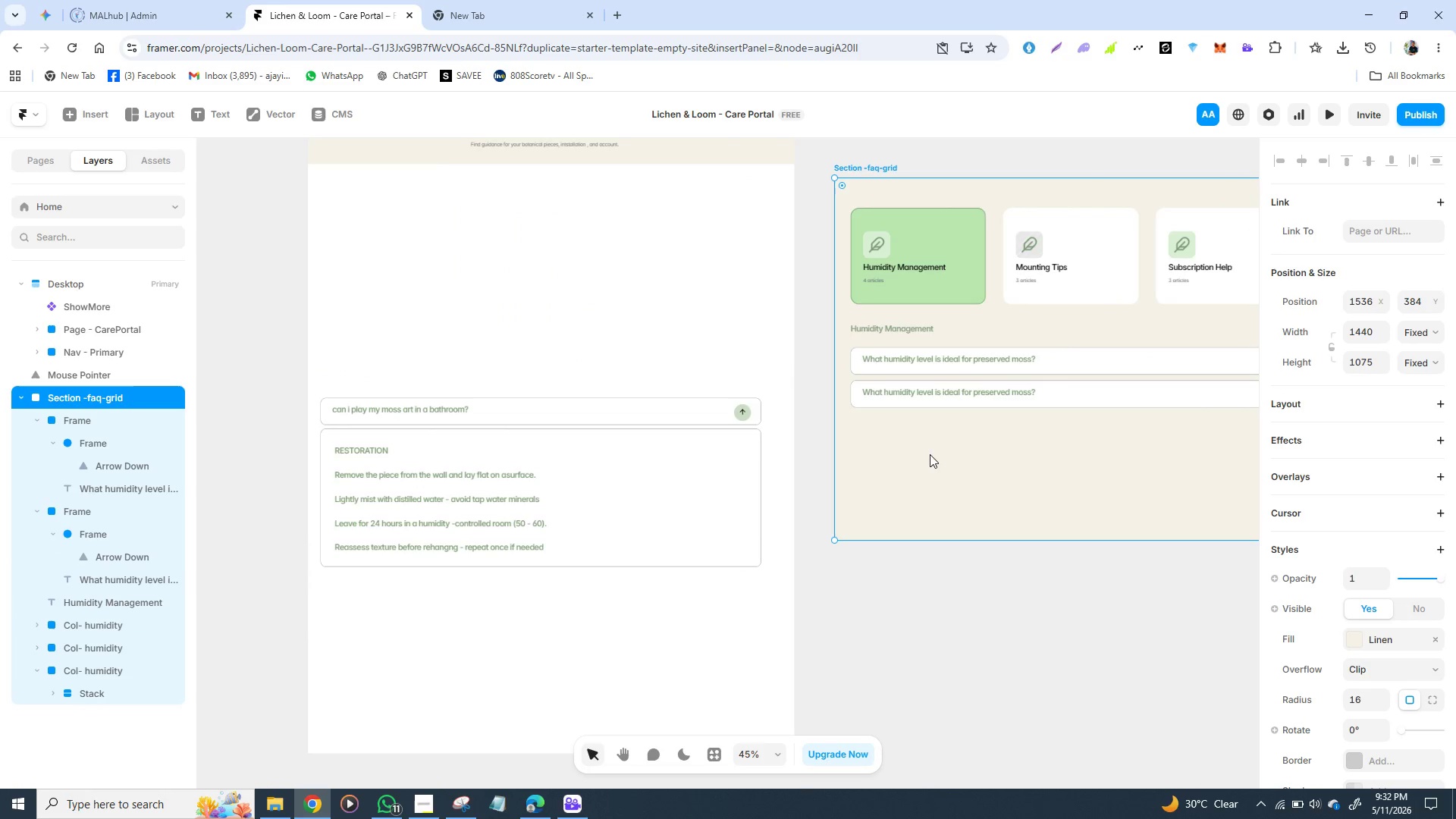 
left_click_drag(start_coordinate=[932, 457], to_coordinate=[380, 447])
 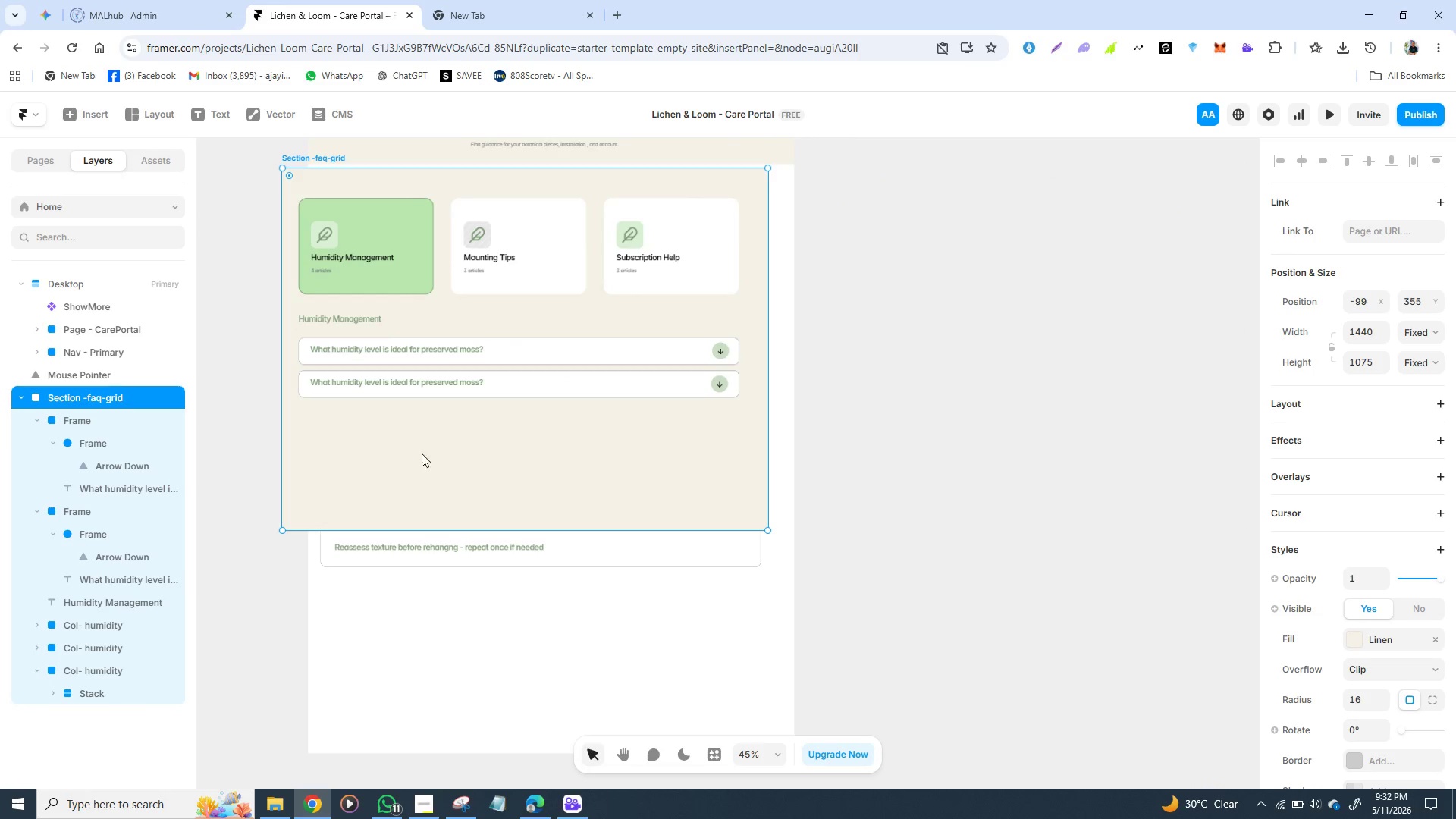 
left_click_drag(start_coordinate=[414, 454], to_coordinate=[1024, 566])
 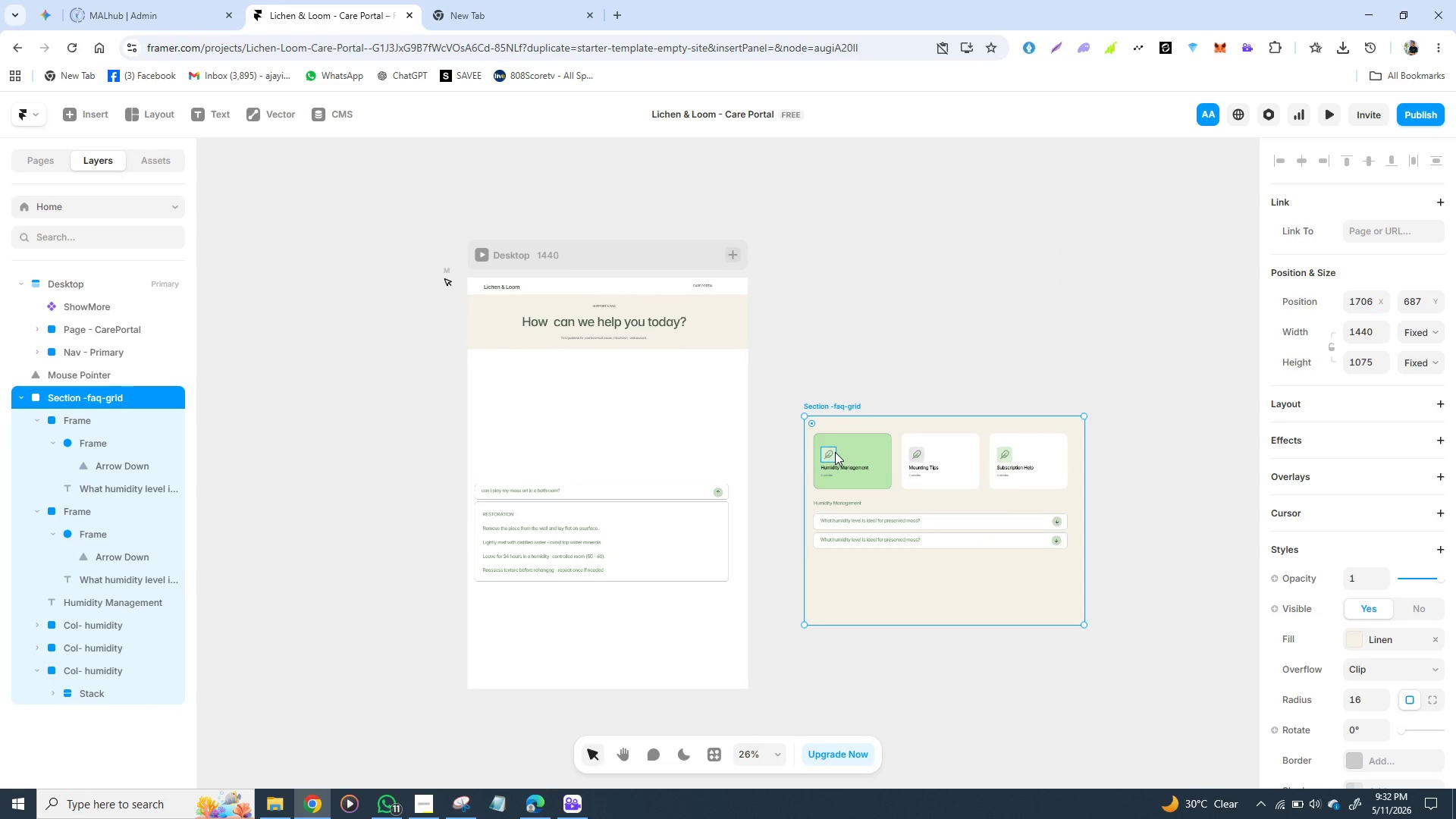 
wait(6.48)
 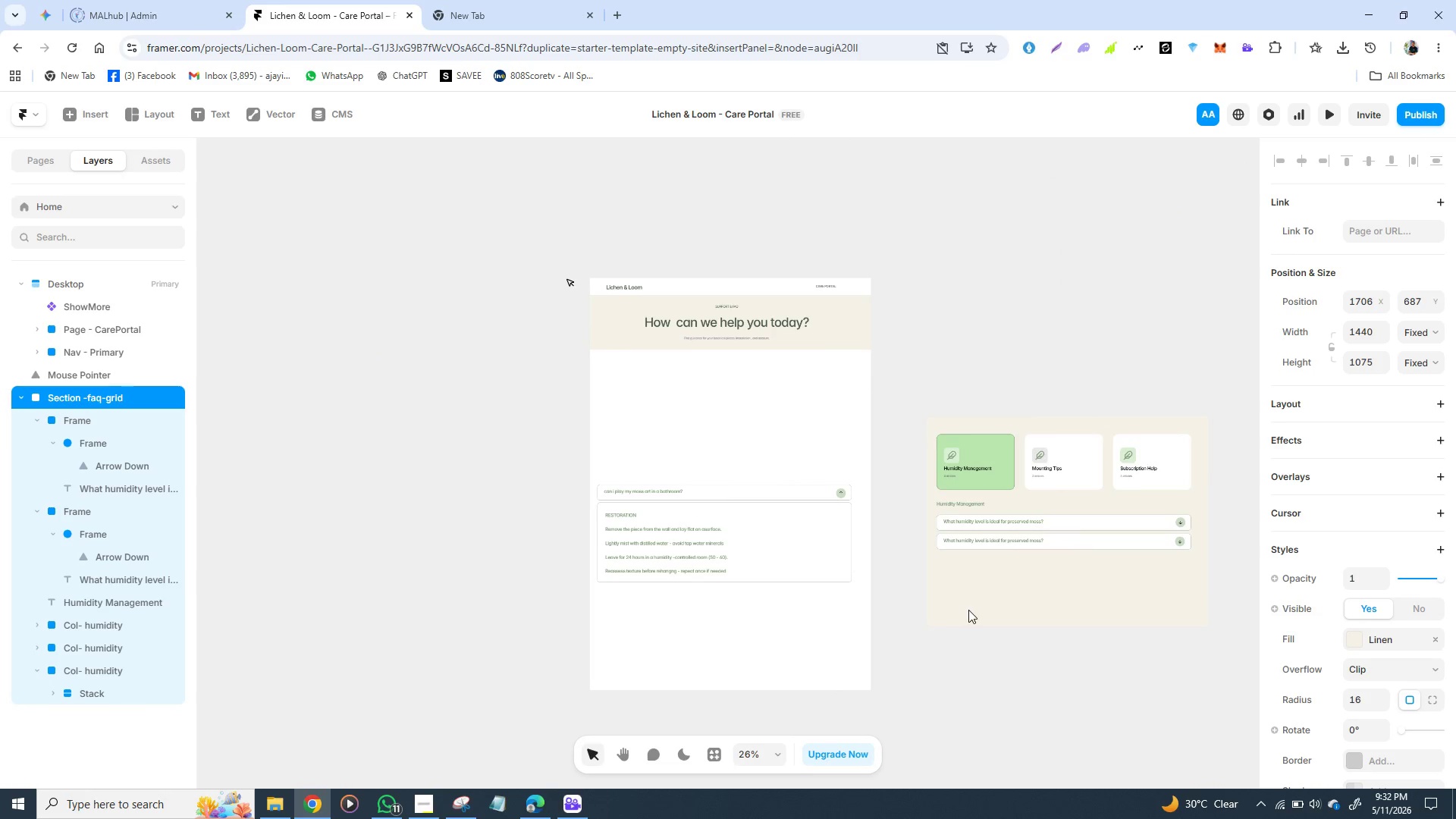 
left_click([847, 446])
 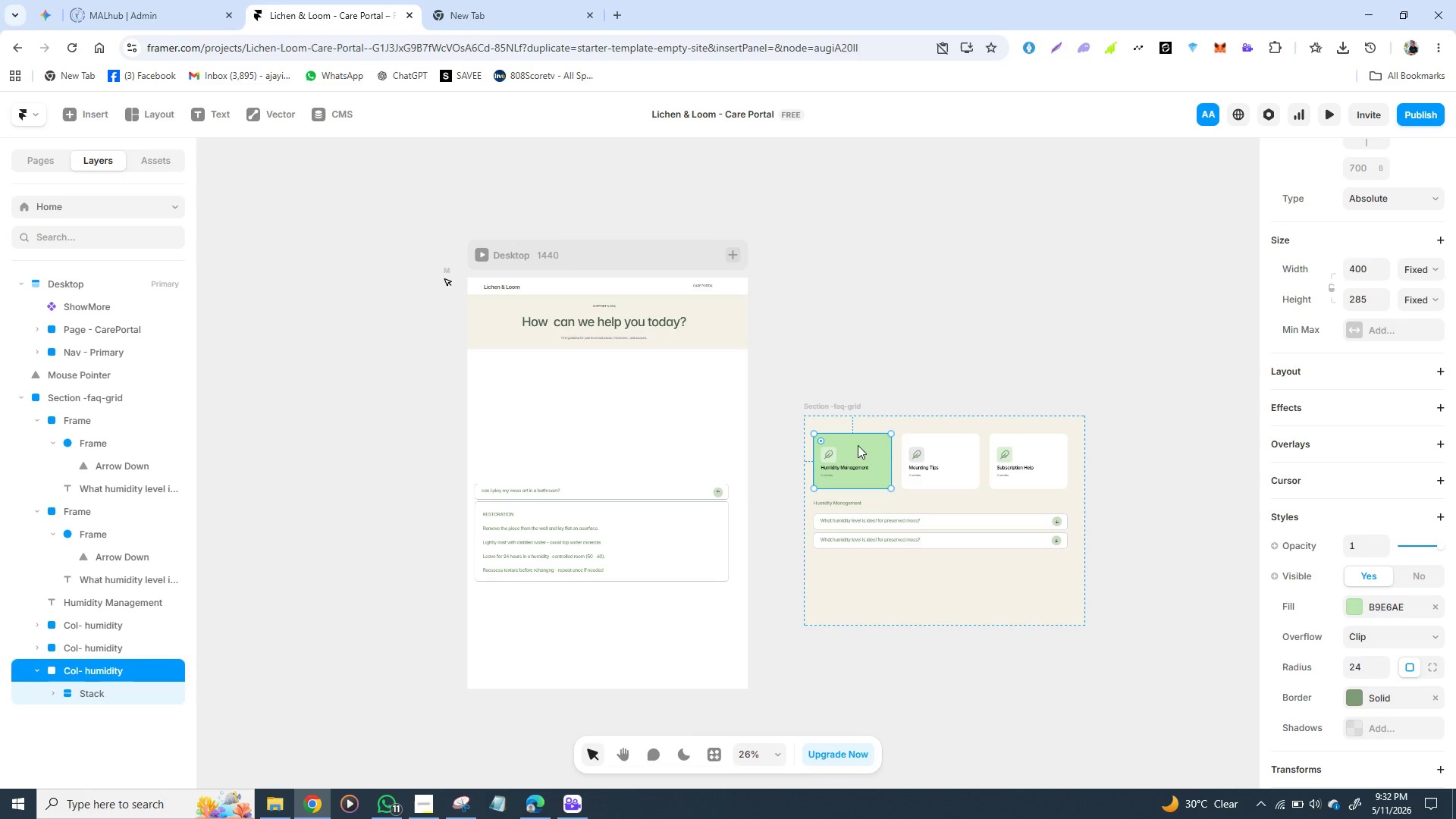 
hold_key(key=ShiftLeft, duration=1.5)
left_click([940, 447])
 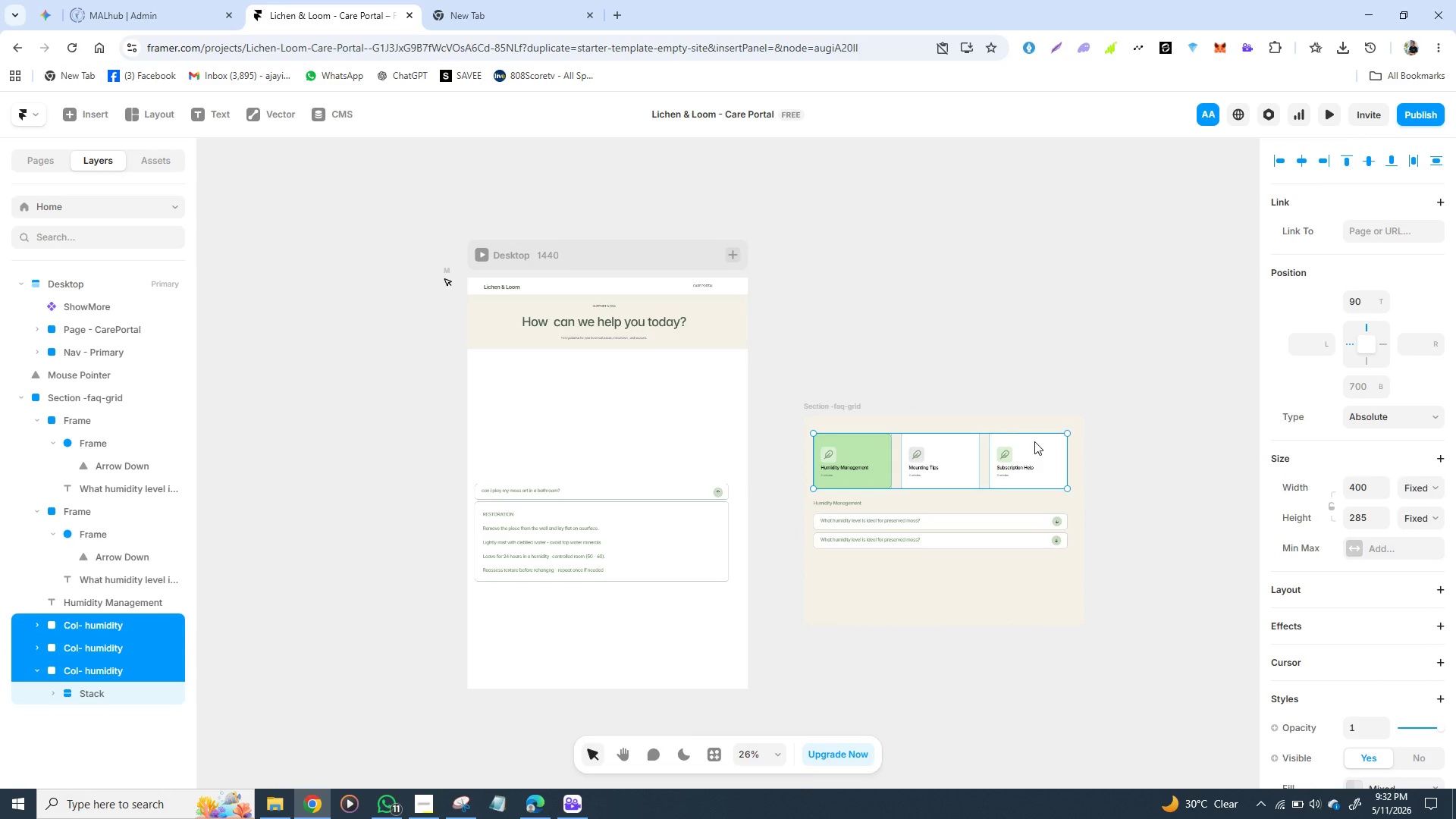 
left_click([1034, 441])
 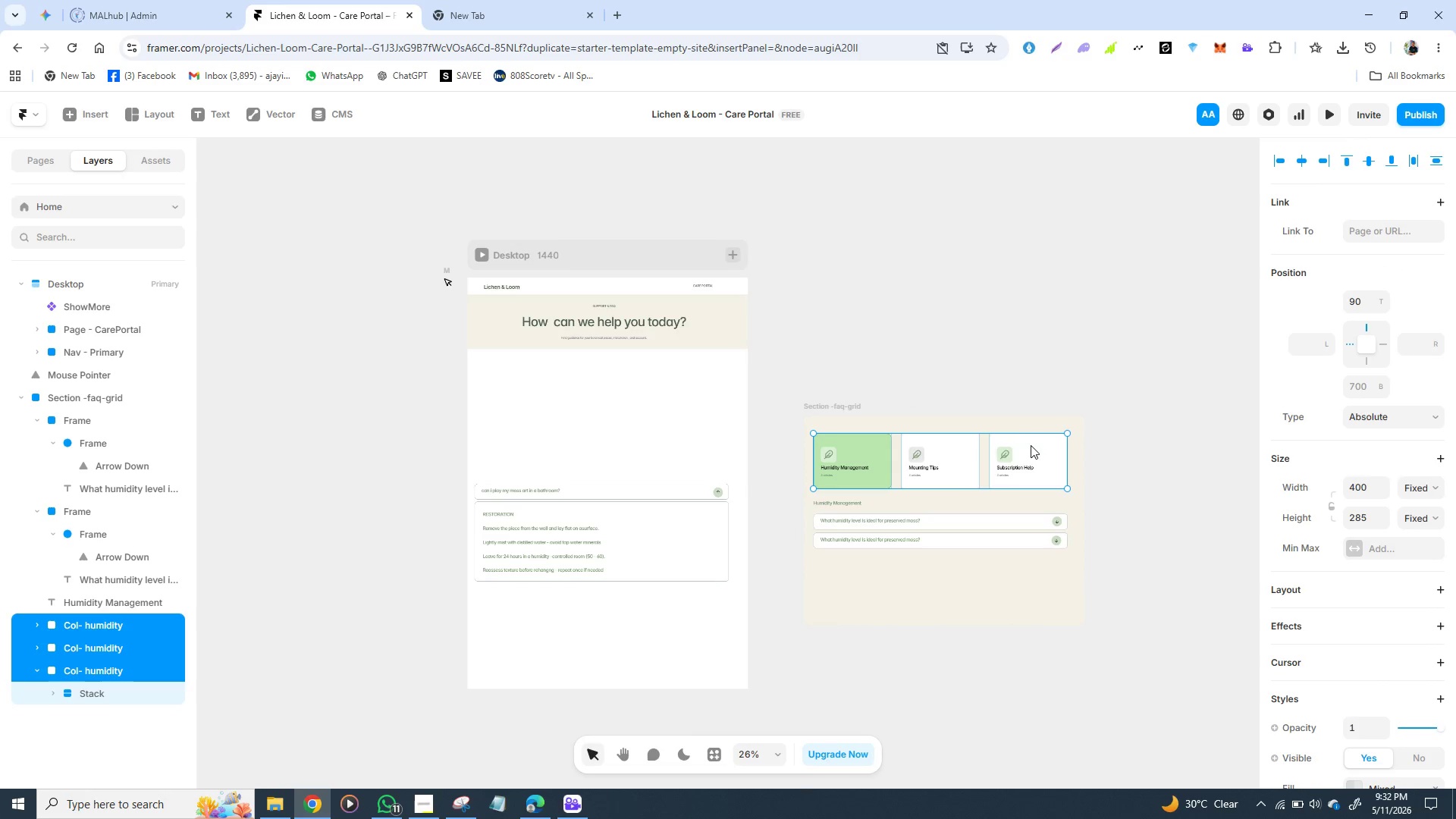 
hold_key(key=ShiftLeft, duration=0.33)
 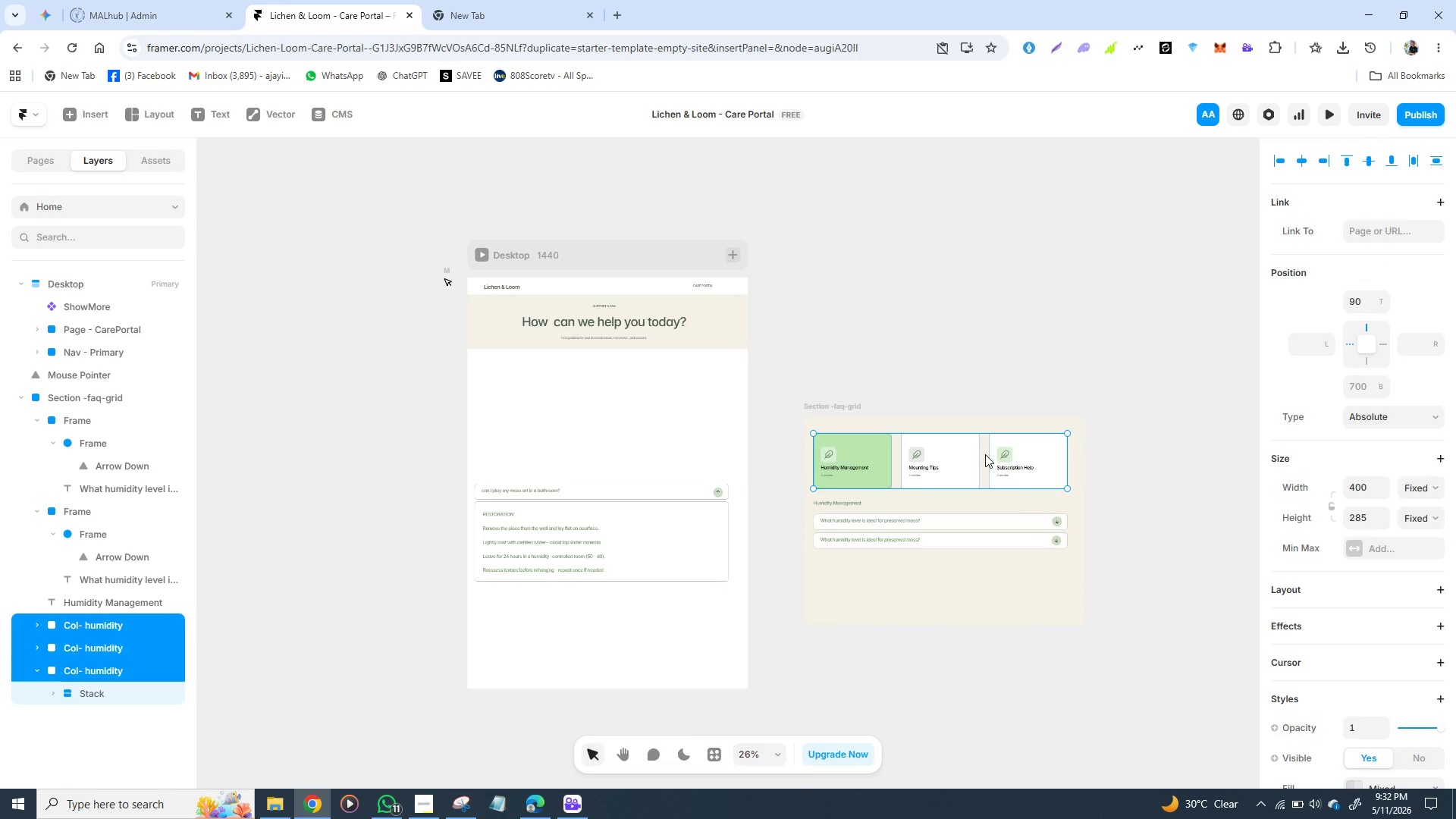 
left_click_drag(start_coordinate=[985, 454], to_coordinate=[988, 349])
 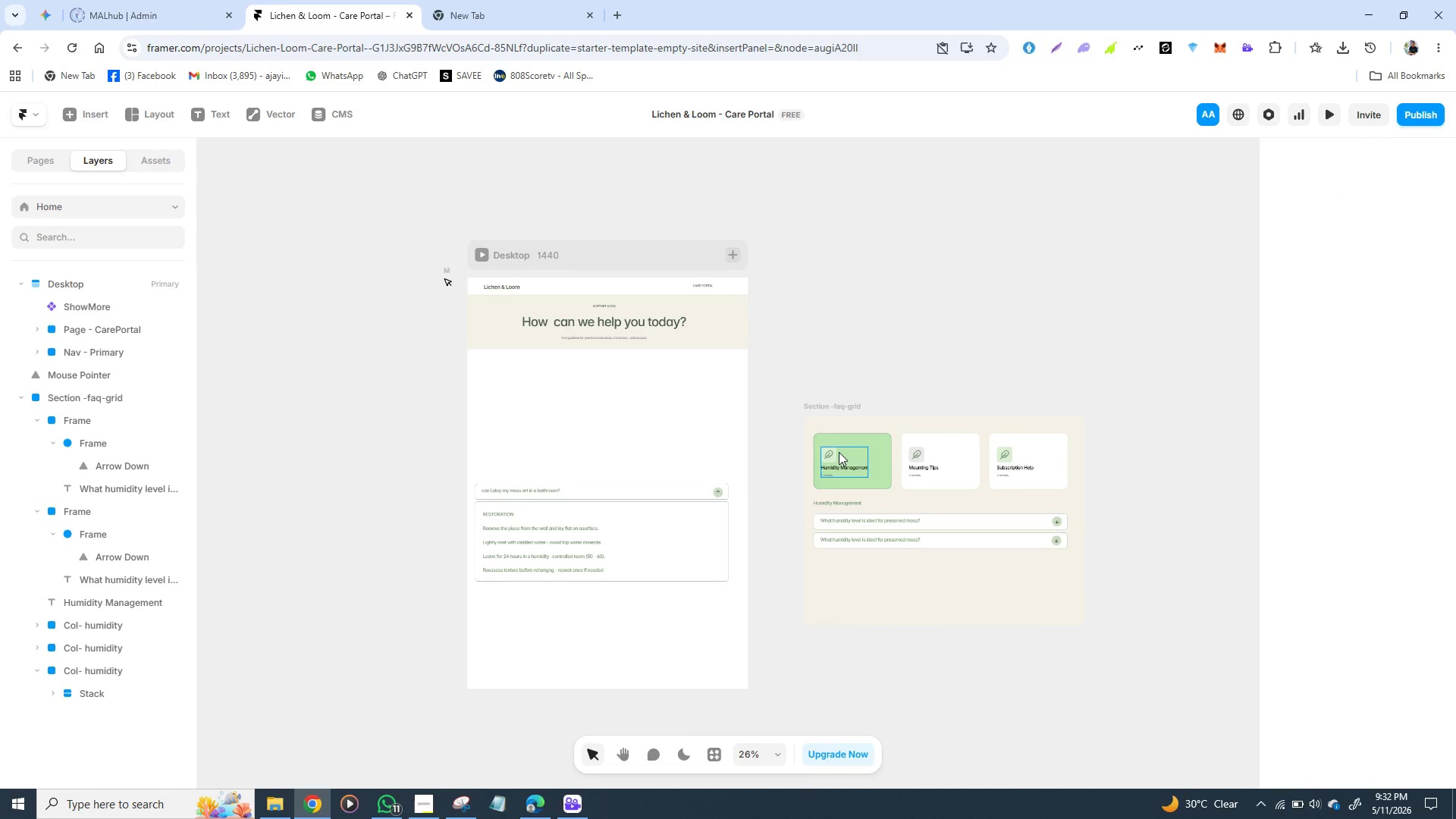 
left_click([839, 452])
 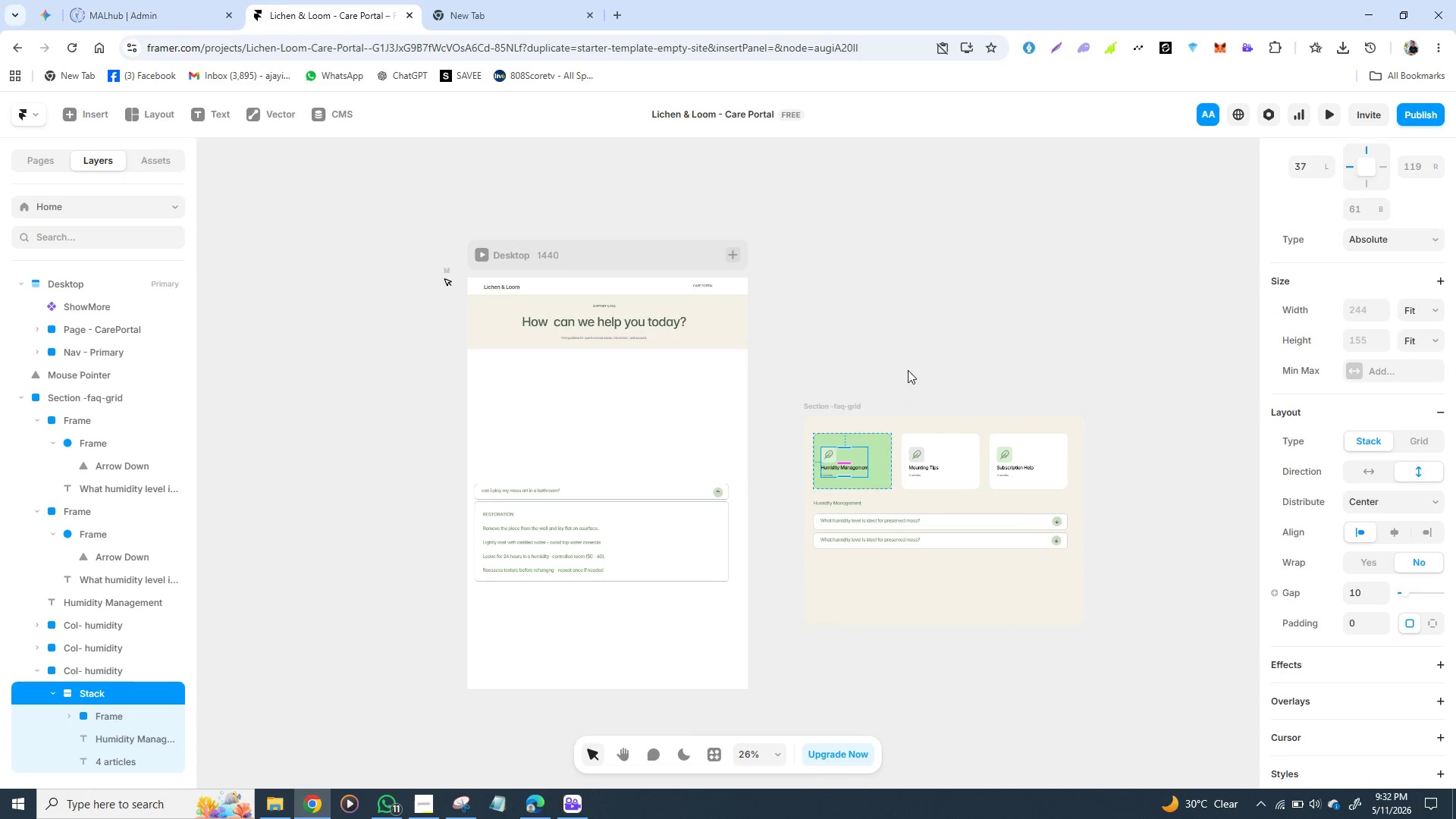 
left_click([924, 350])
 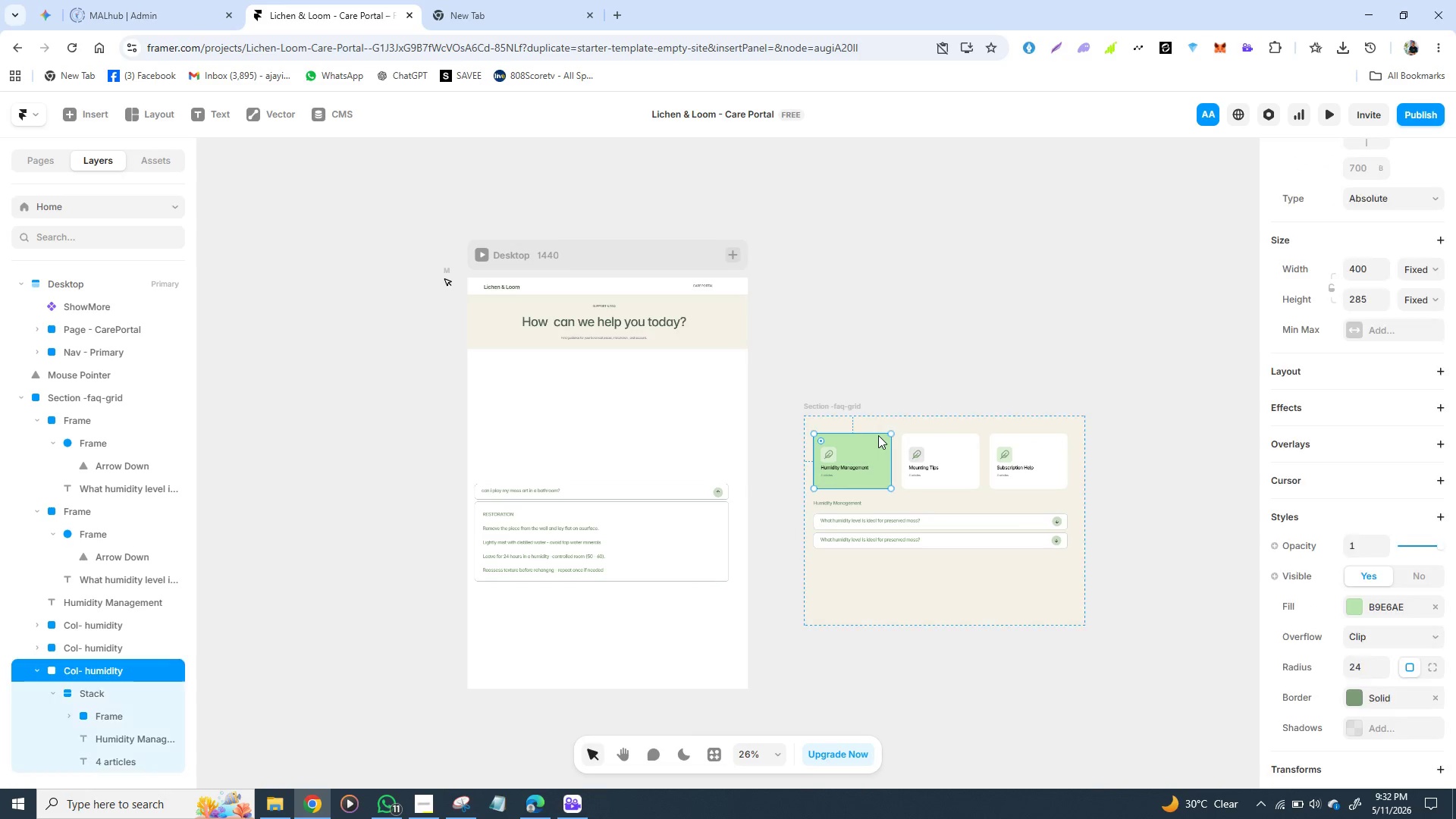 
left_click([878, 435])
 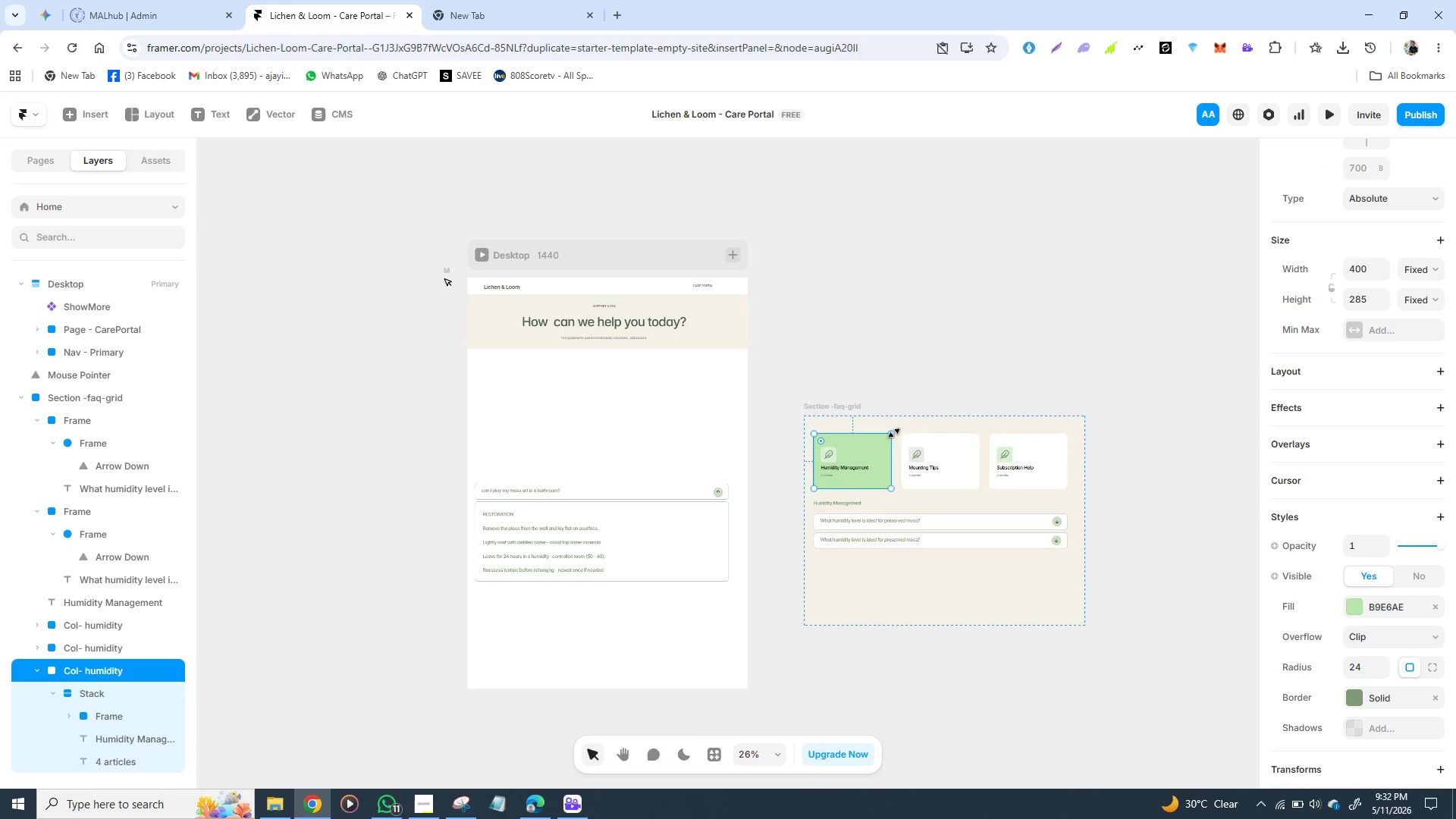 
hold_key(key=ShiftLeft, duration=1.53)
left_click([964, 435])
 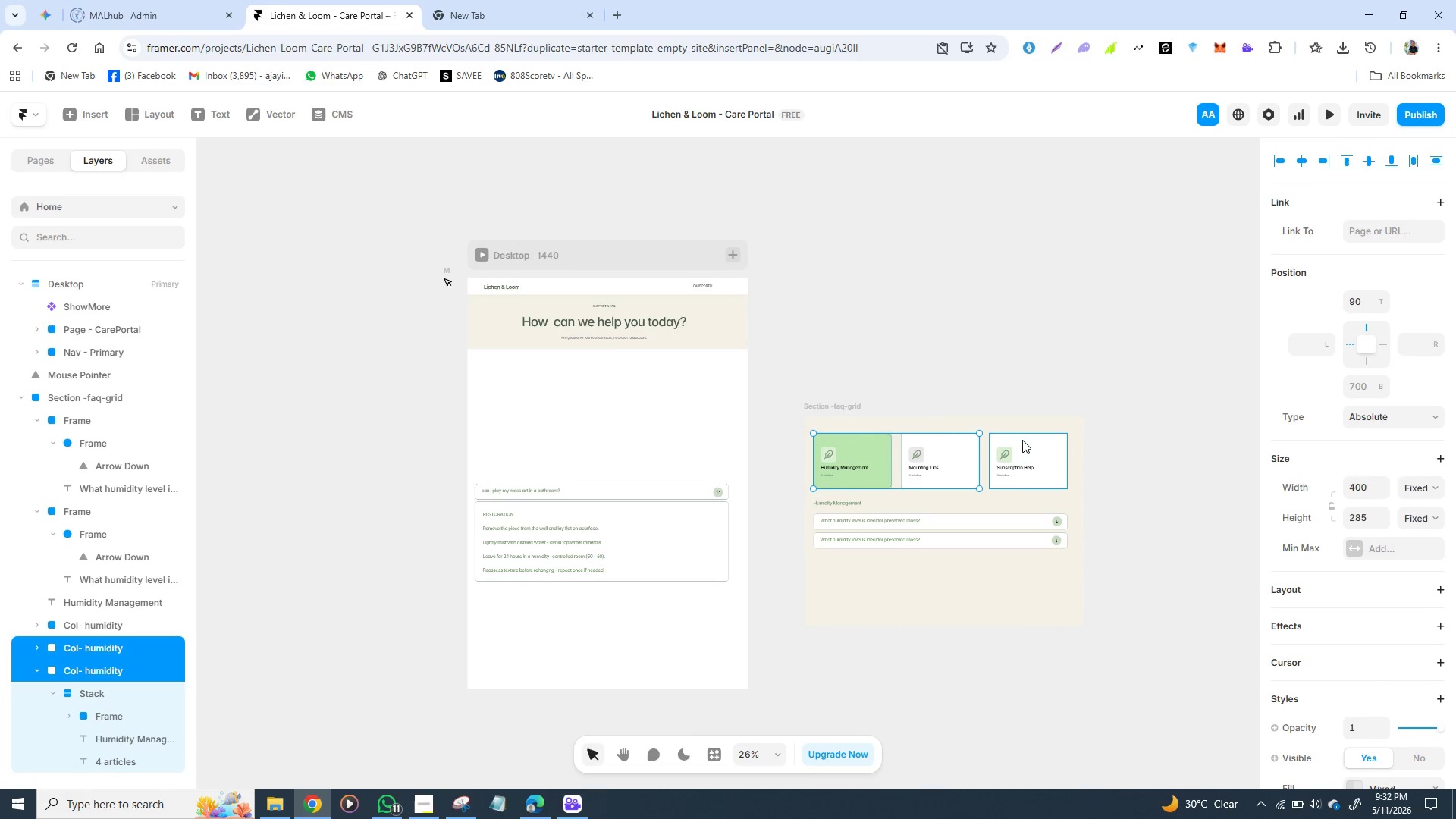 
hold_key(key=ShiftLeft, duration=1.5)
left_click([1031, 440])
 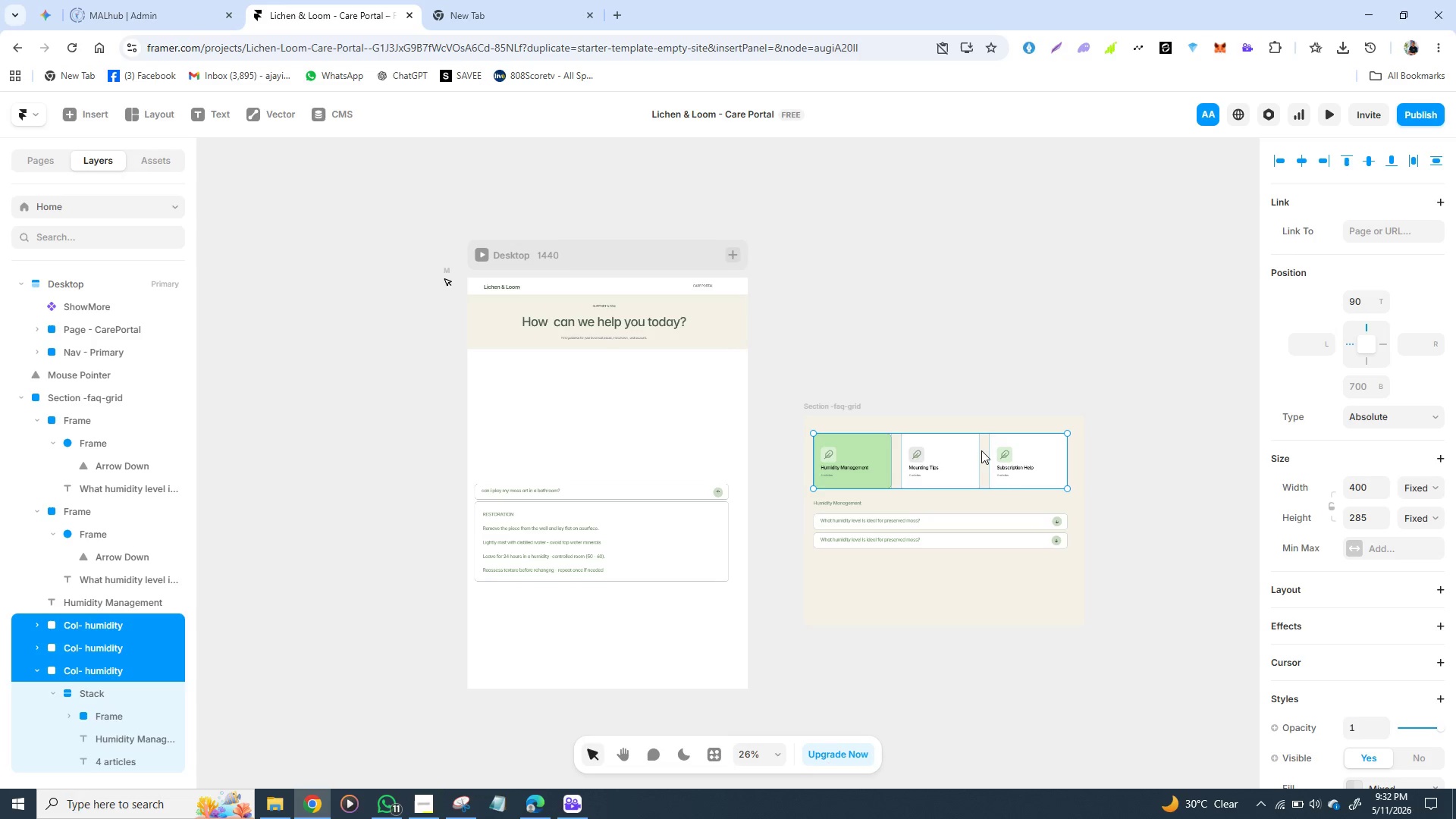 
left_click_drag(start_coordinate=[982, 450], to_coordinate=[983, 398])
 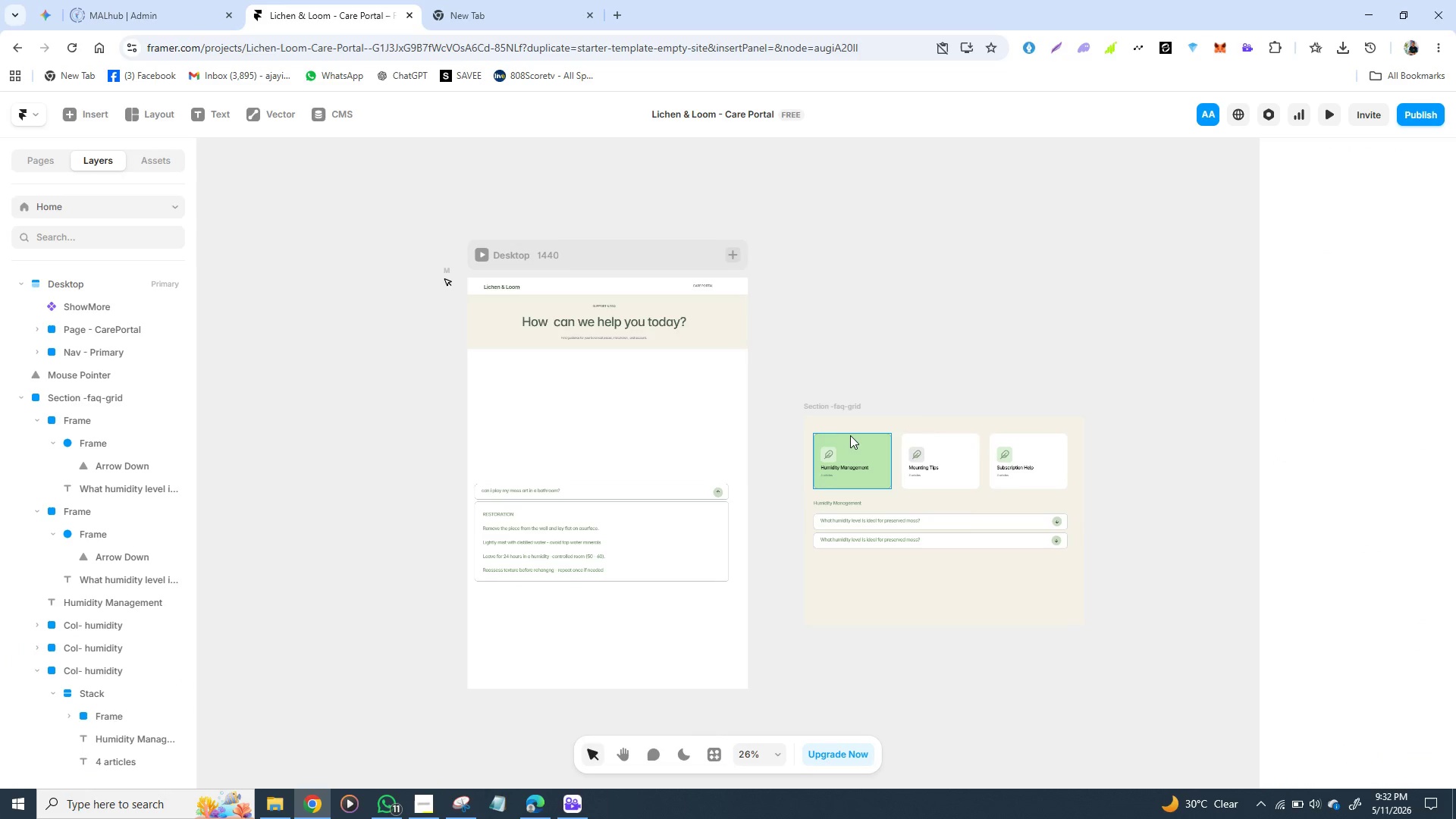 
left_click([852, 435])
 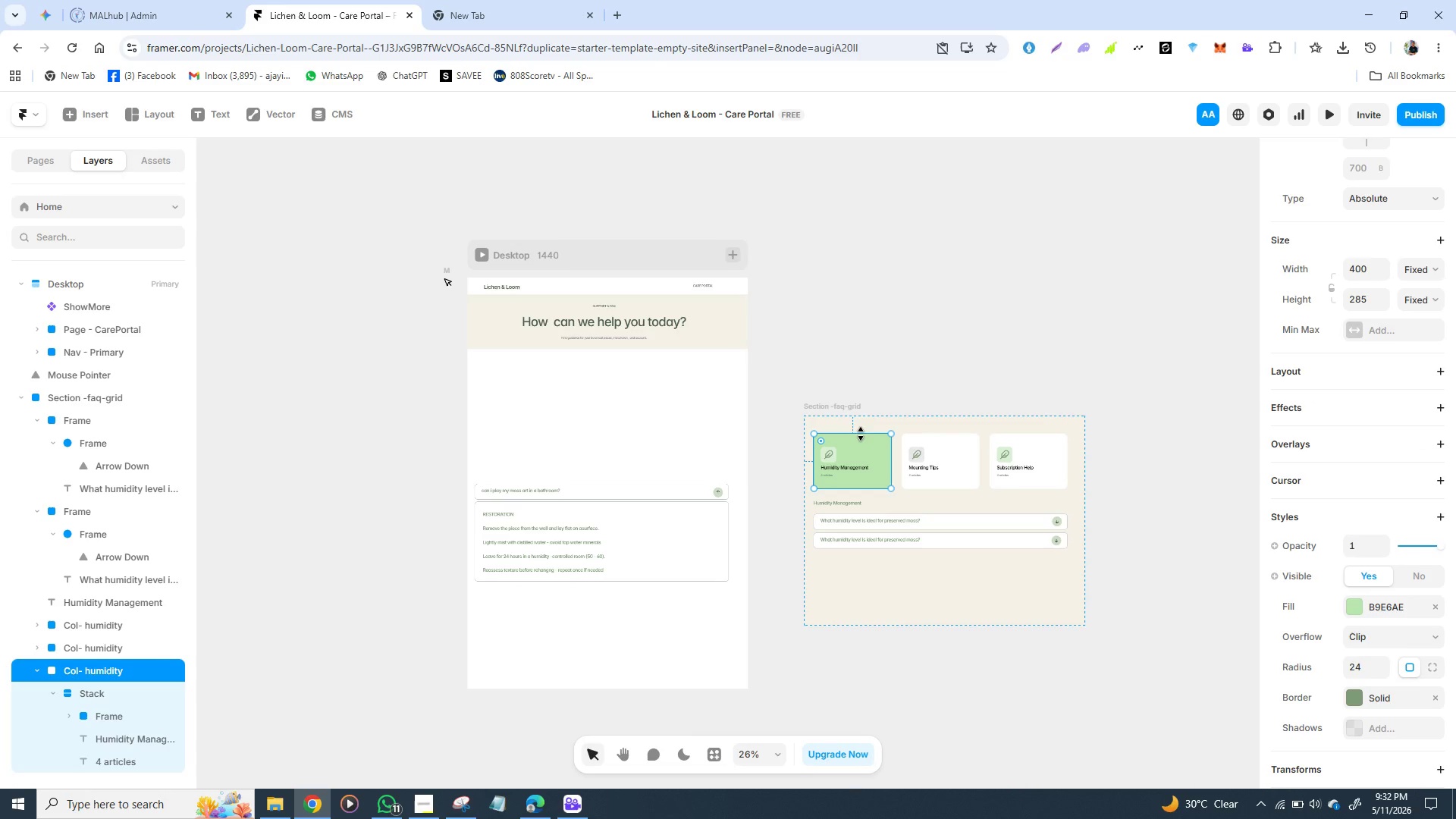 
hold_key(key=ShiftLeft, duration=1.53)
left_click([952, 450])
 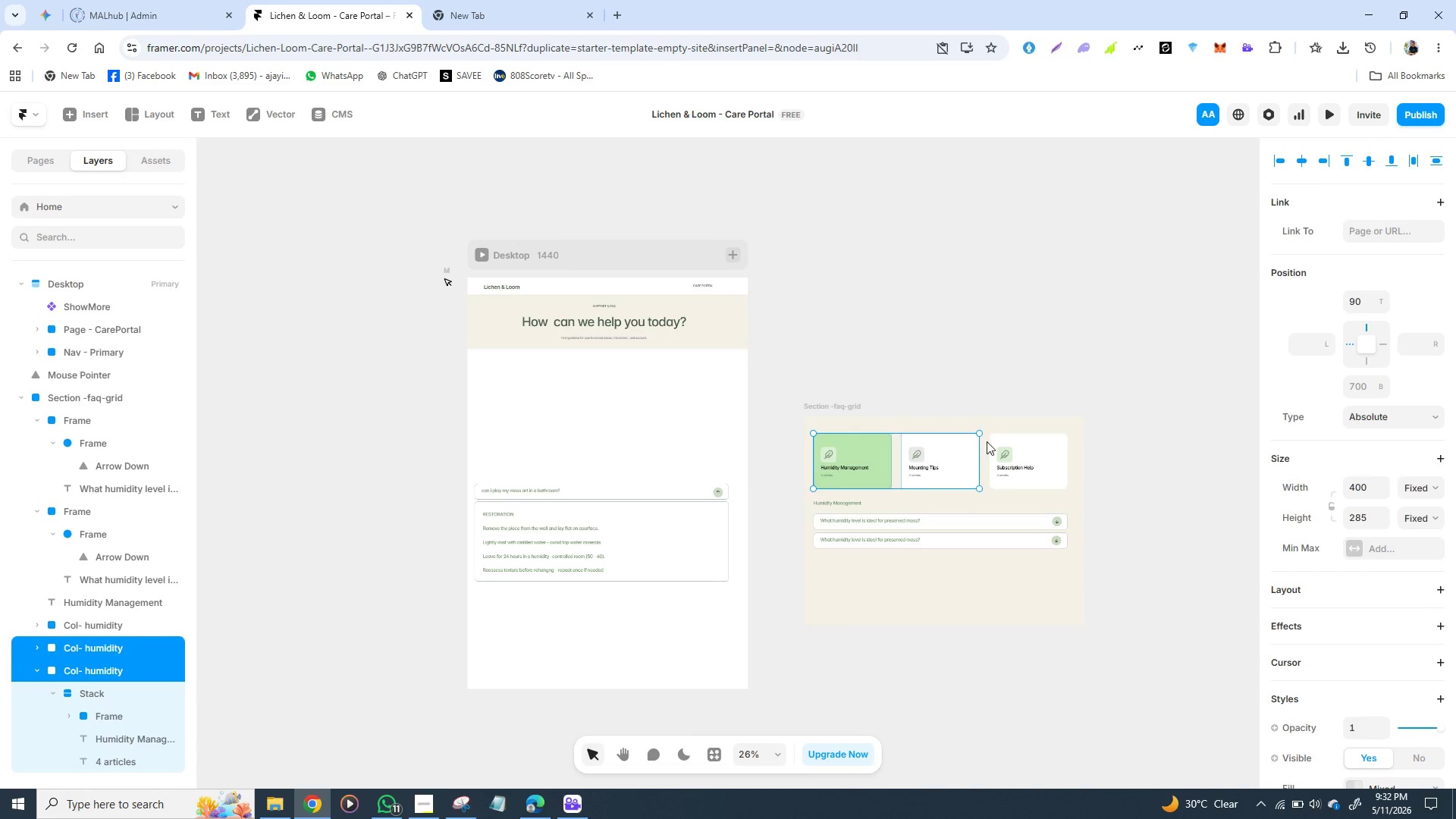 
hold_key(key=ShiftLeft, duration=1.5)
left_click([1025, 441])
 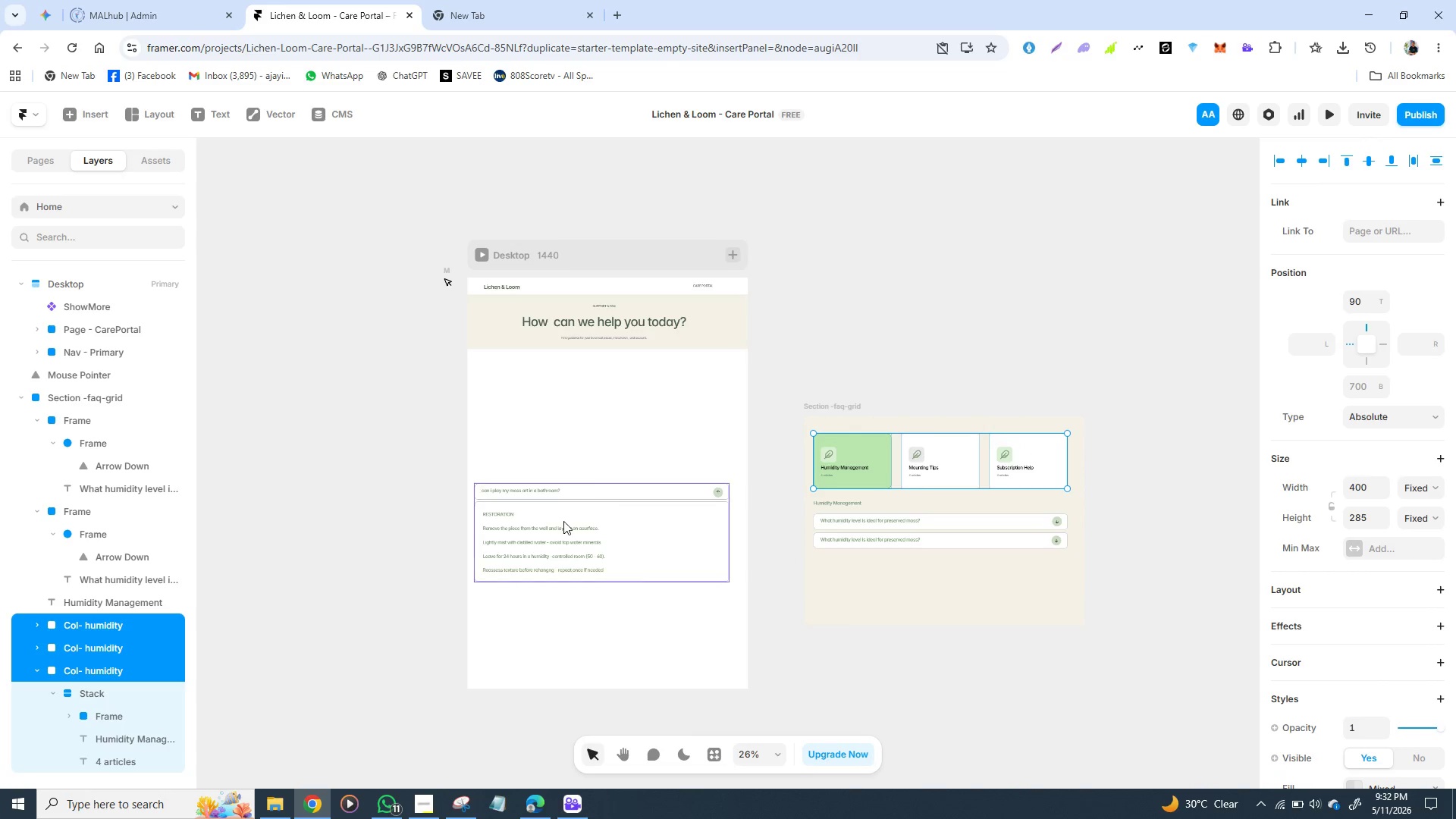 
key(Shift+ShiftLeft)
 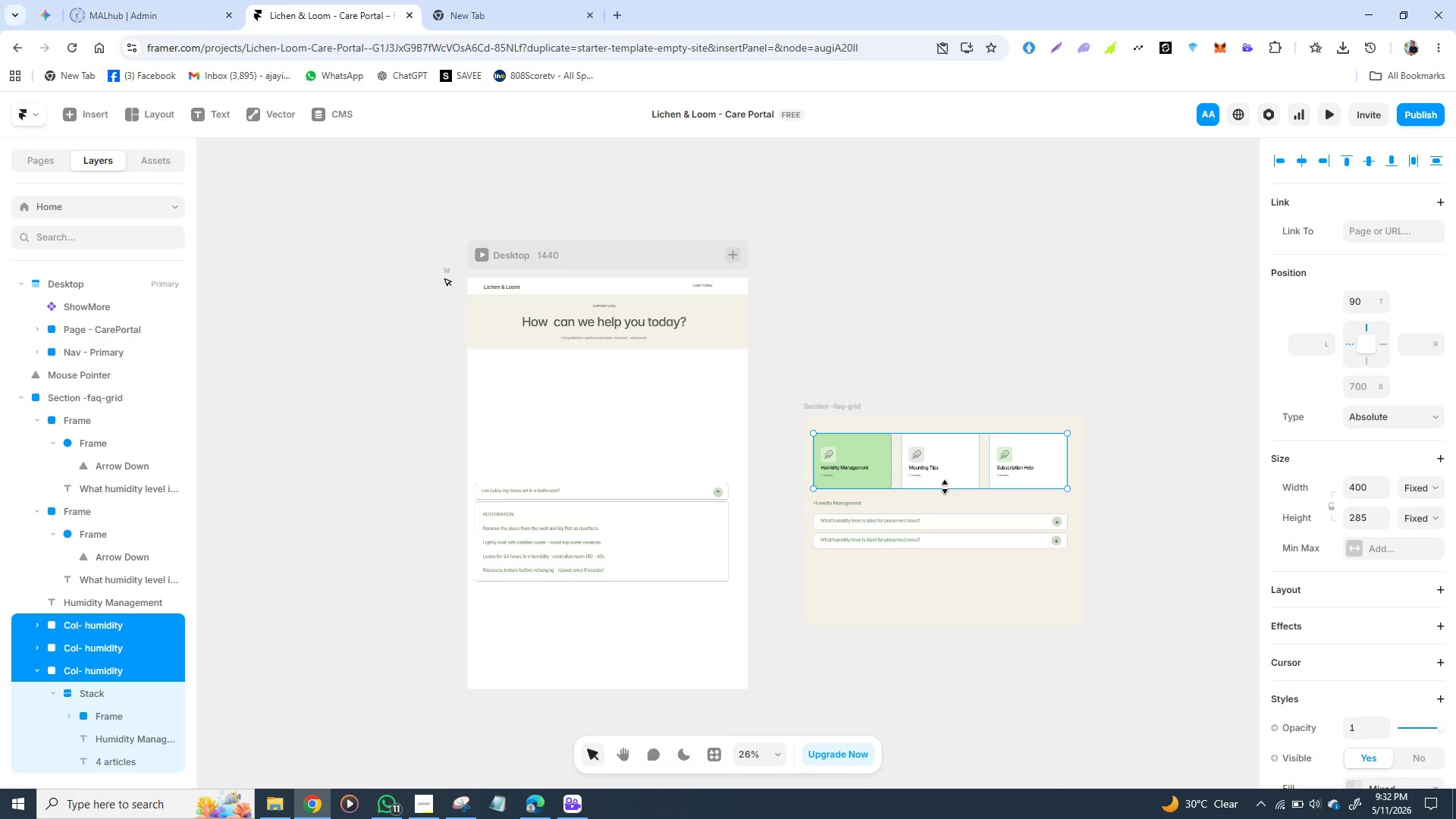 
hold_key(key=ShiftLeft, duration=3.66)
 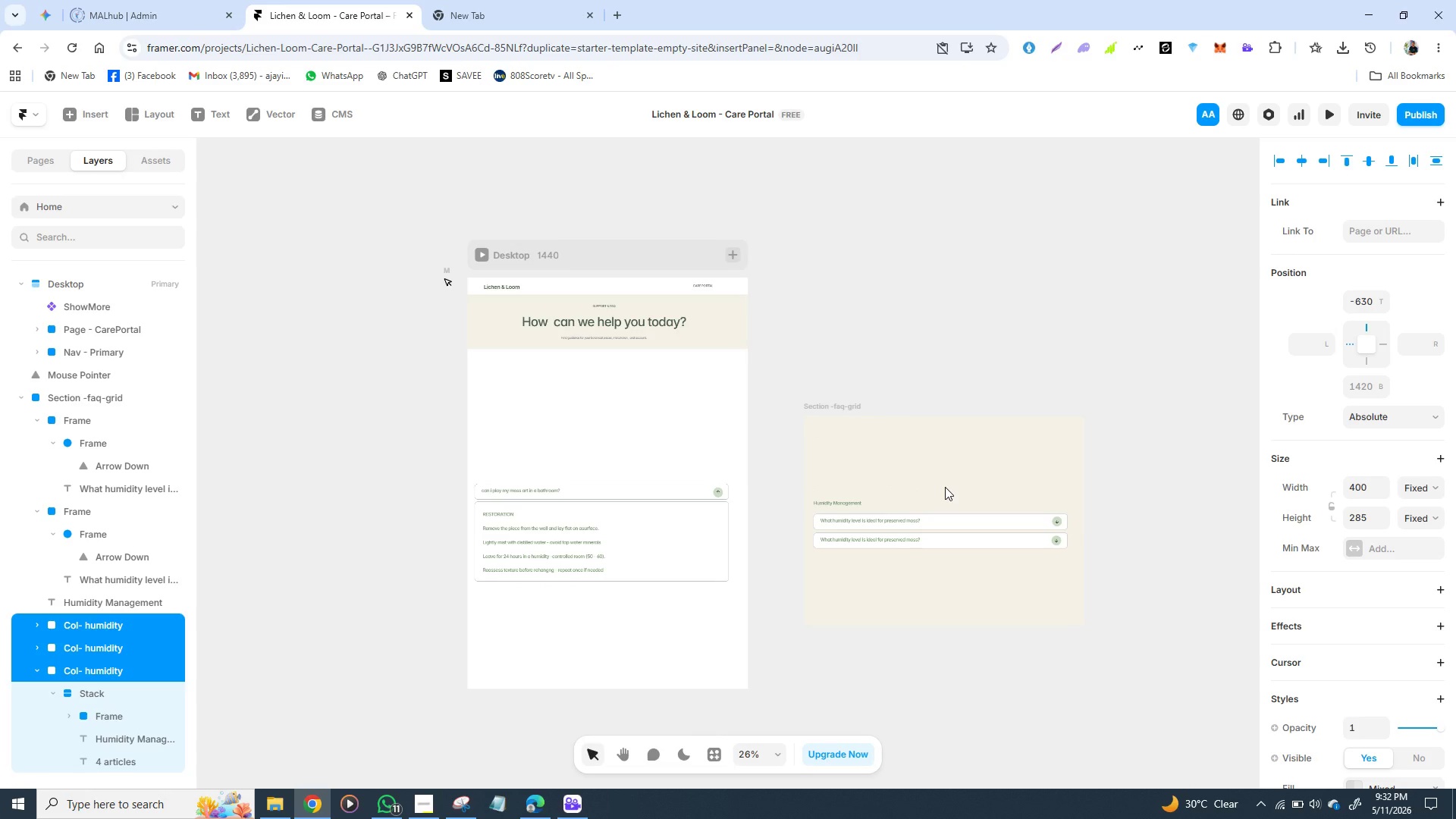 
hold_key(key=ArrowUp, duration=1.52)
 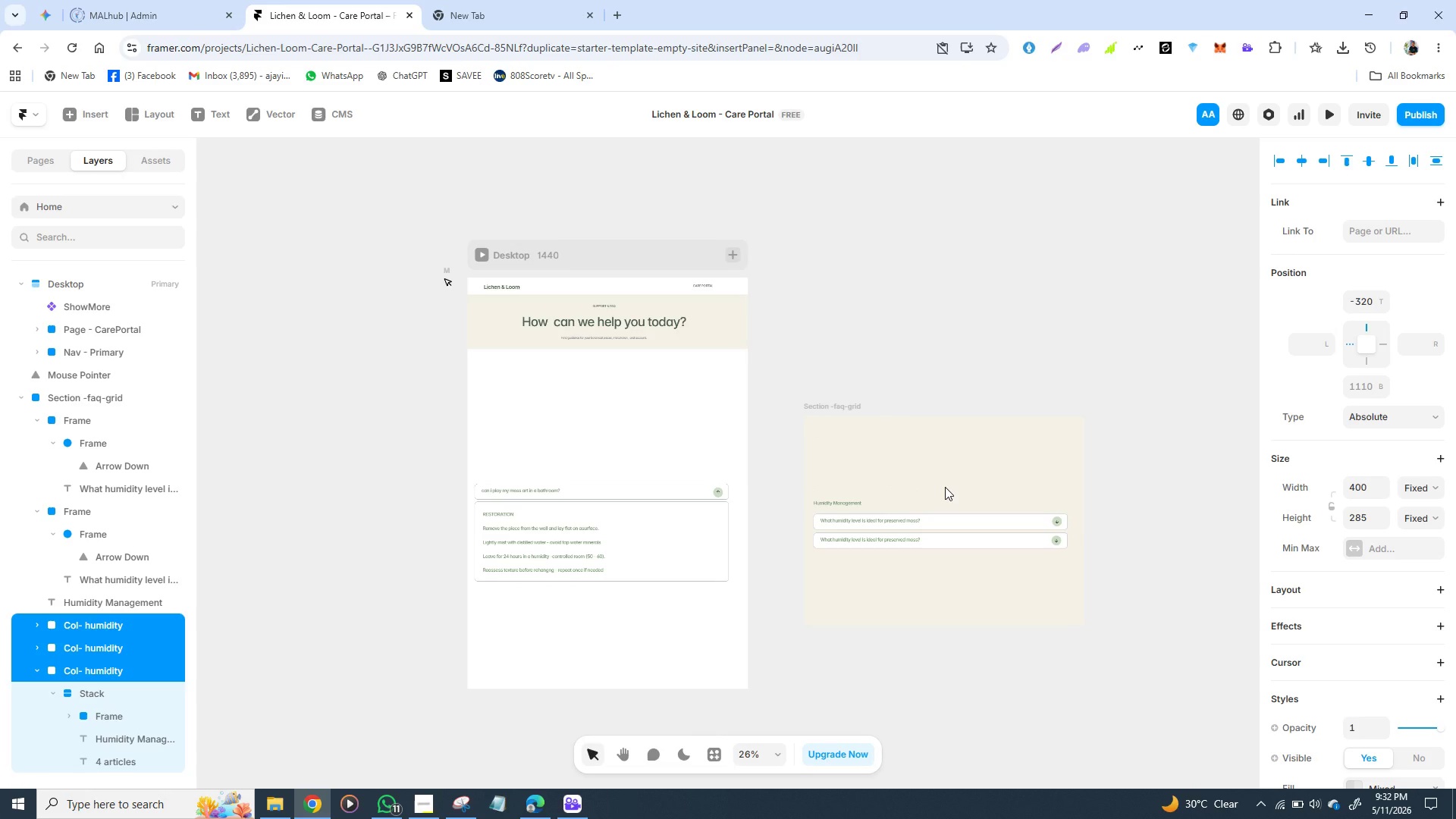 
hold_key(key=ArrowUp, duration=1.5)
 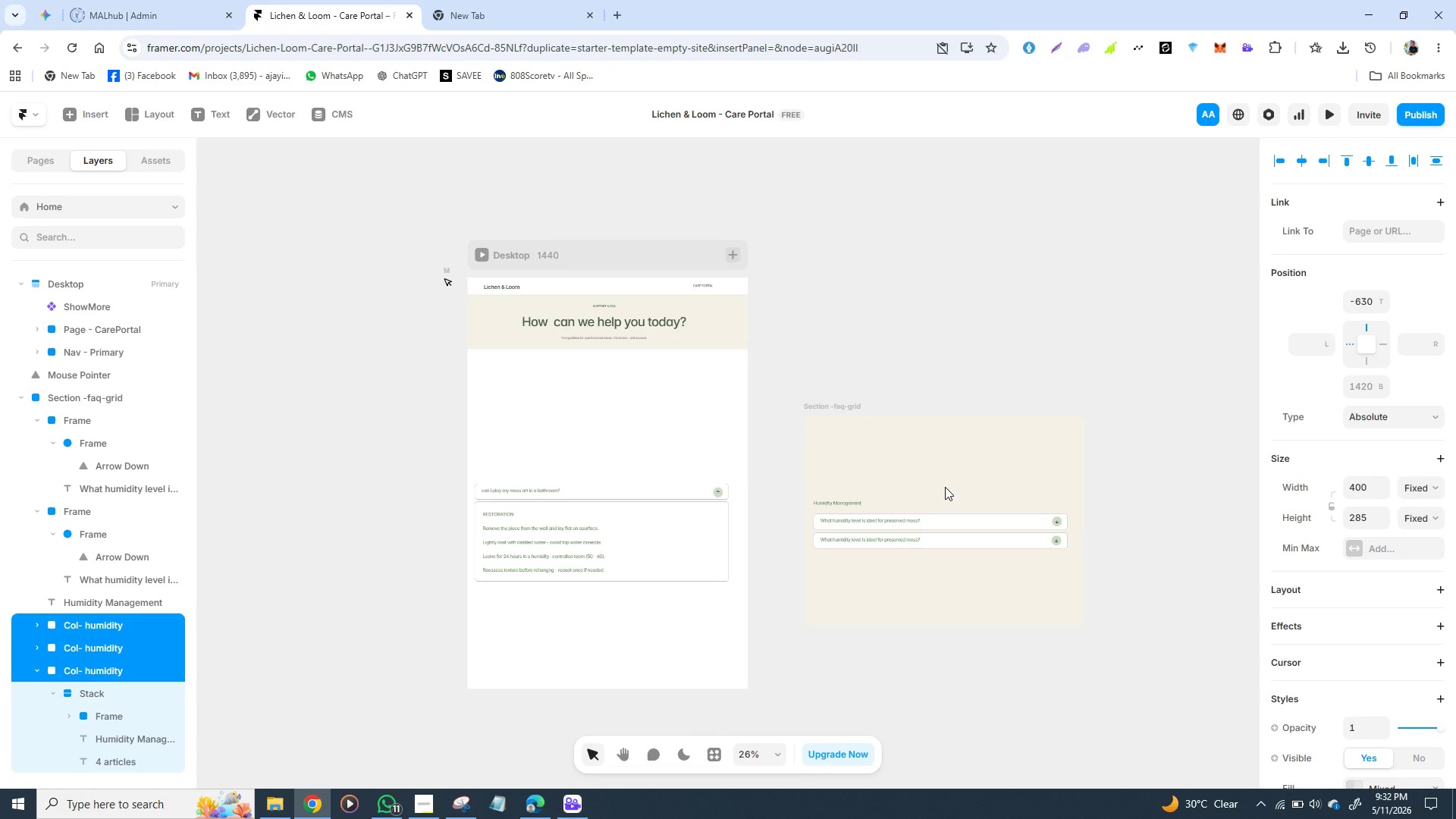 
hold_key(key=ArrowUp, duration=0.34)
 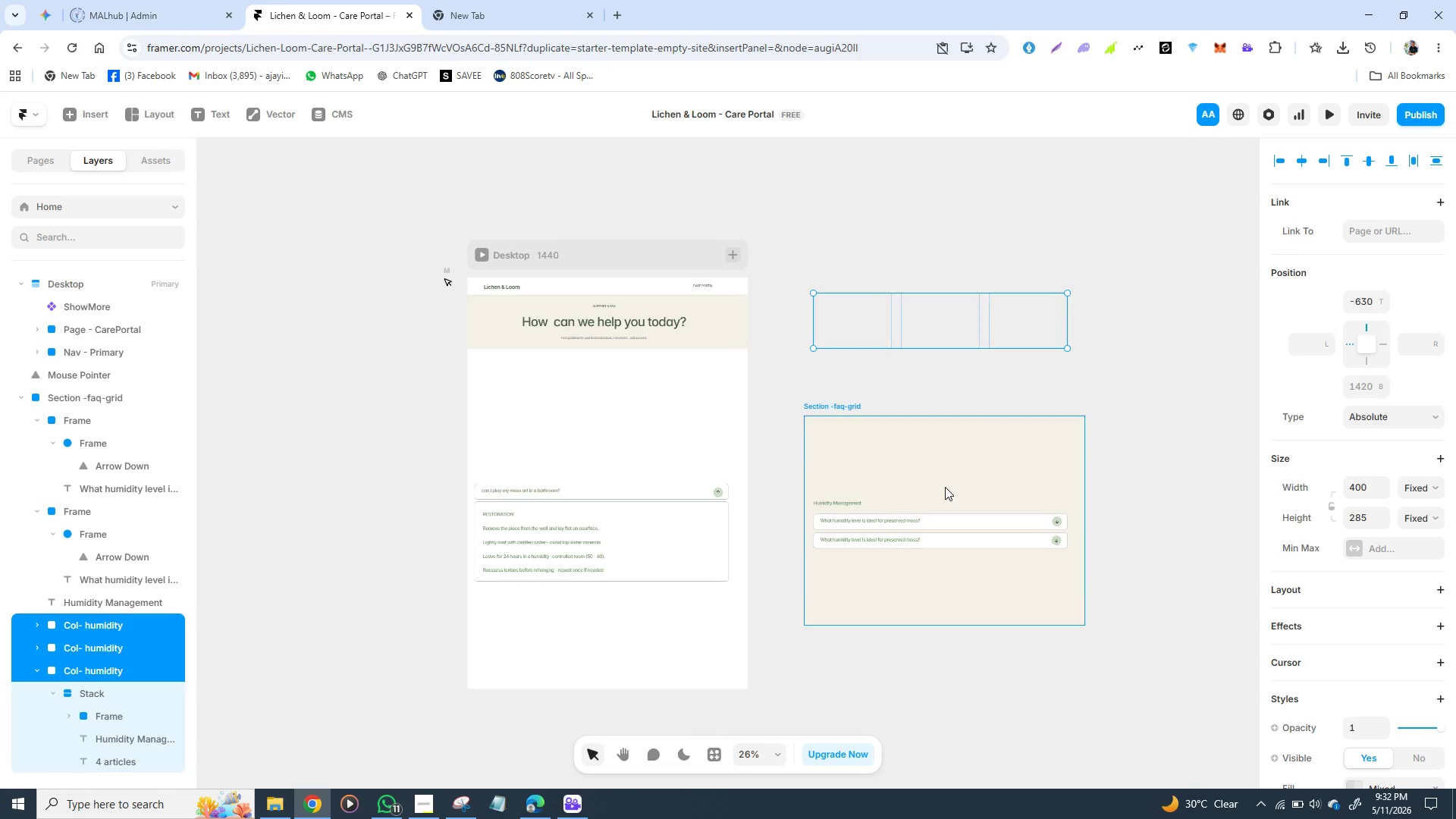 
key(Control+Z)
 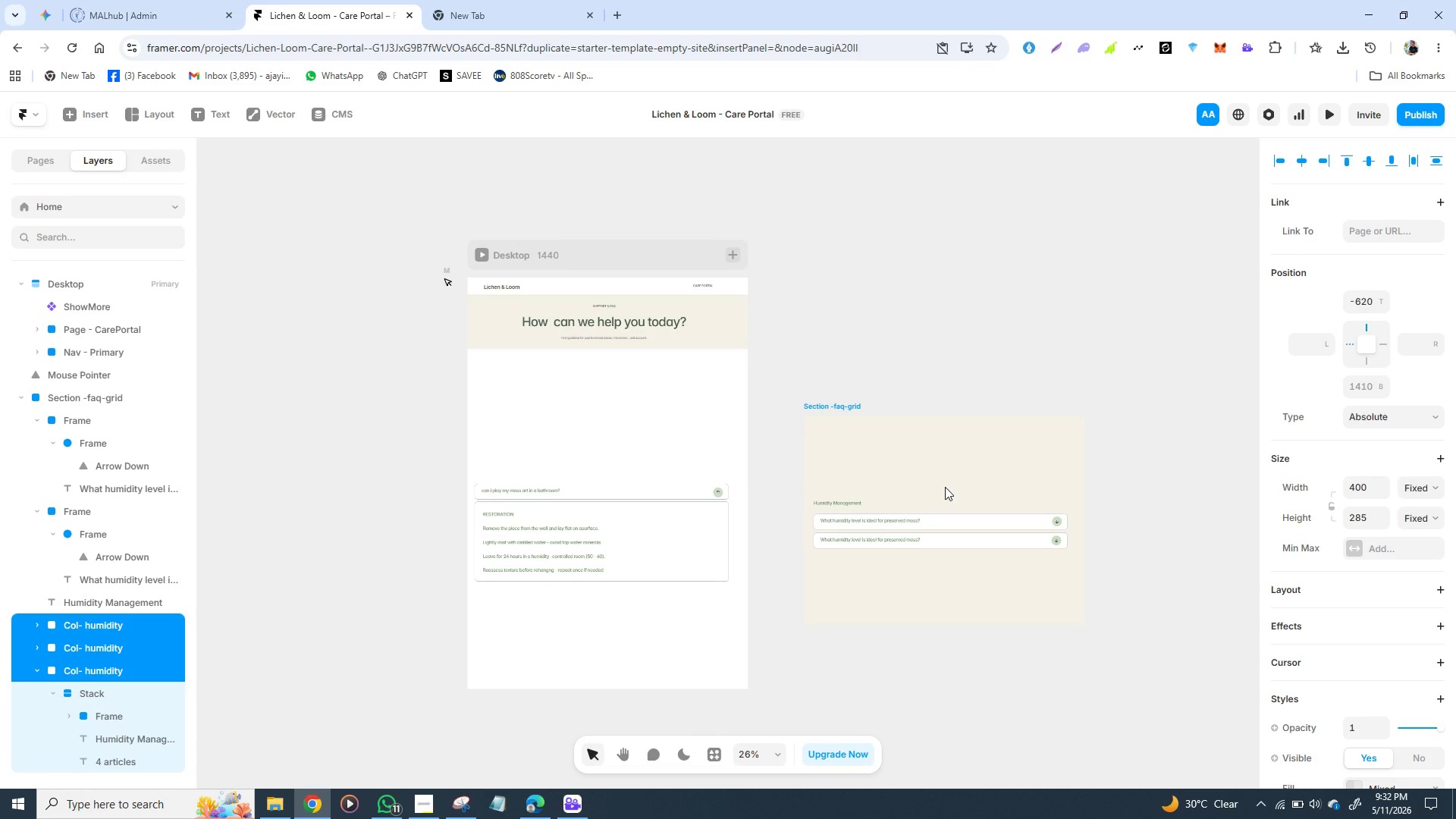 
key(Control+Z)
 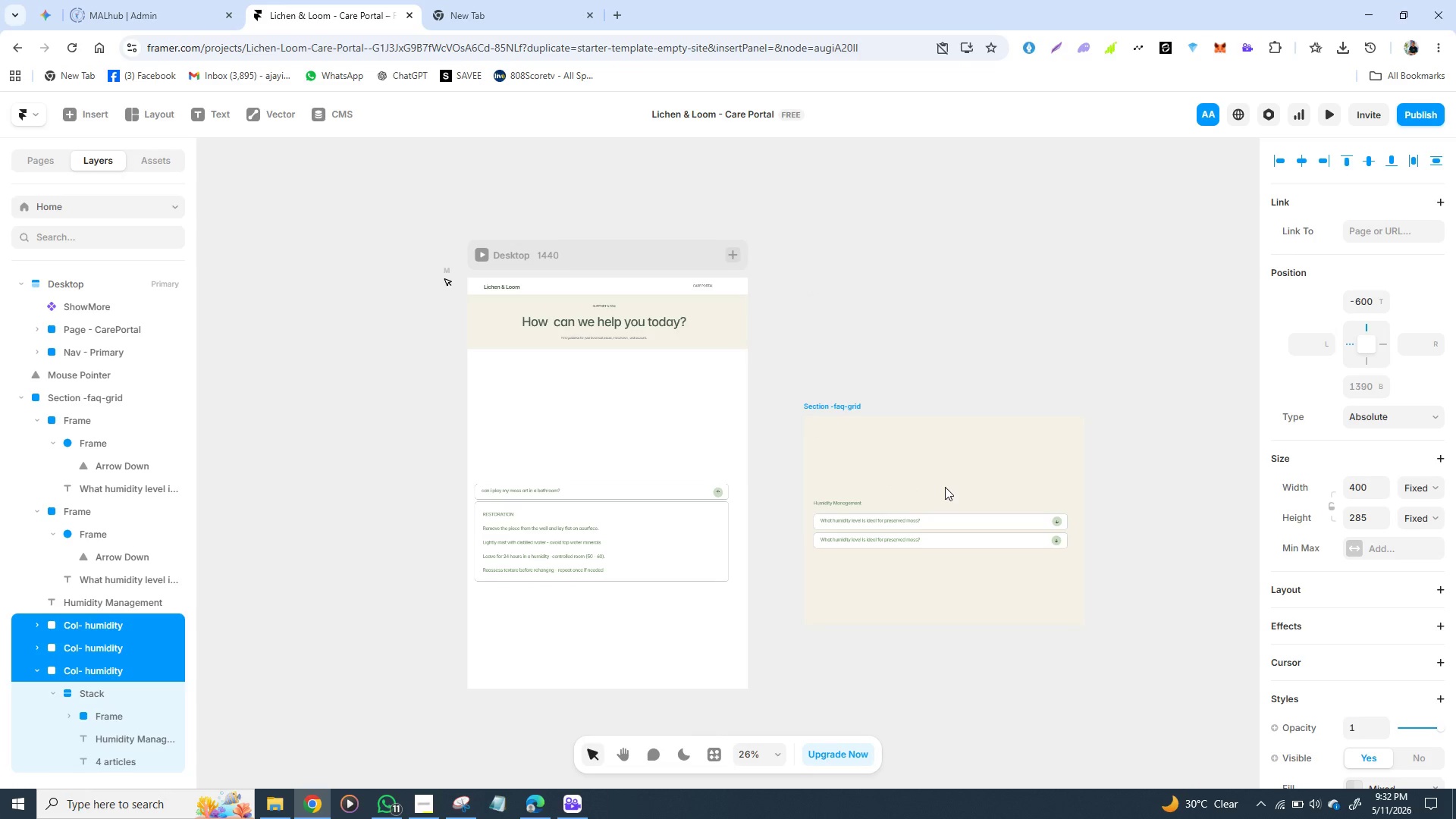 
key(Control+Z)
 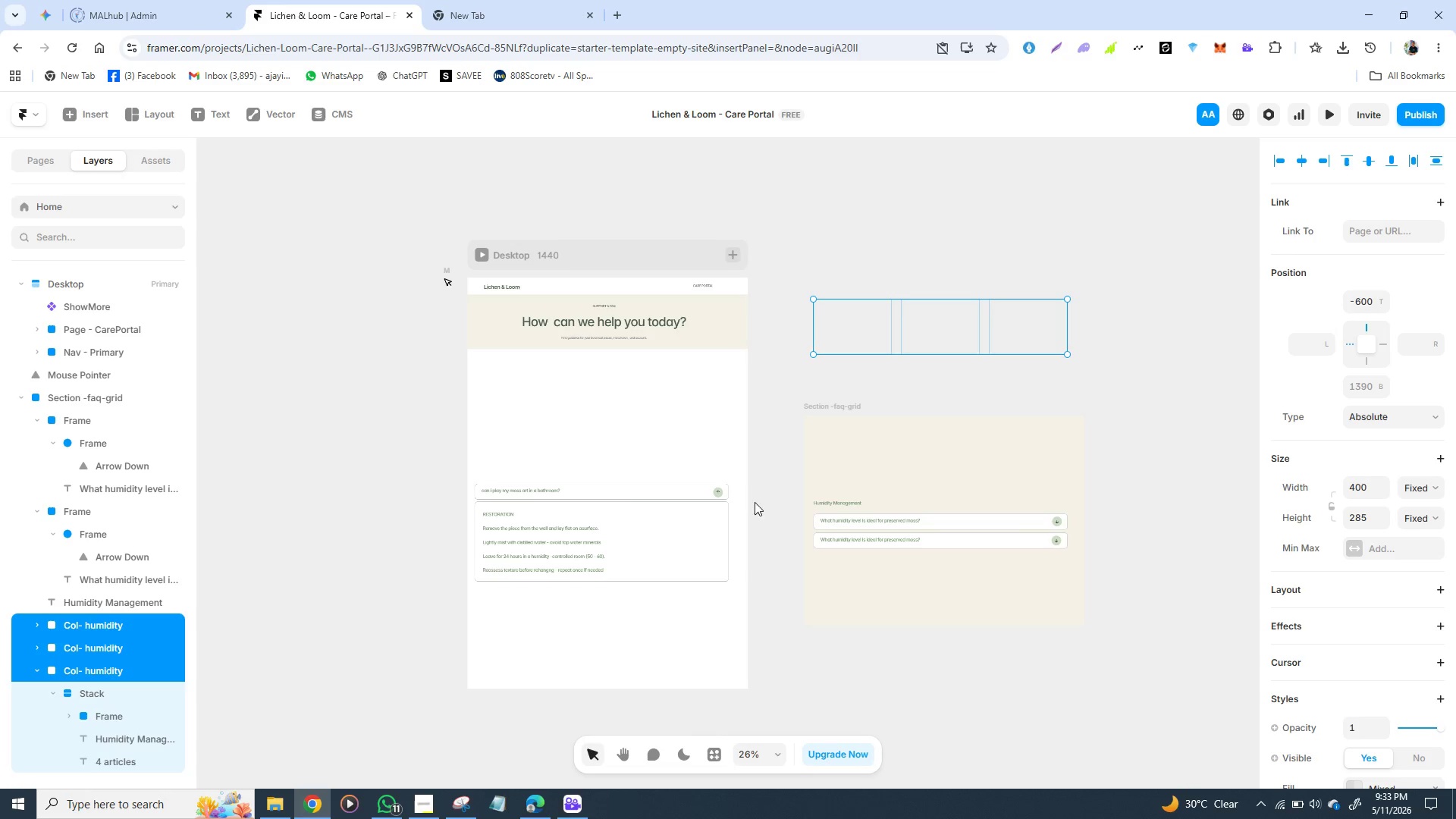 
wait(6.55)
 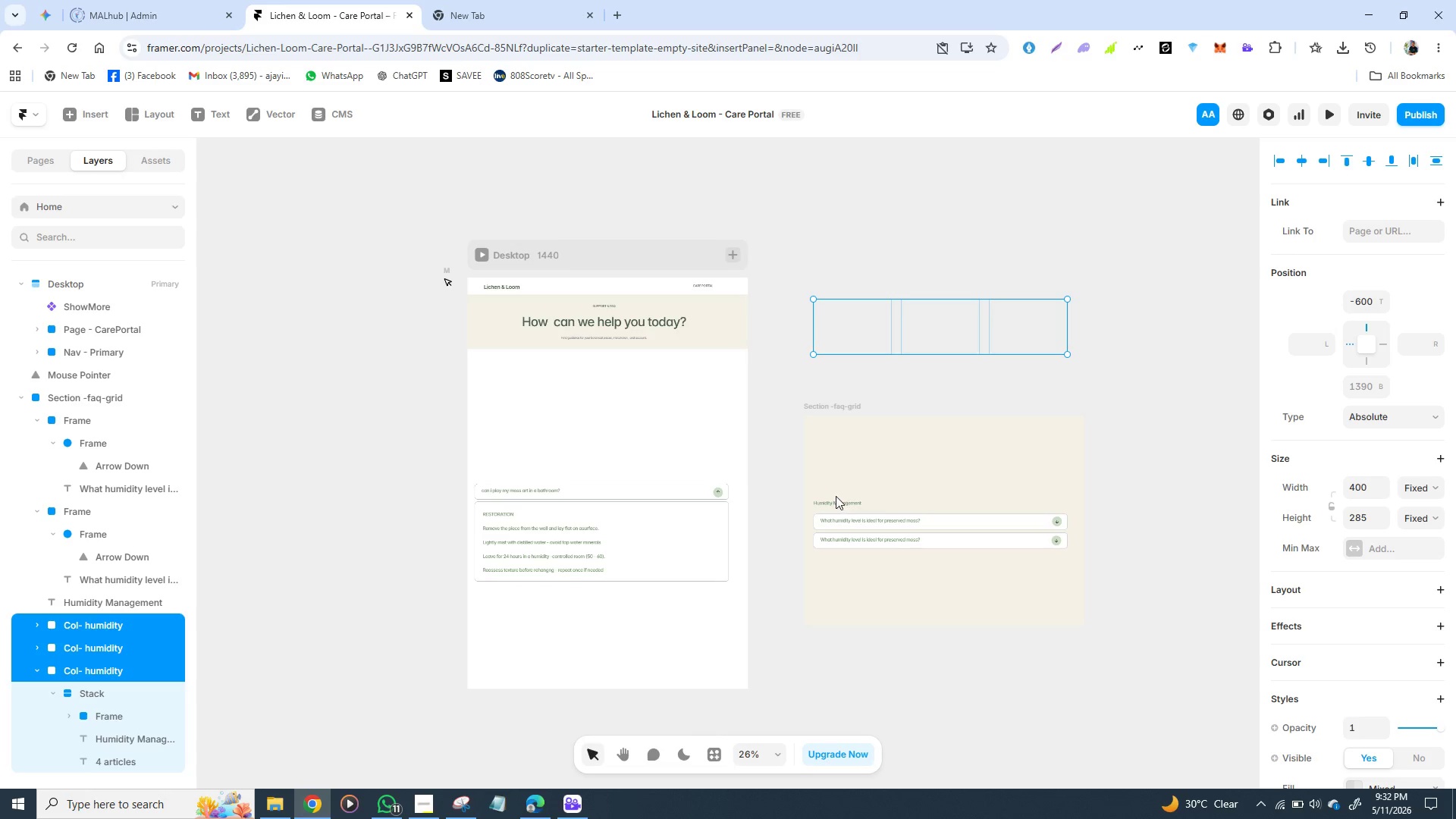 
left_click_drag(start_coordinate=[603, 485], to_coordinate=[290, 529])
 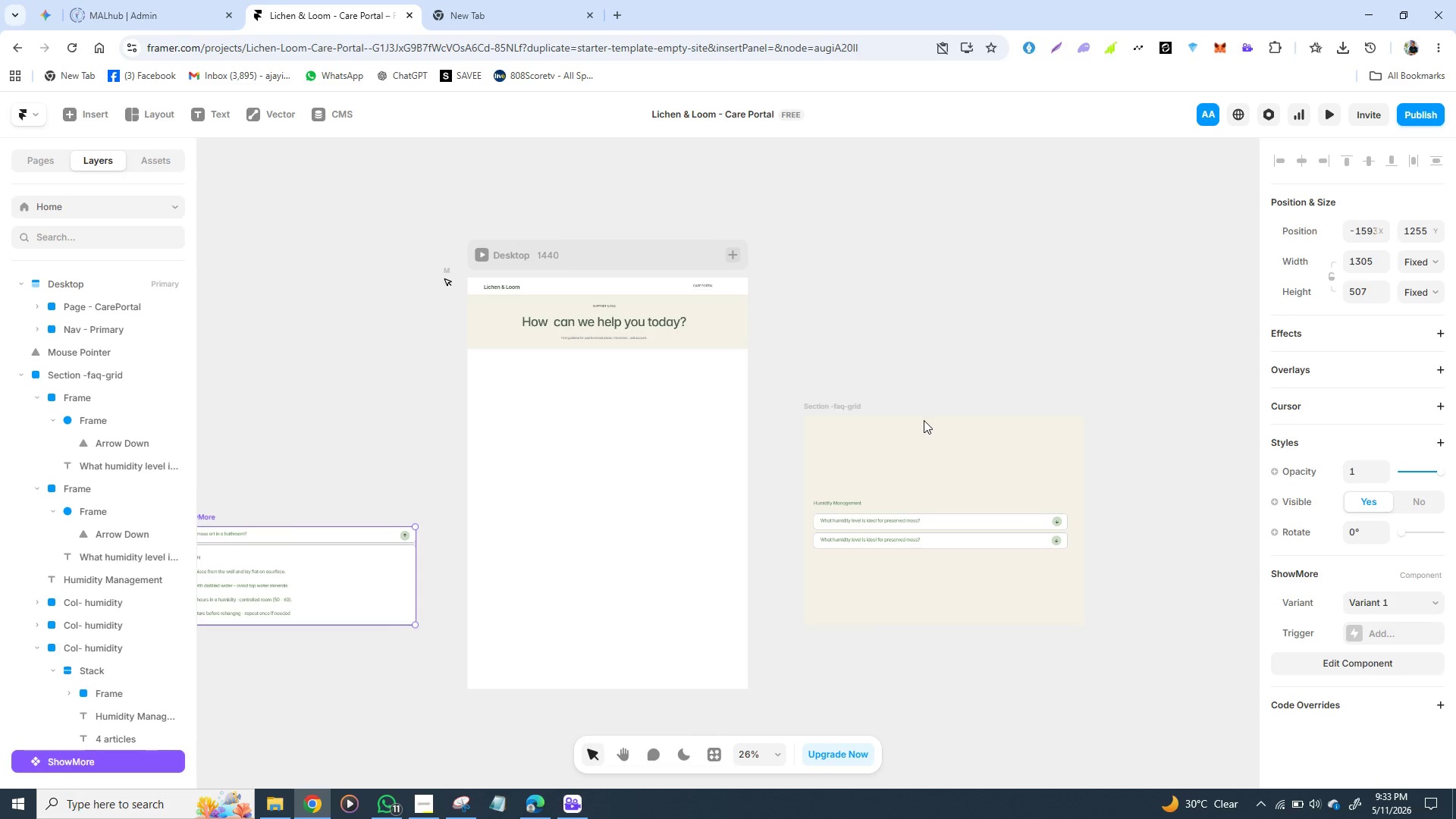 
wait(11.66)
 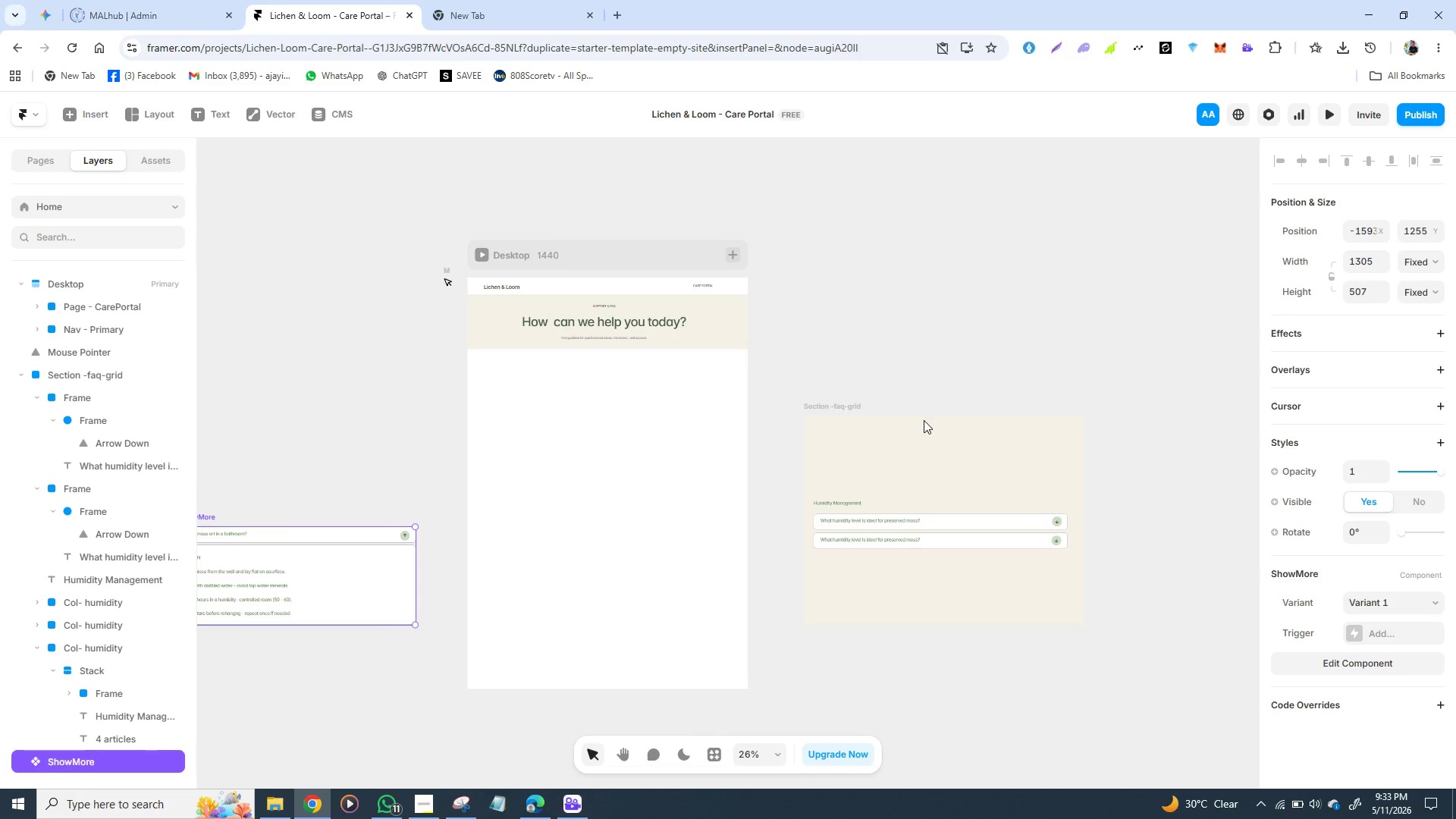 
left_click([846, 505])
 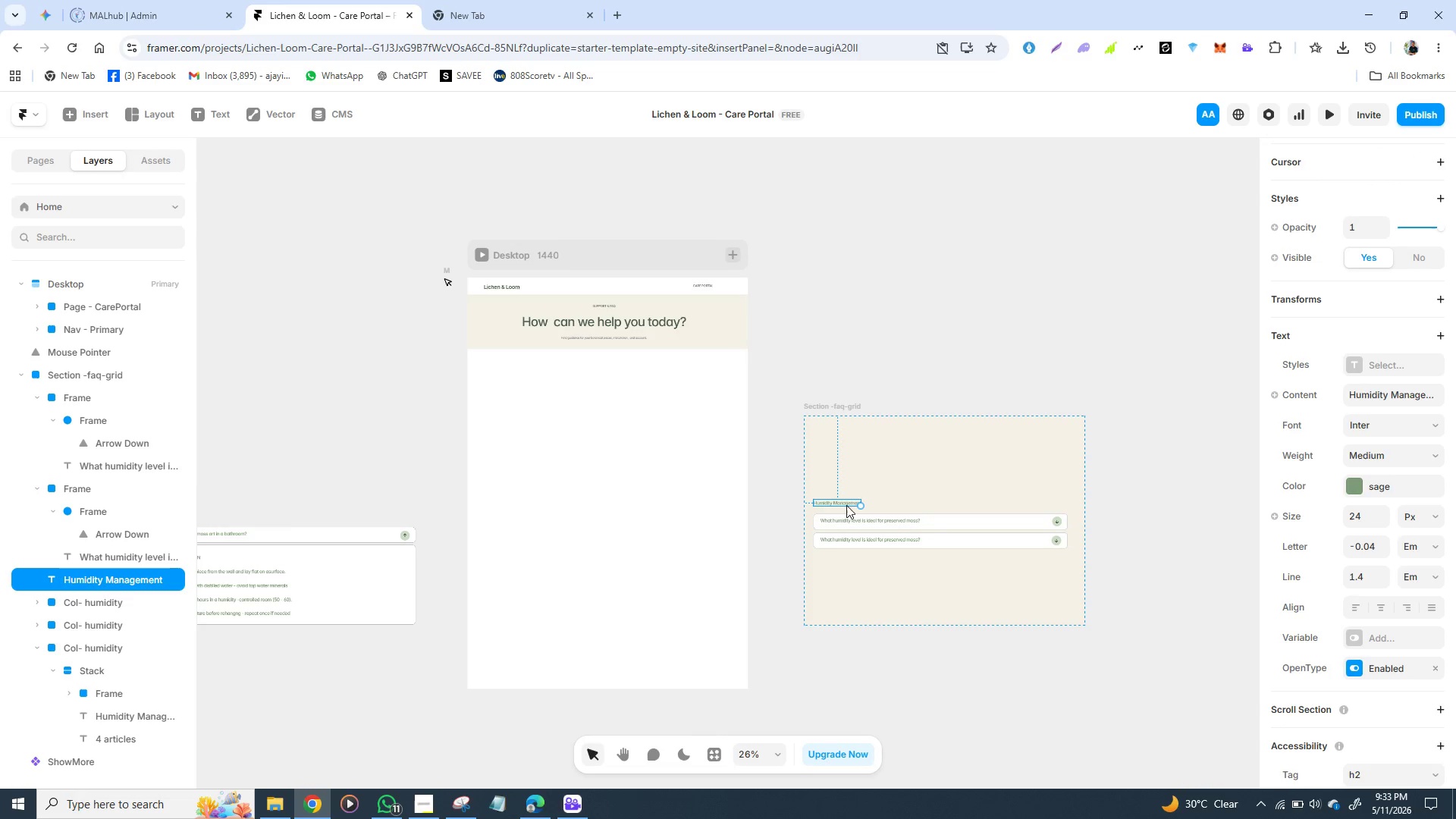 
hold_key(key=ShiftLeft, duration=1.53)
left_click([918, 517])
 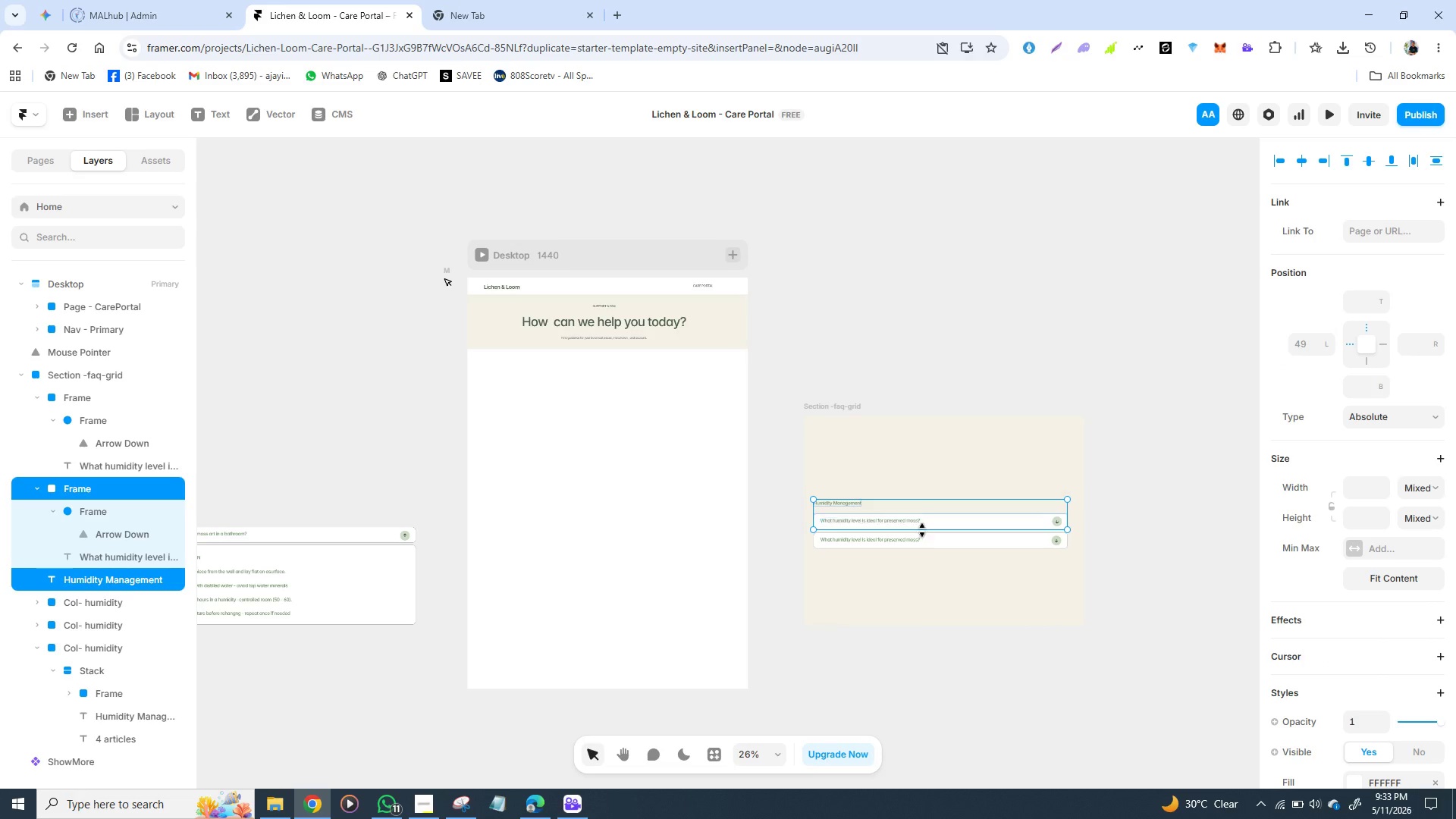 
hold_key(key=ShiftLeft, duration=1.44)
 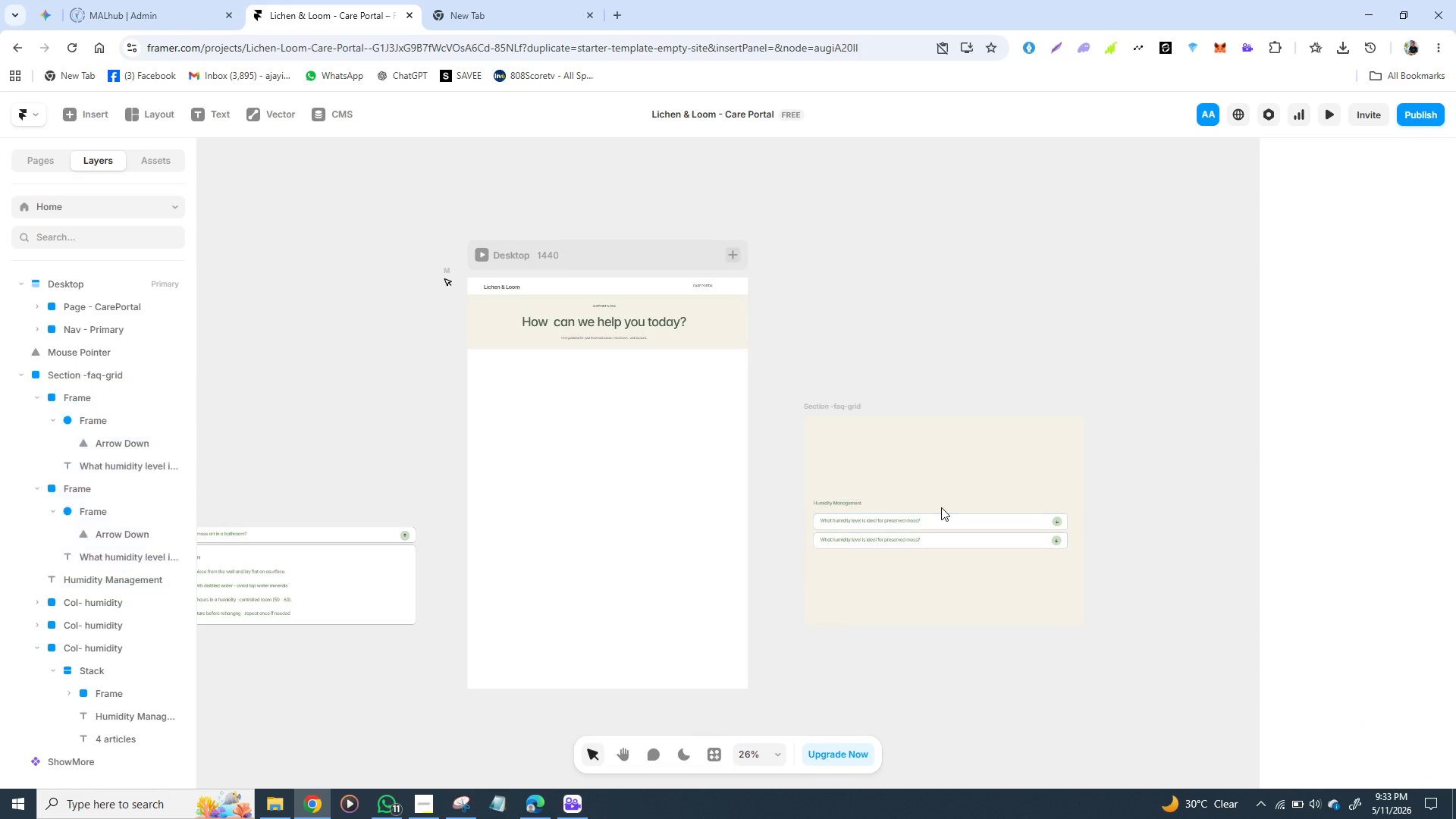 
left_click_drag(start_coordinate=[941, 507], to_coordinate=[934, 471])
 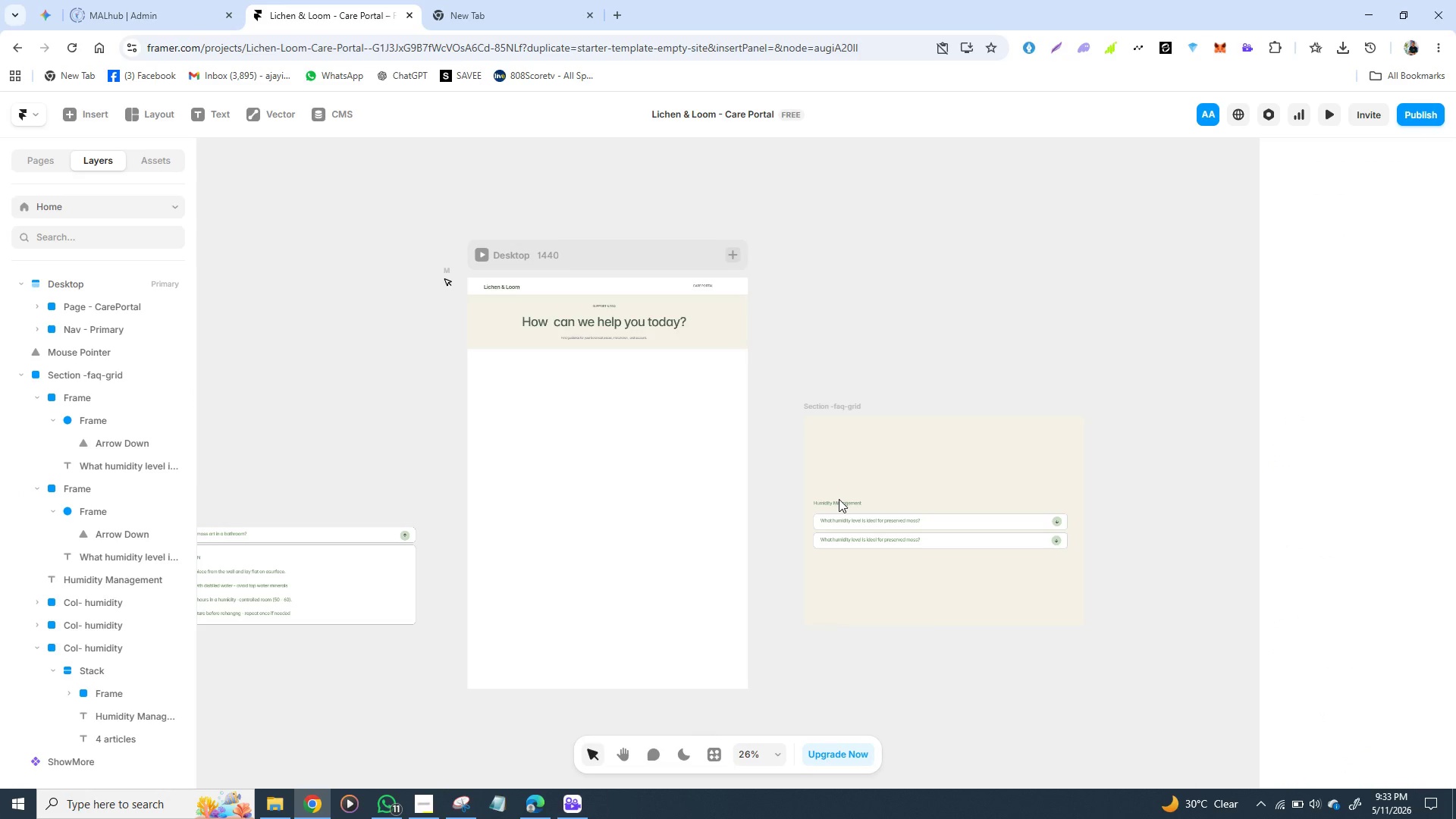 
left_click([839, 499])
 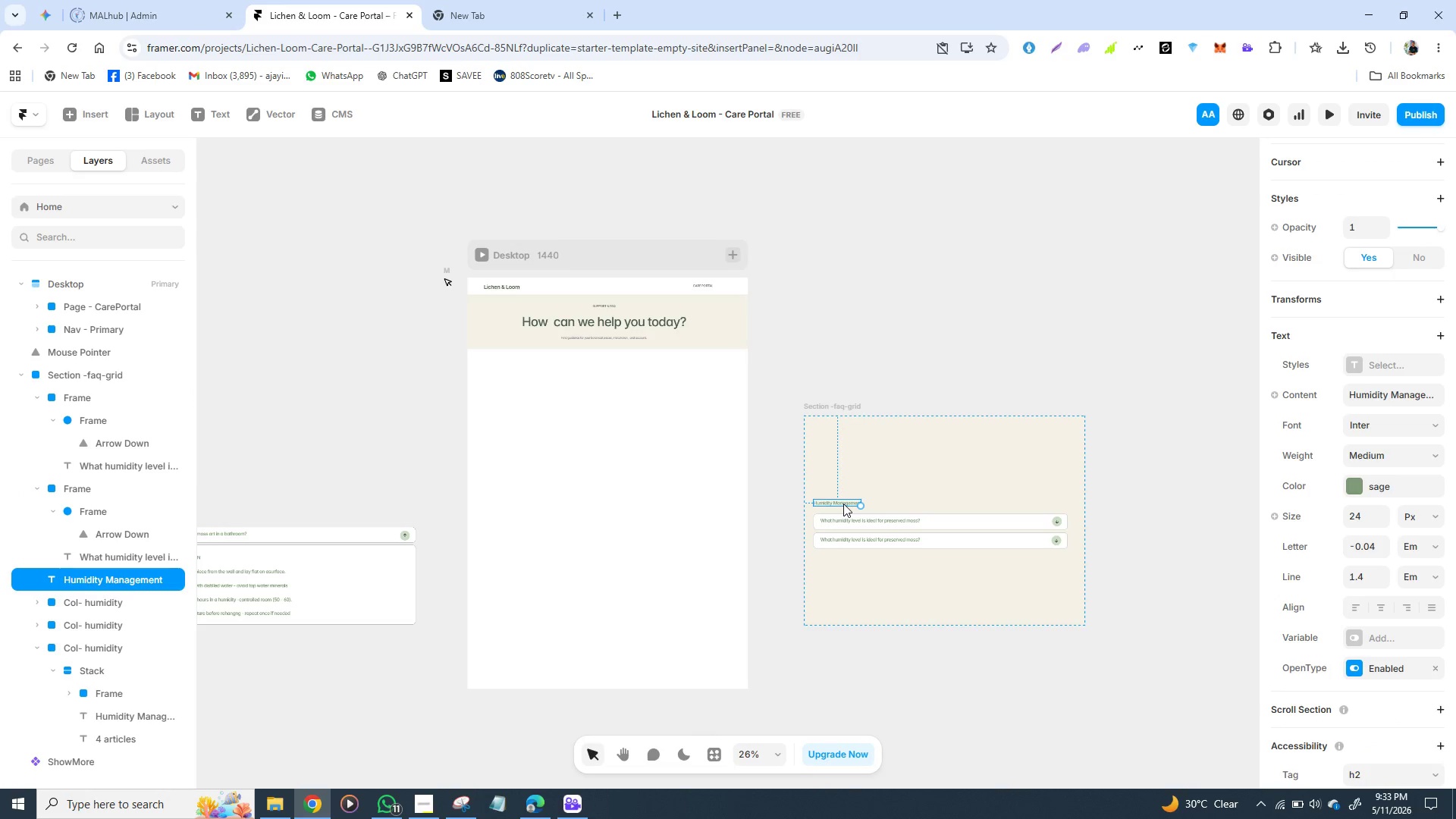 
hold_key(key=ShiftLeft, duration=1.53)
left_click([849, 516])
 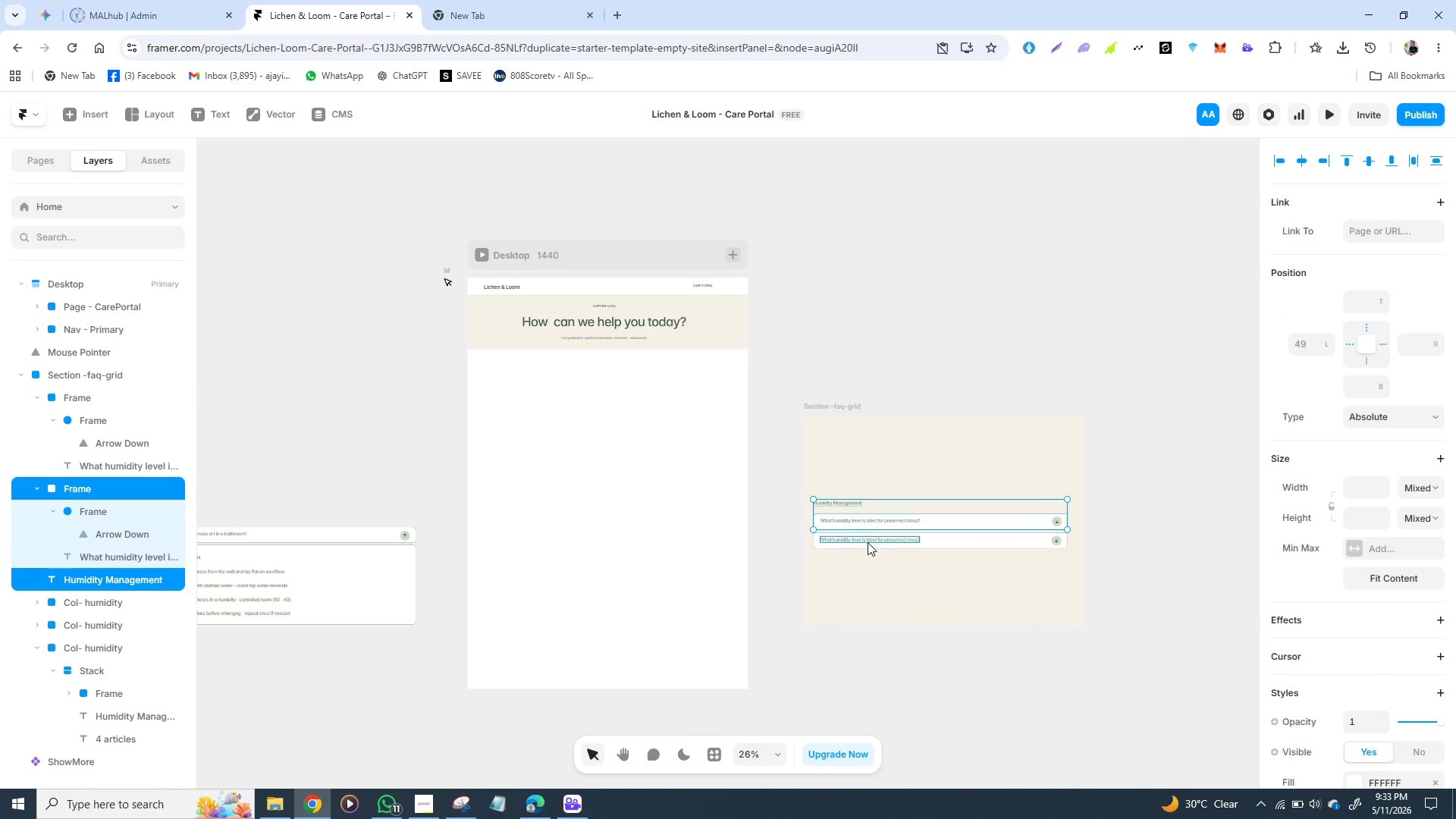 
hold_key(key=ShiftLeft, duration=1.27)
left_click([868, 542])
 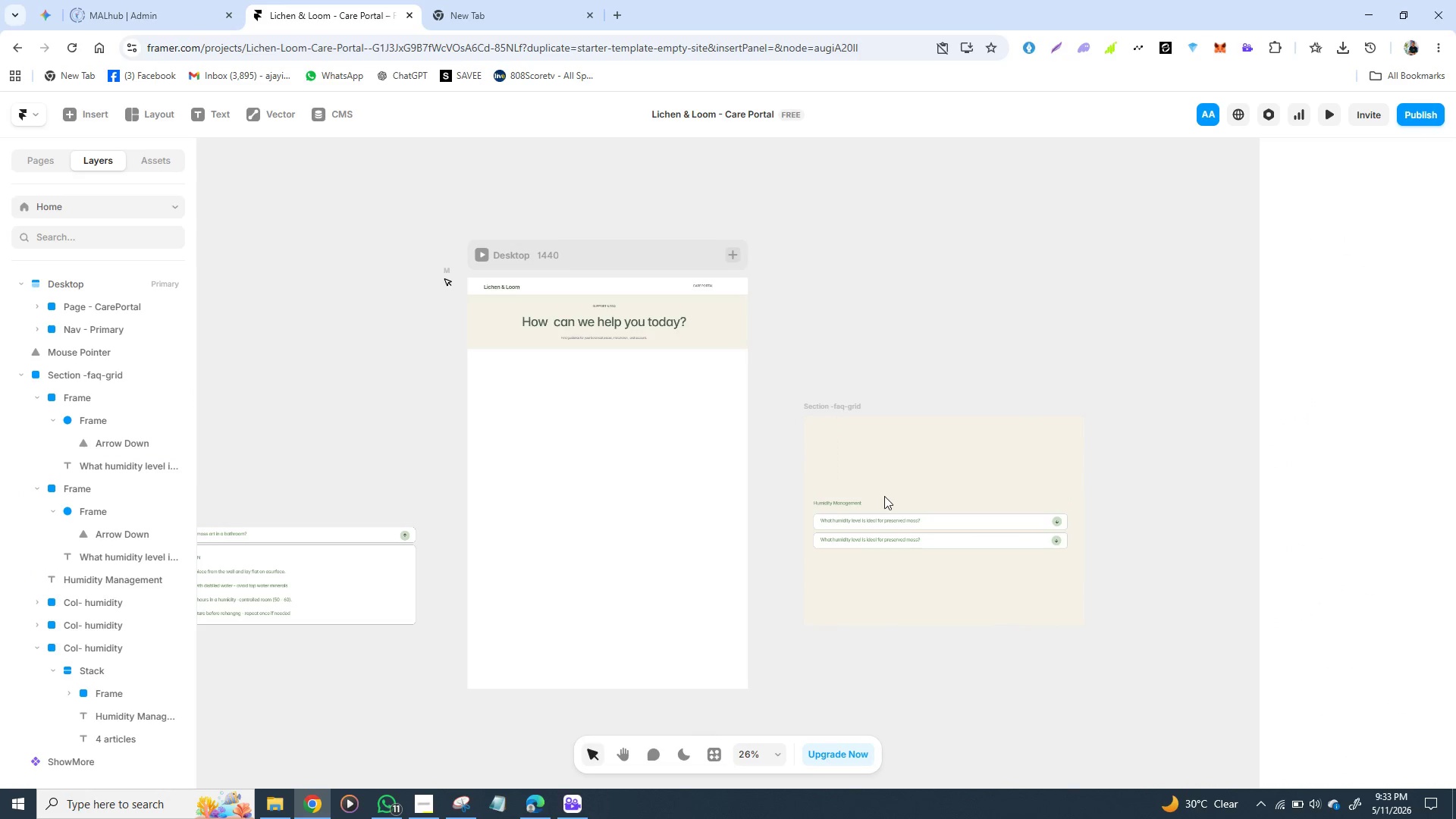 
left_click([853, 504])
 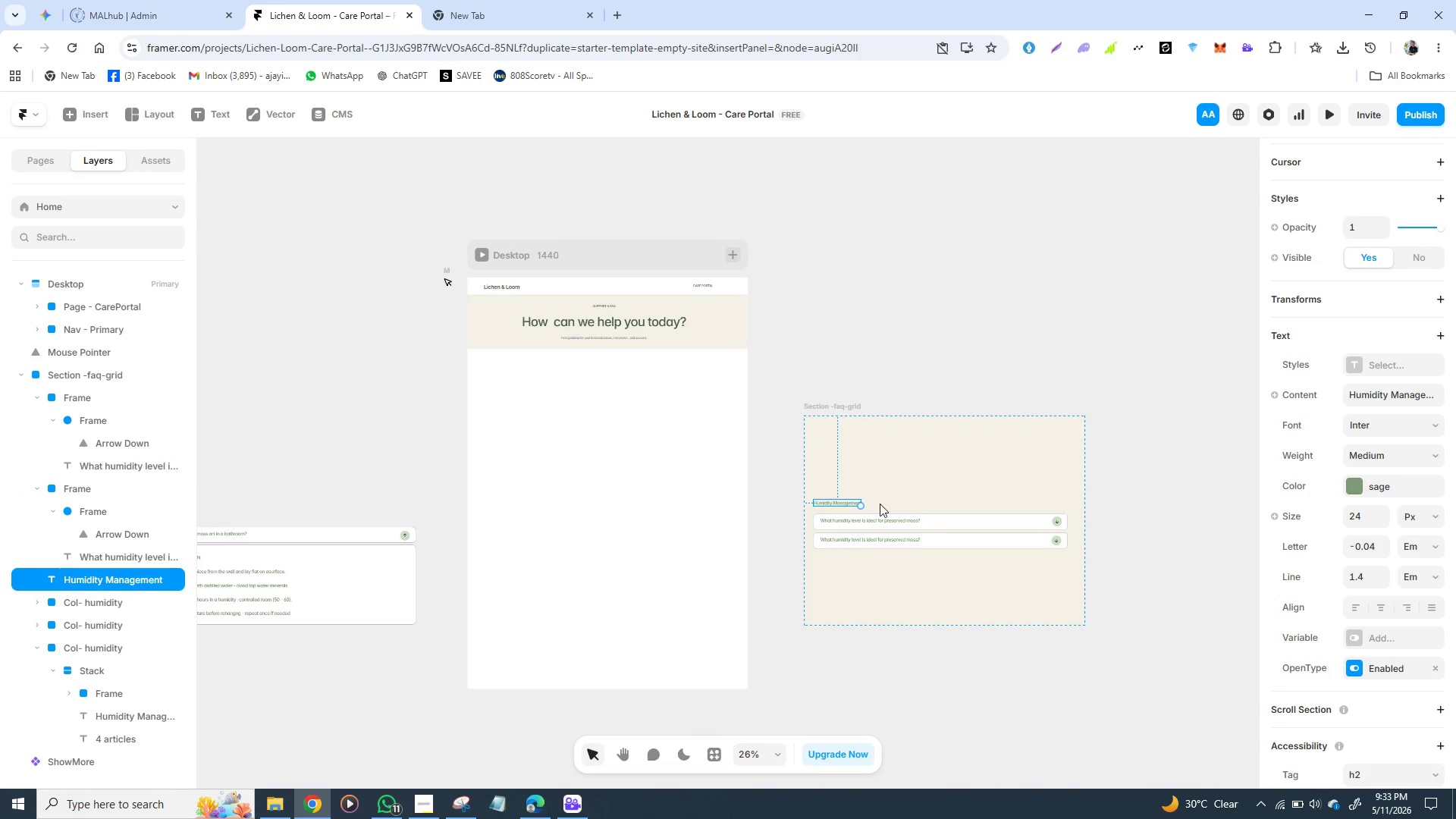 
hold_key(key=ShiftLeft, duration=1.53)
left_click([977, 520])
 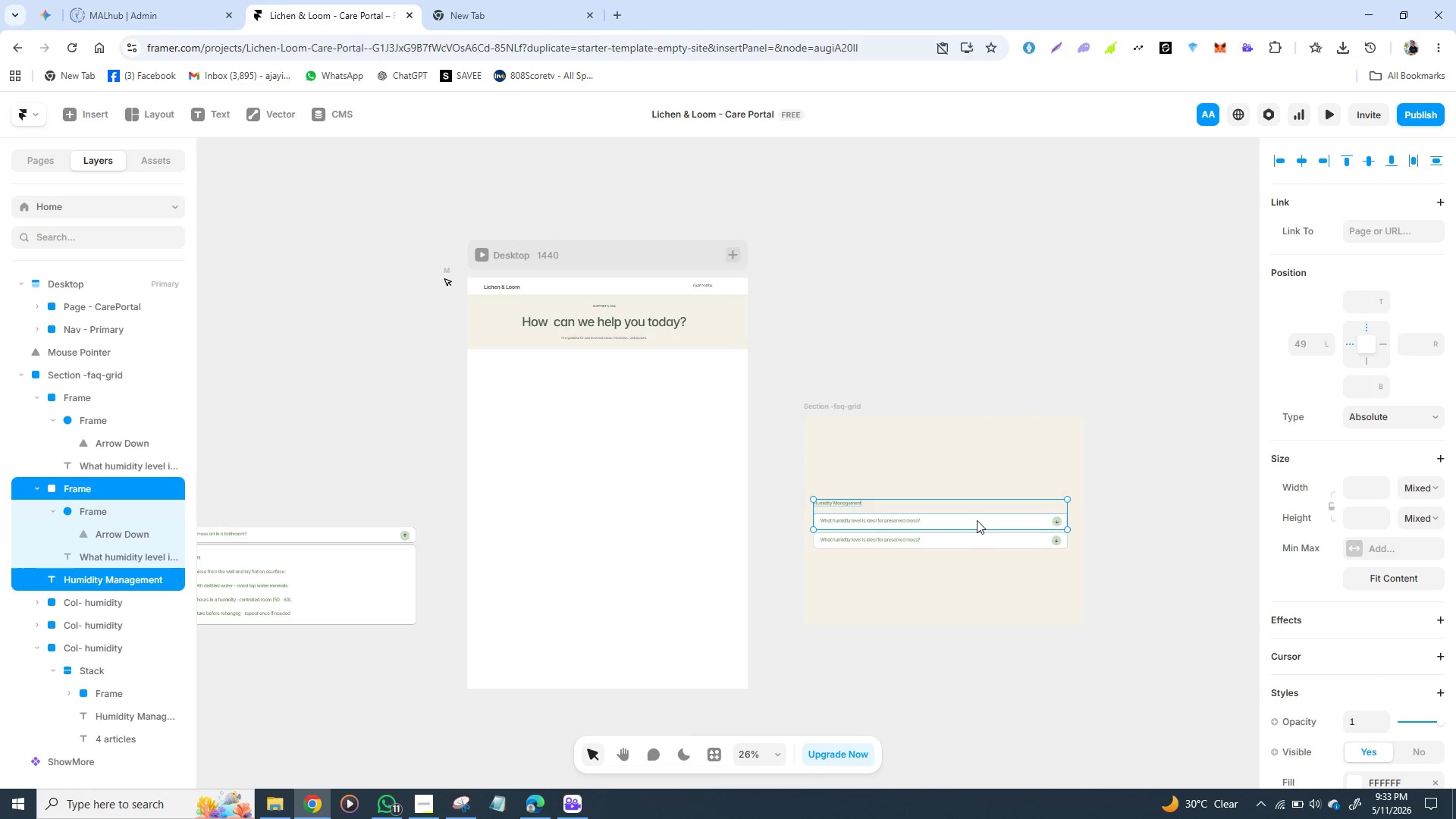 
hold_key(key=ShiftLeft, duration=1.52)
left_click([977, 542])
 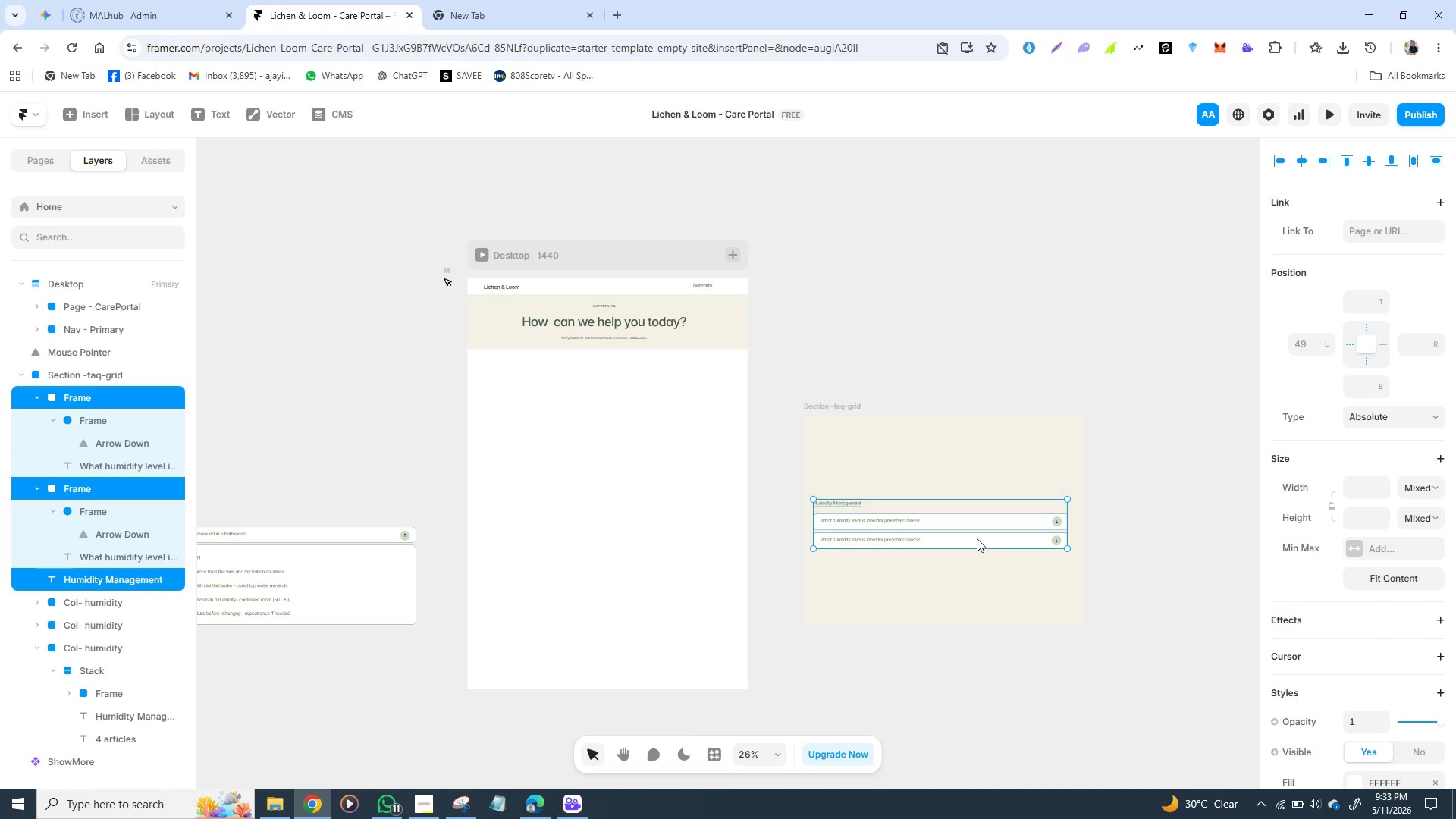 
hold_key(key=ShiftLeft, duration=0.31)
 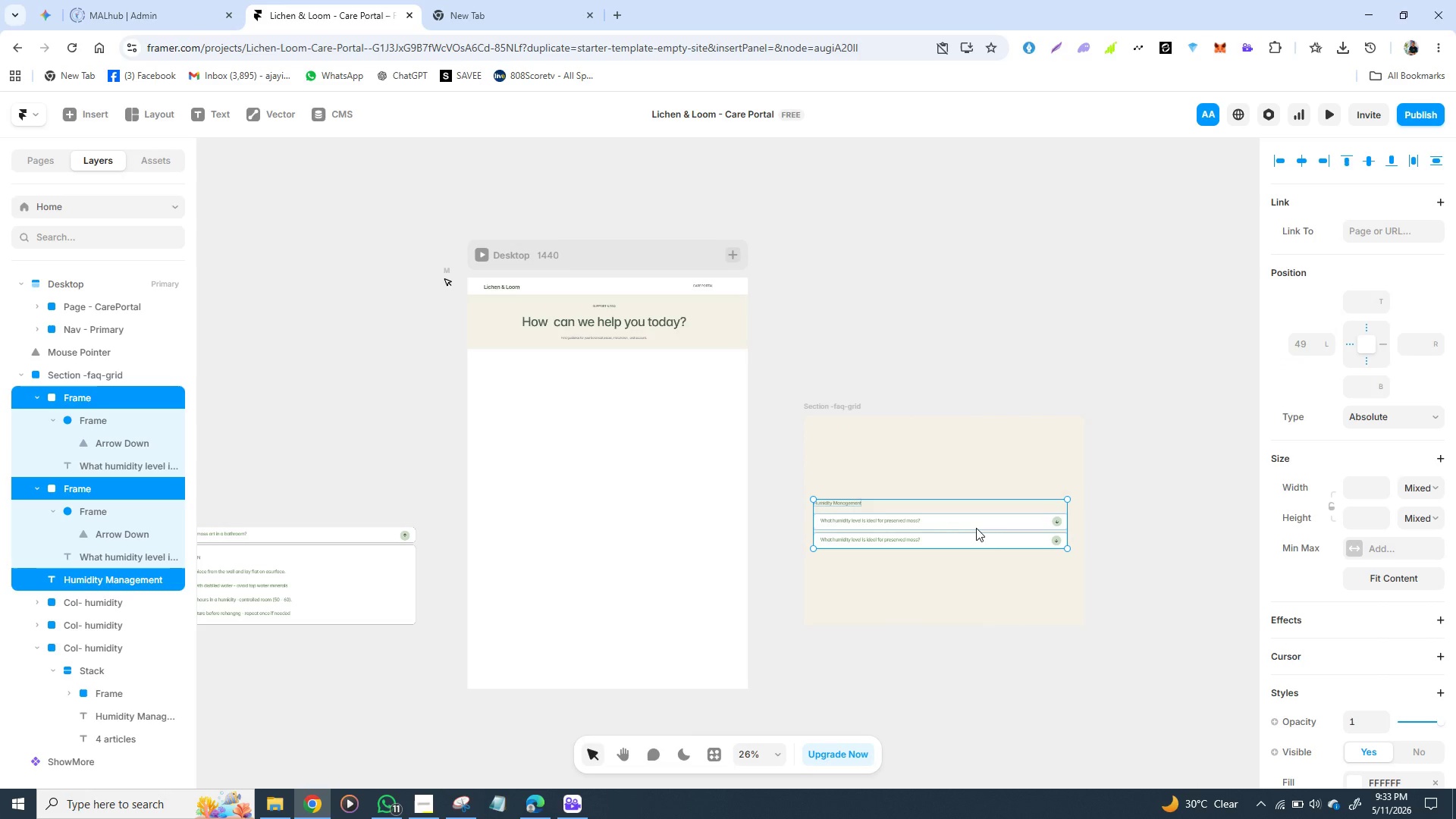 
left_click_drag(start_coordinate=[976, 528], to_coordinate=[328, 413])
 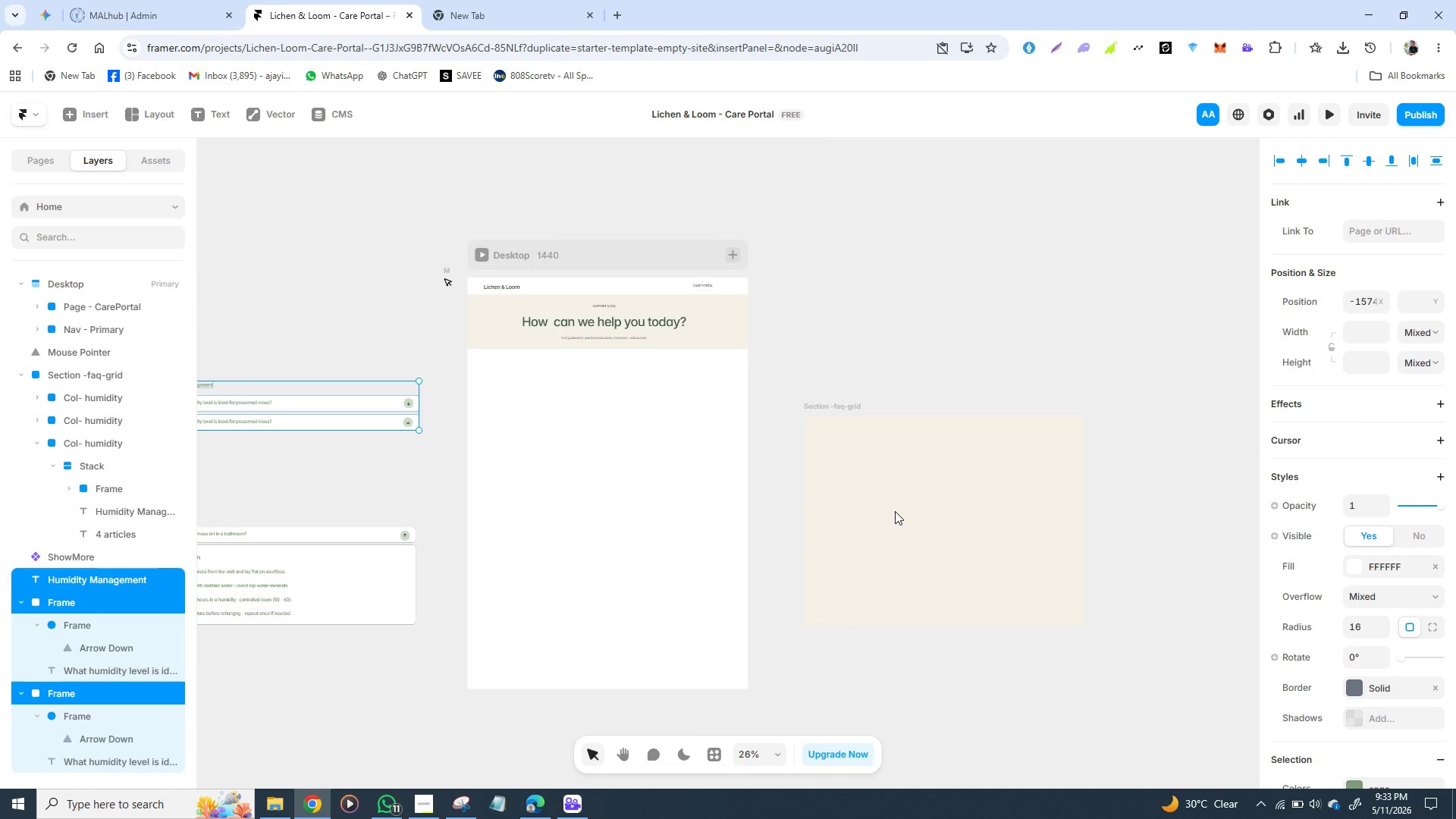 
left_click_drag(start_coordinate=[896, 511], to_coordinate=[733, 475])
 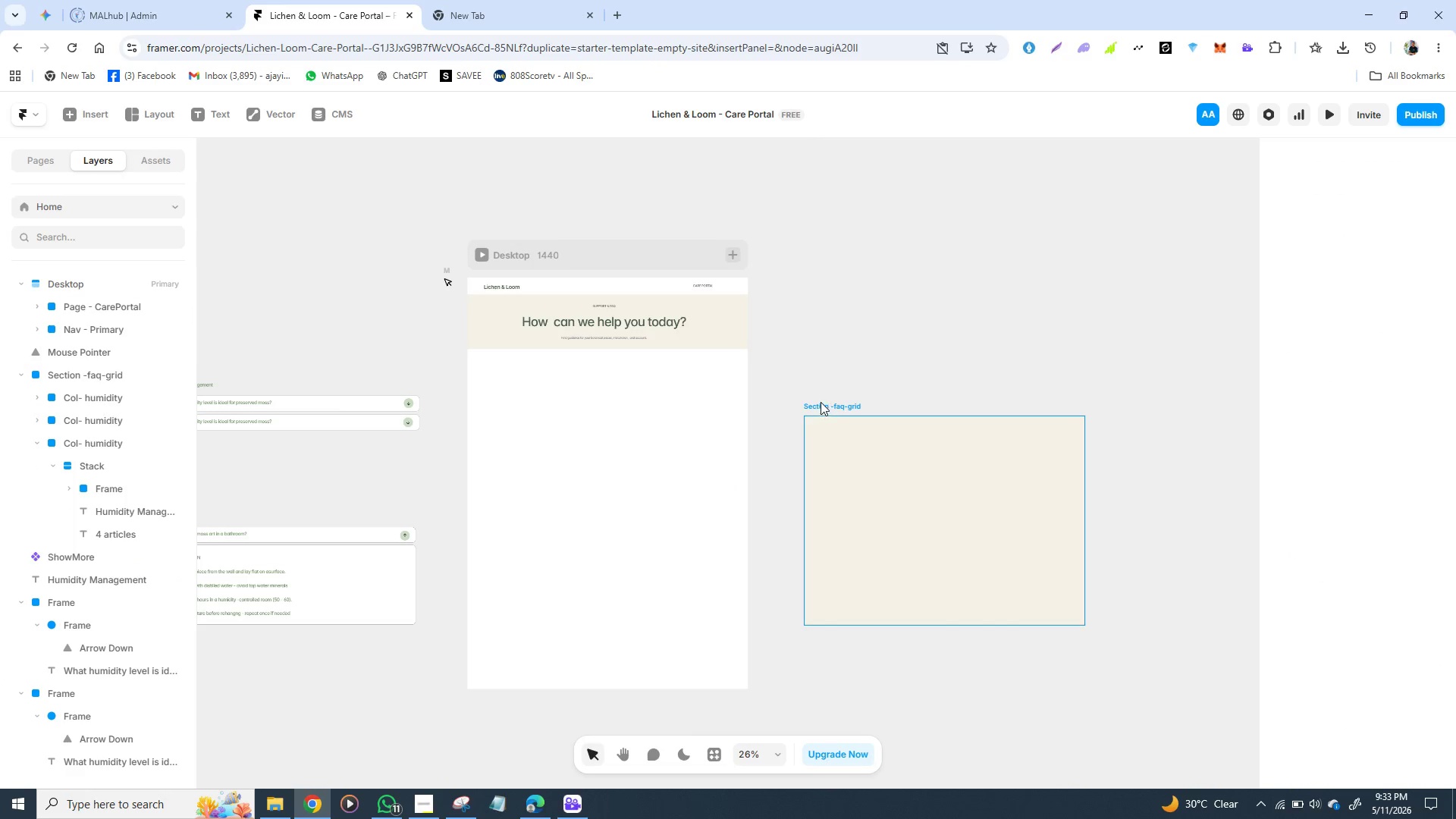 
left_click([821, 401])
 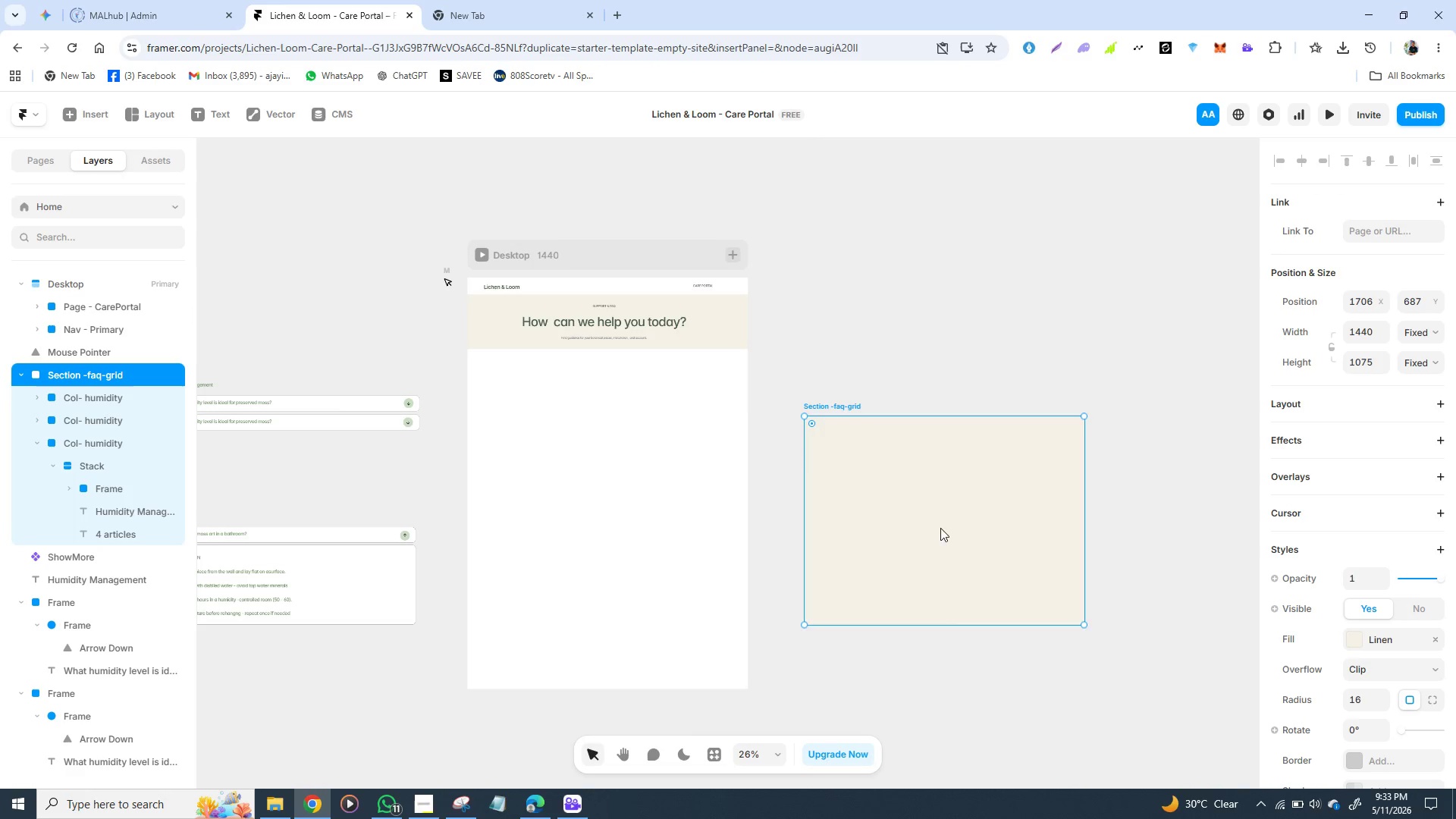 
left_click_drag(start_coordinate=[940, 528], to_coordinate=[606, 463])
 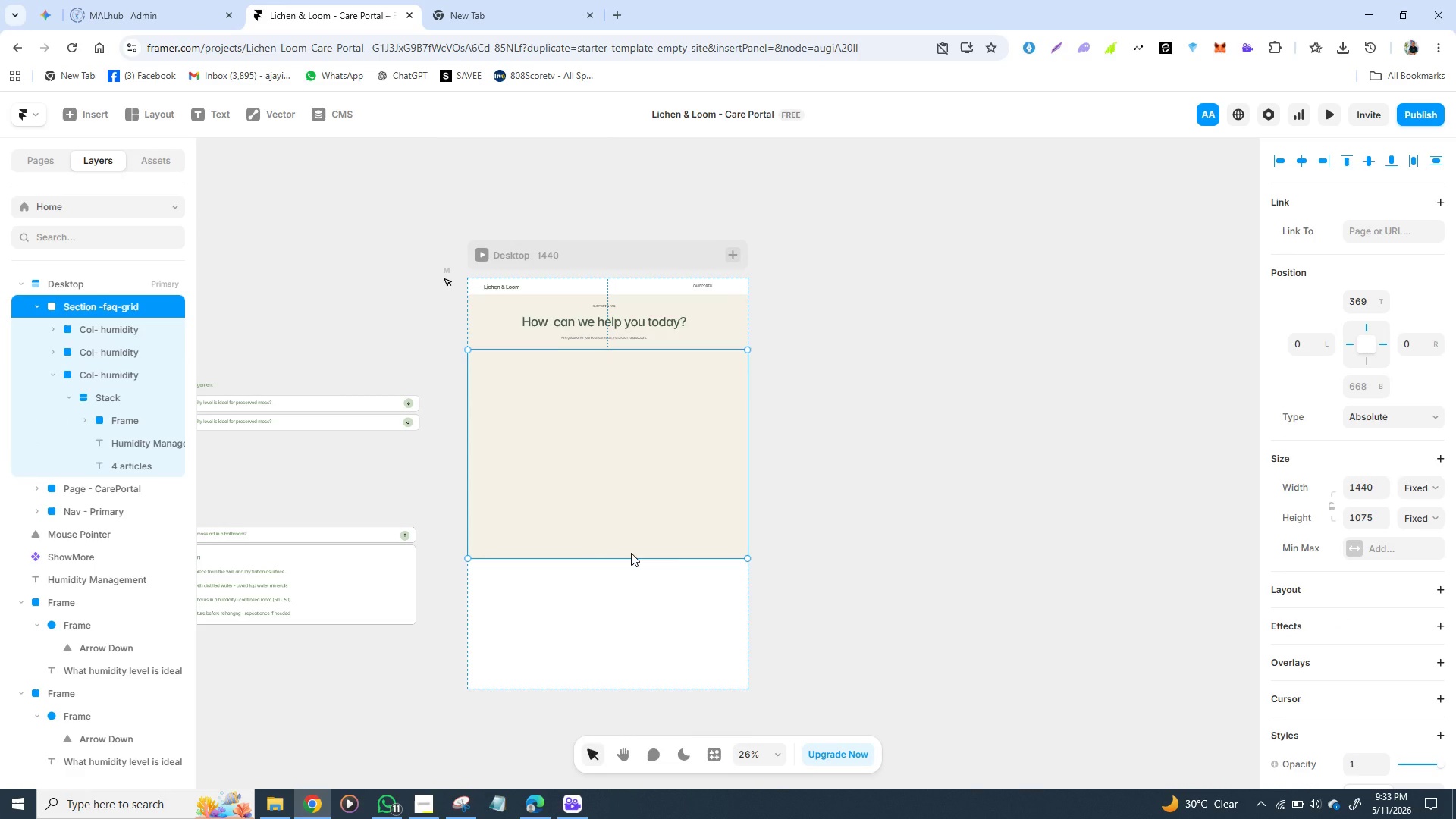 
left_click_drag(start_coordinate=[626, 559], to_coordinate=[634, 689])
 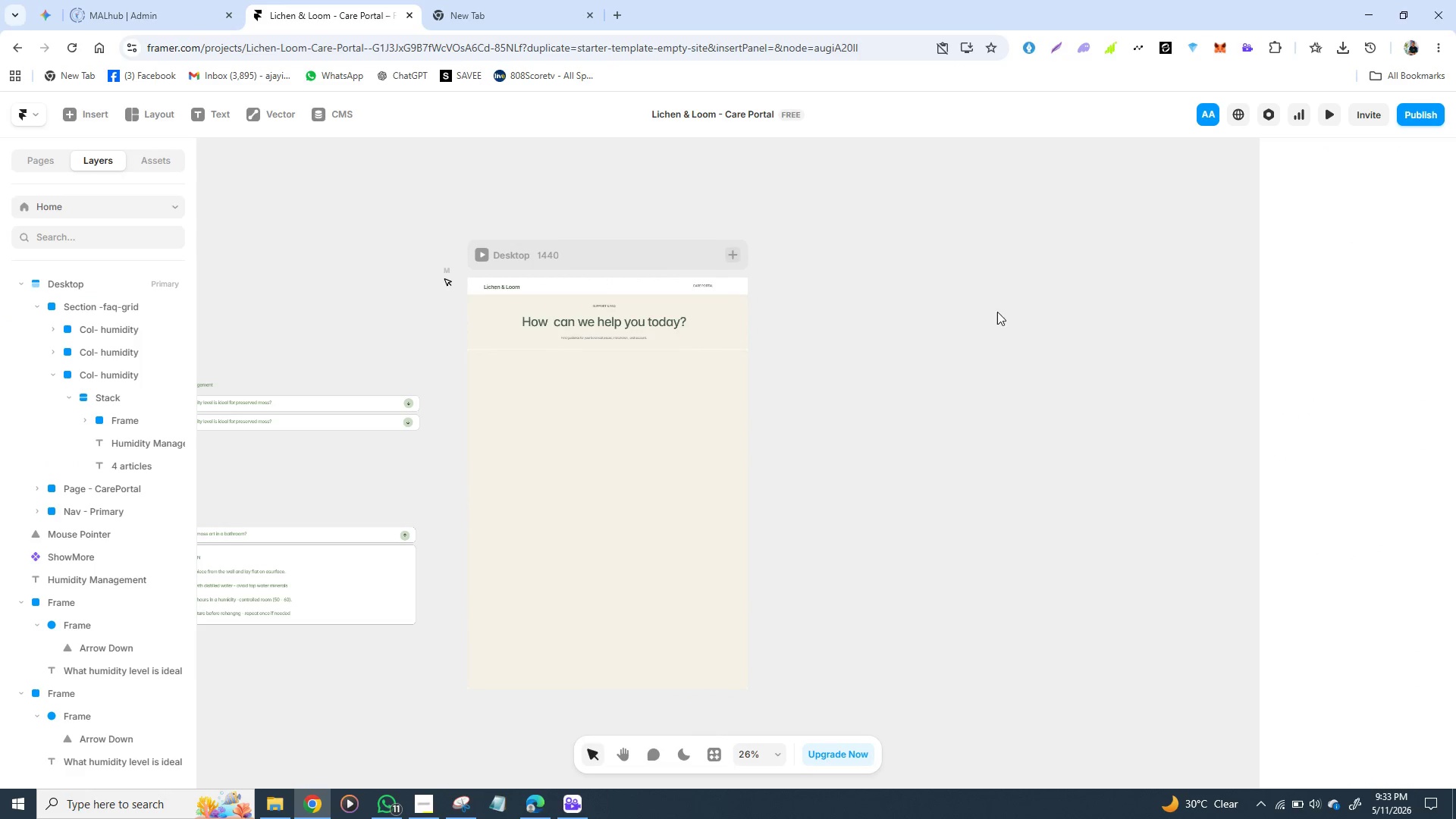 
double_click([836, 275])
 